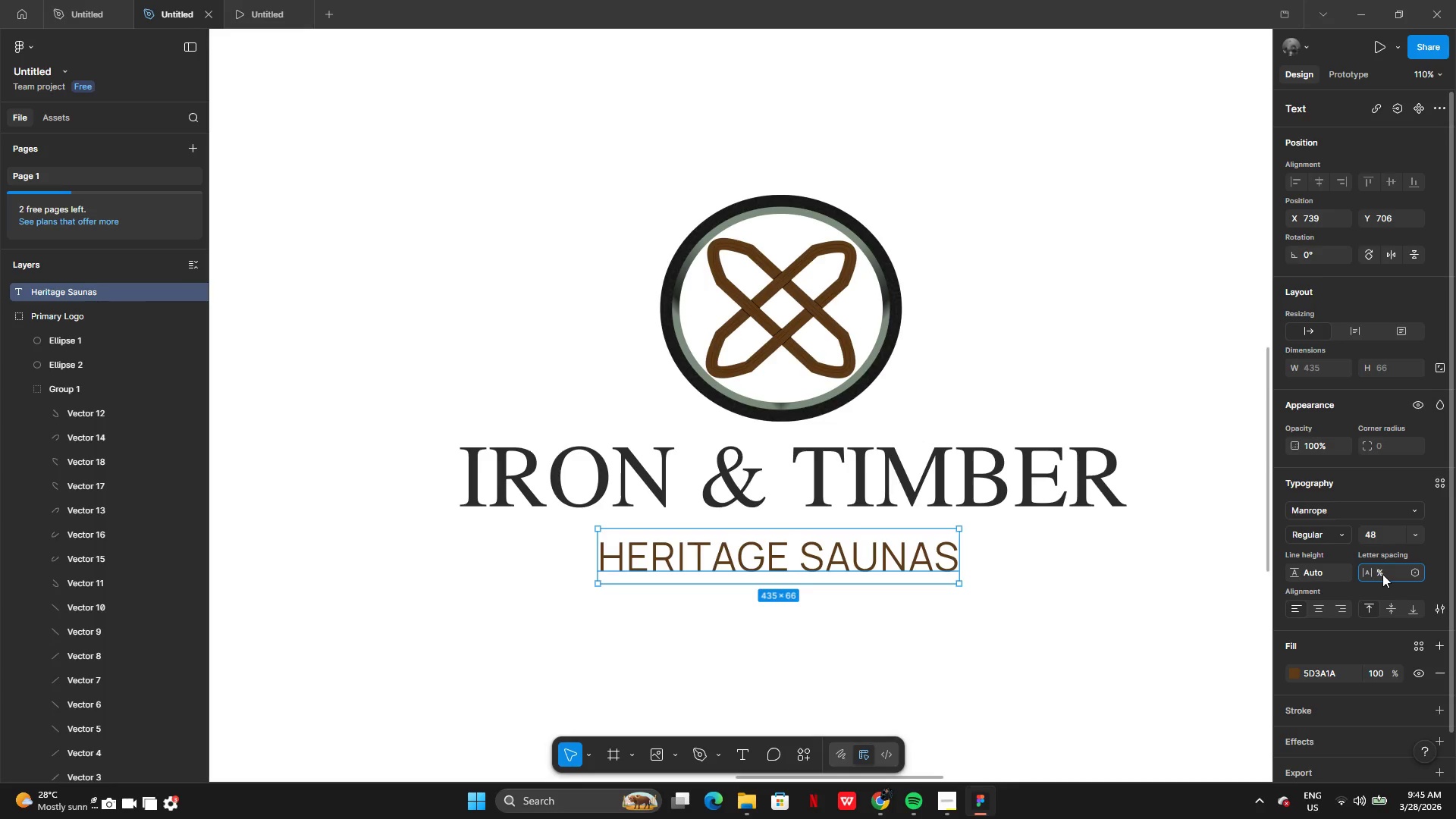 
key(5)
 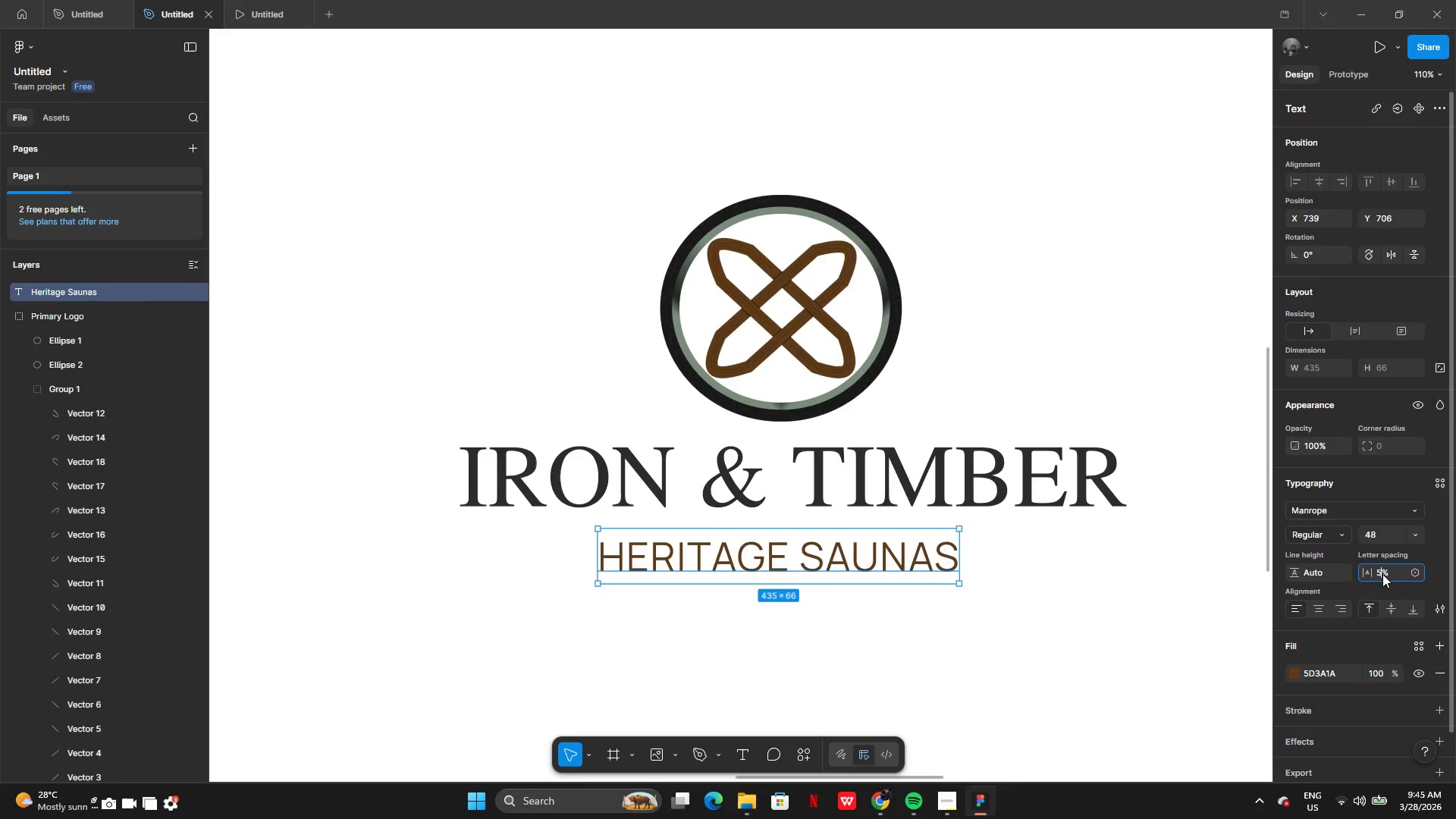 
key(Enter)
 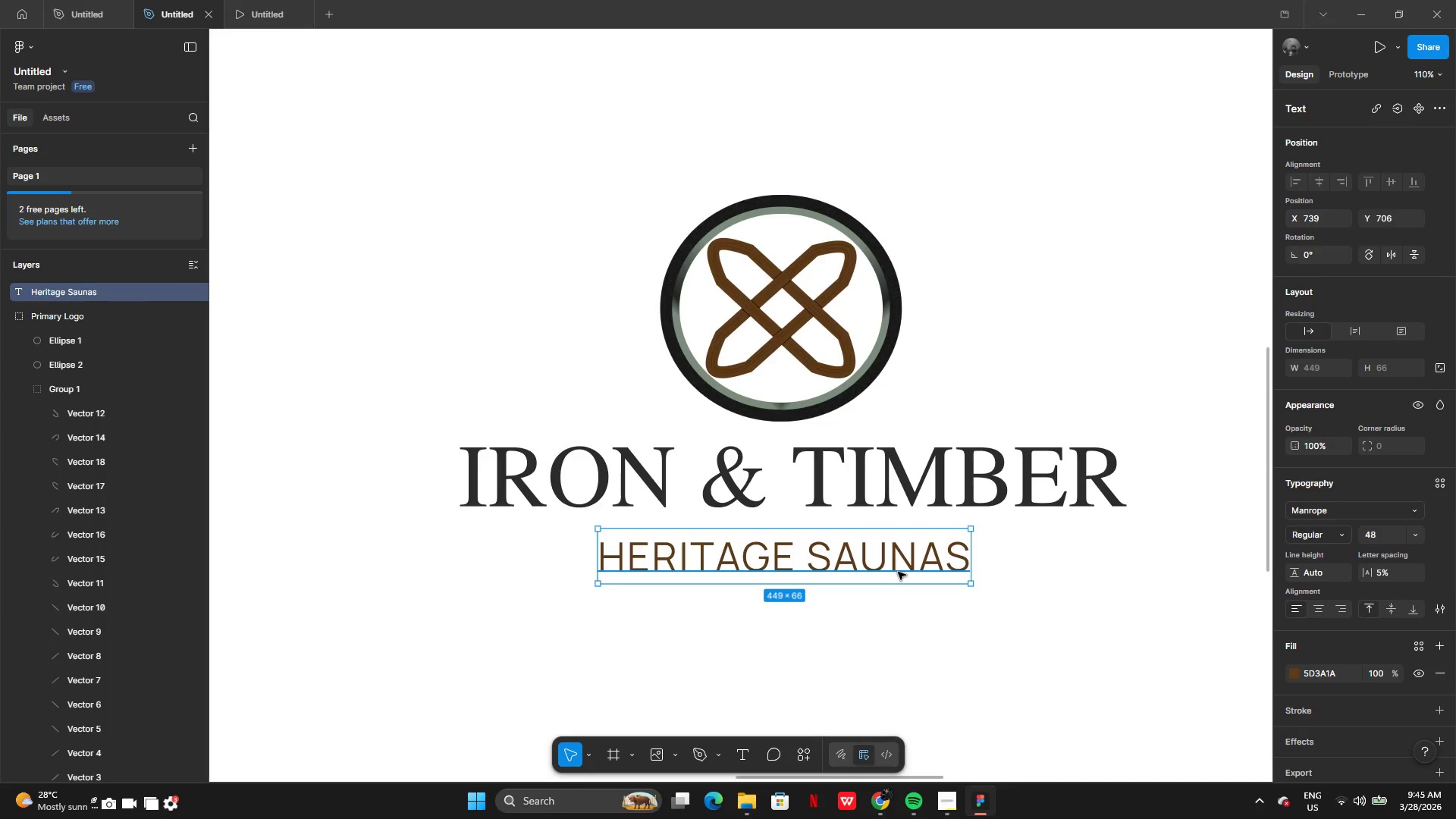 
left_click_drag(start_coordinate=[898, 572], to_coordinate=[896, 556])
 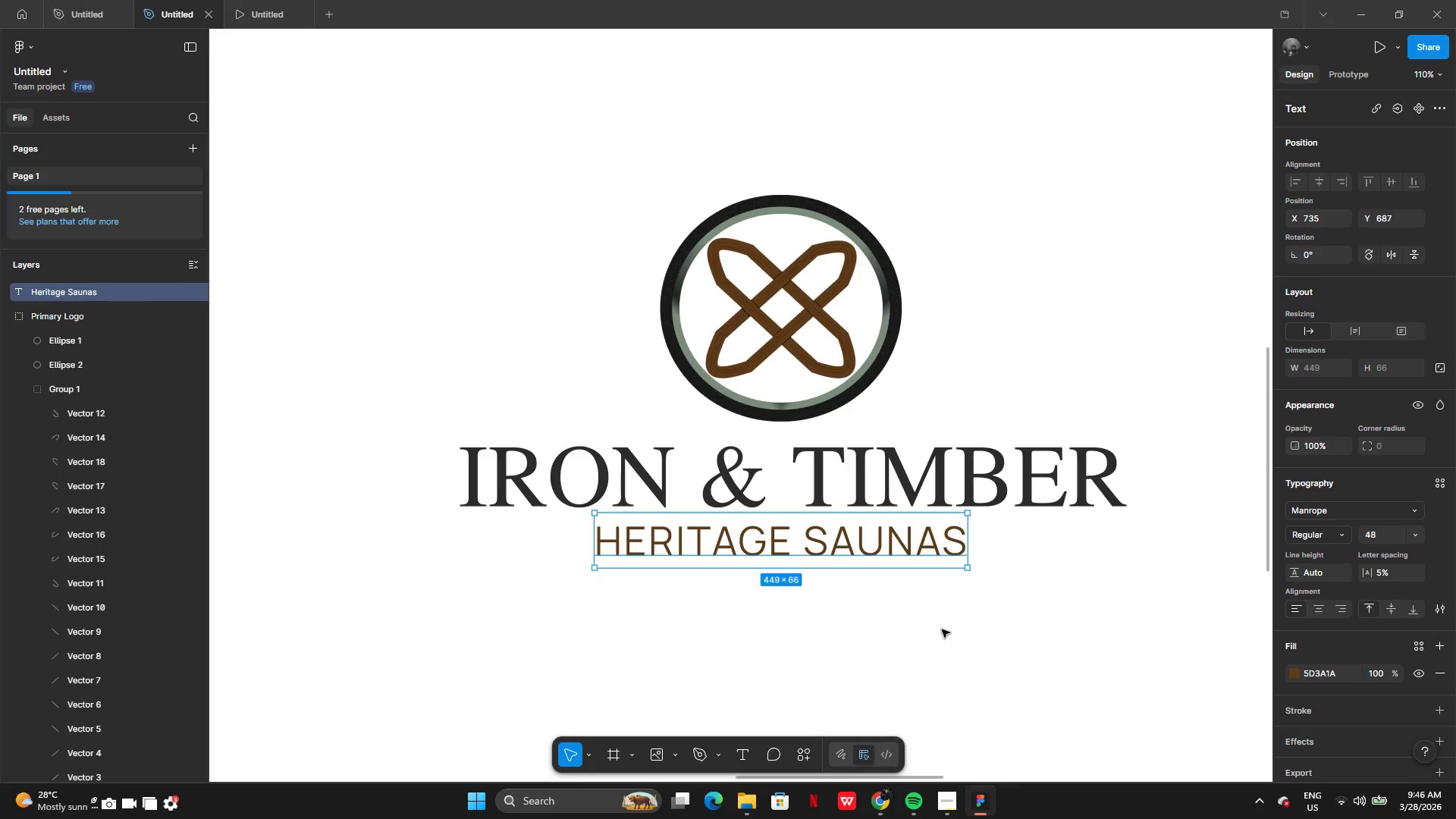 
left_click([942, 629])
 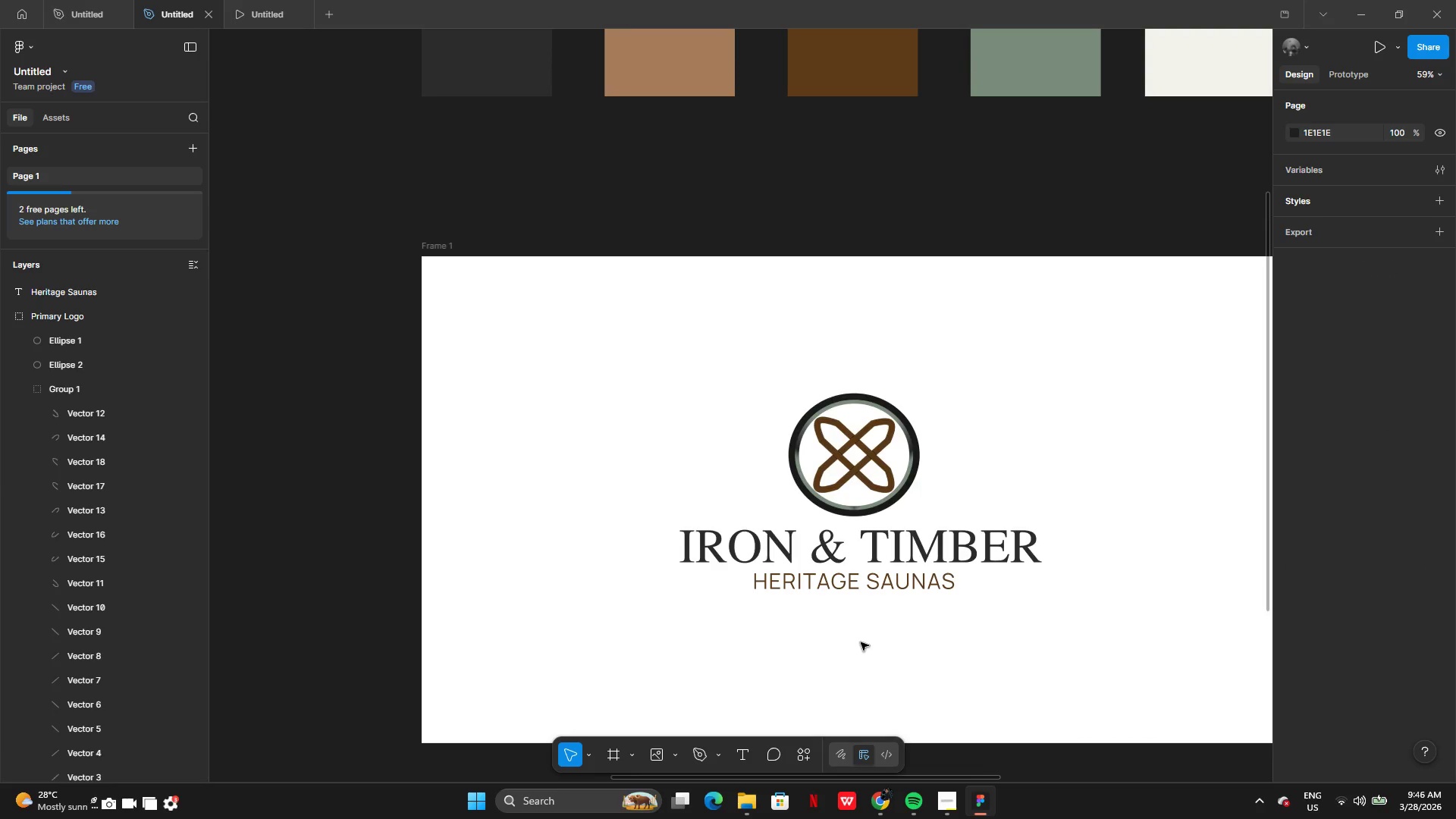 
left_click([856, 475])
 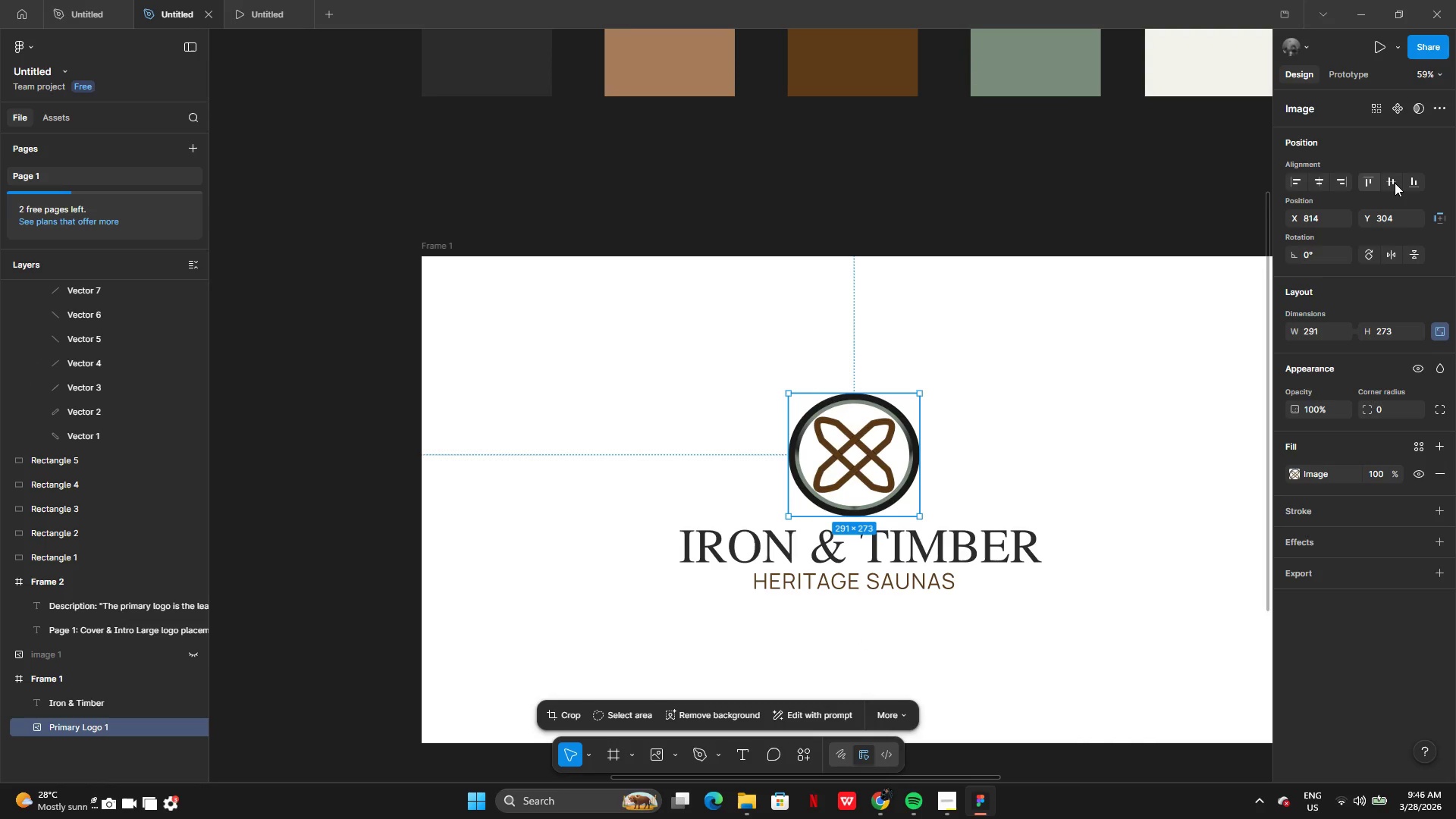 
left_click([1318, 187])
 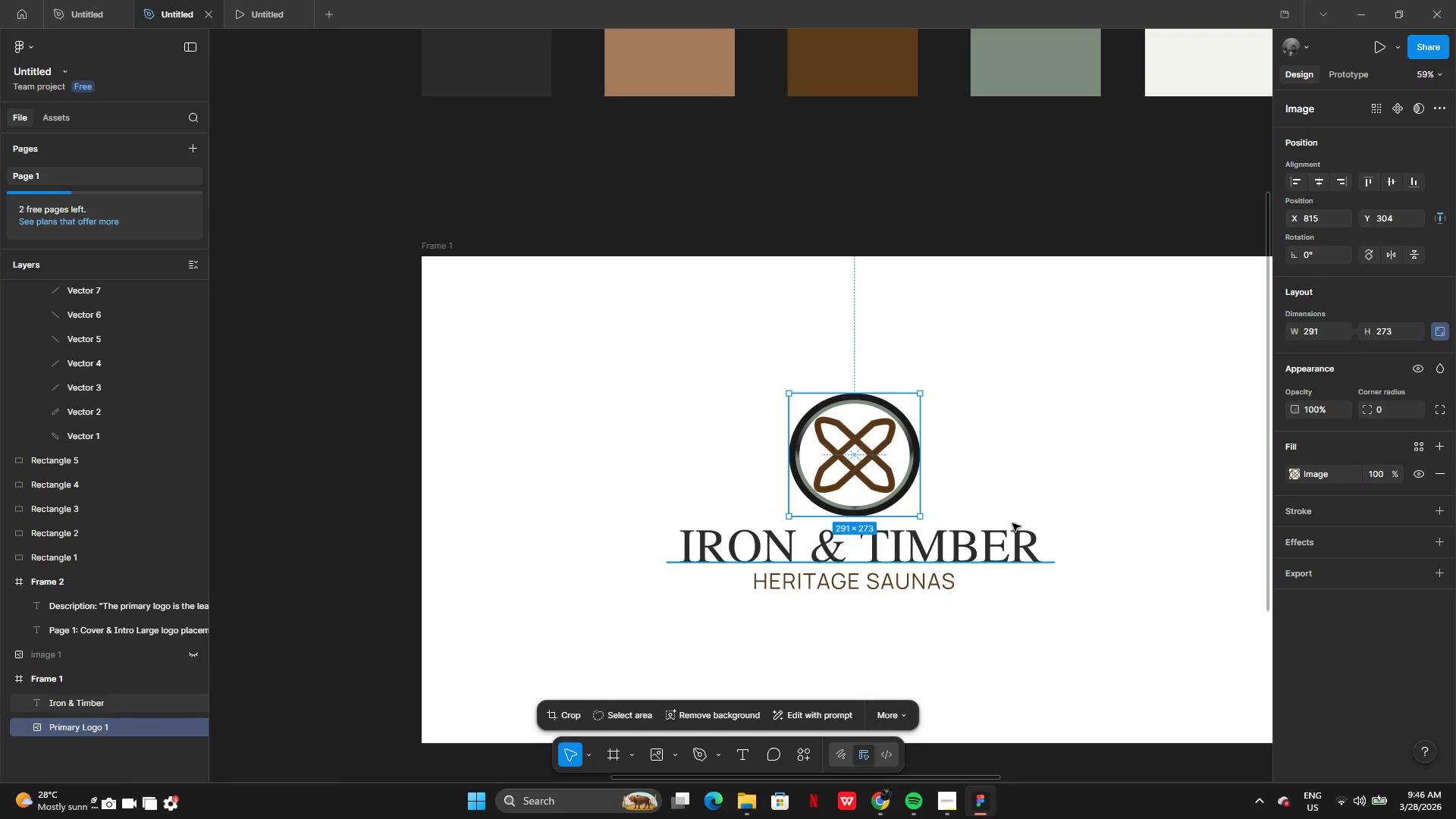 
left_click([1005, 547])
 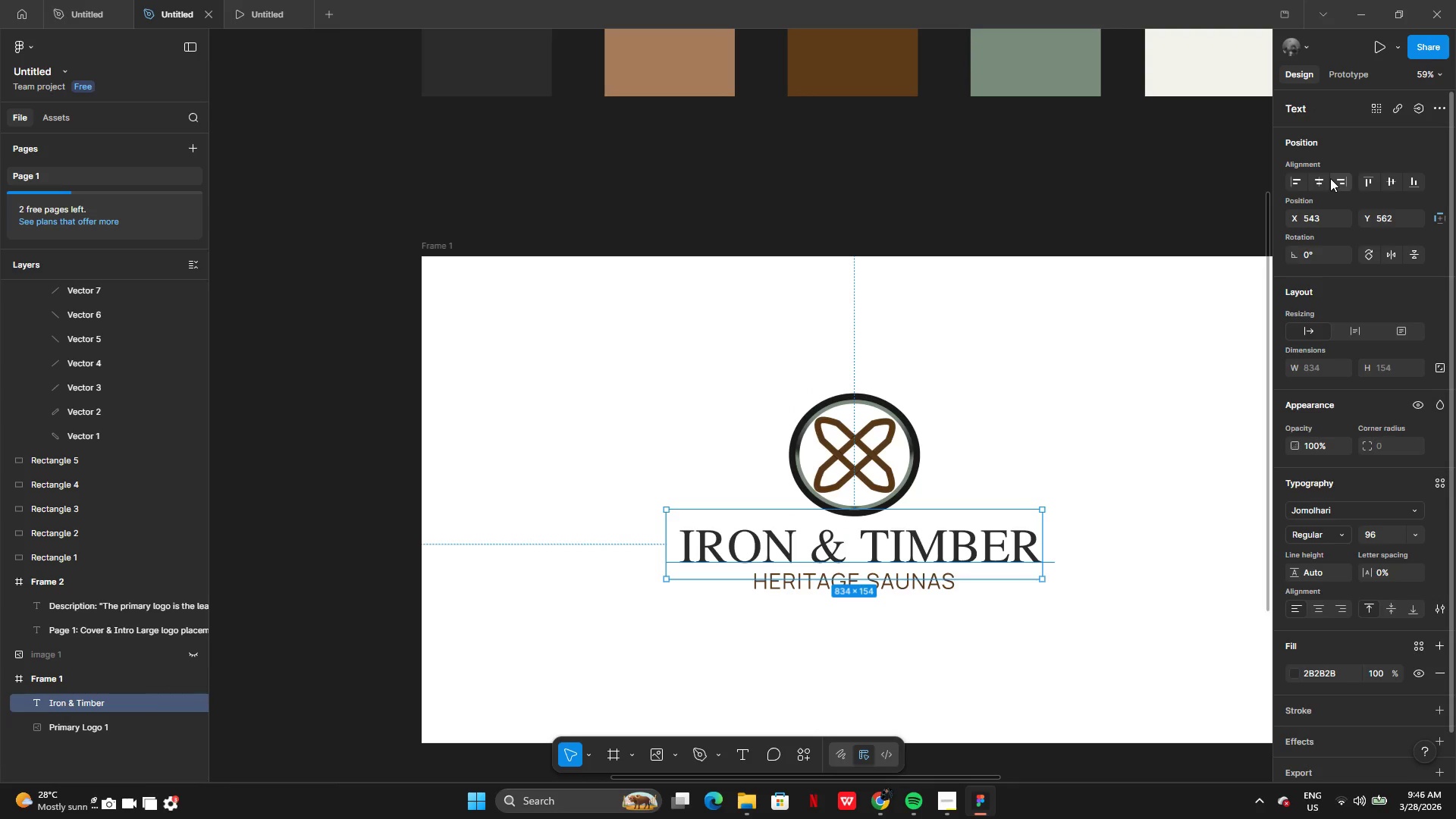 
left_click([1319, 185])
 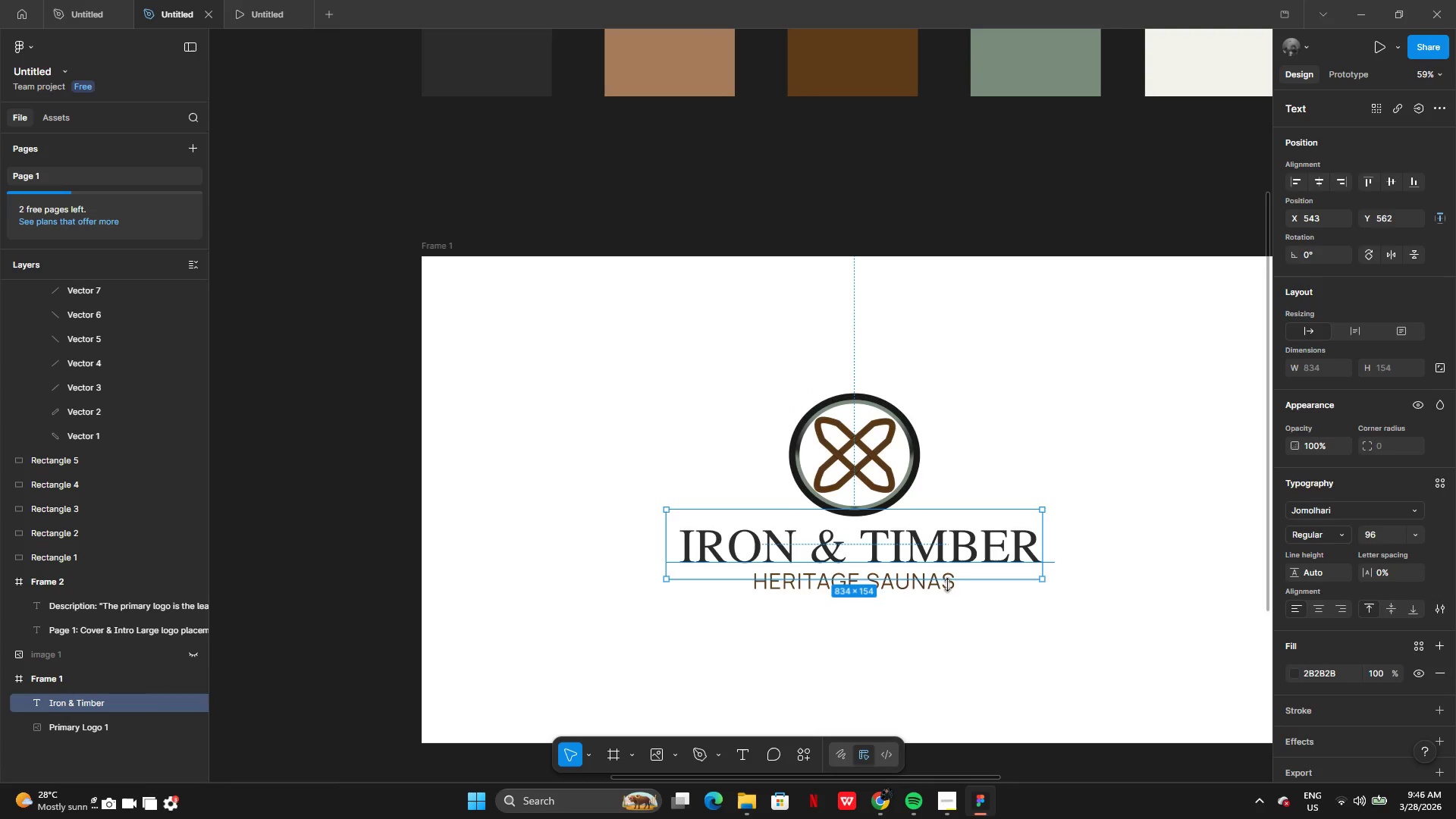 
left_click([941, 588])
 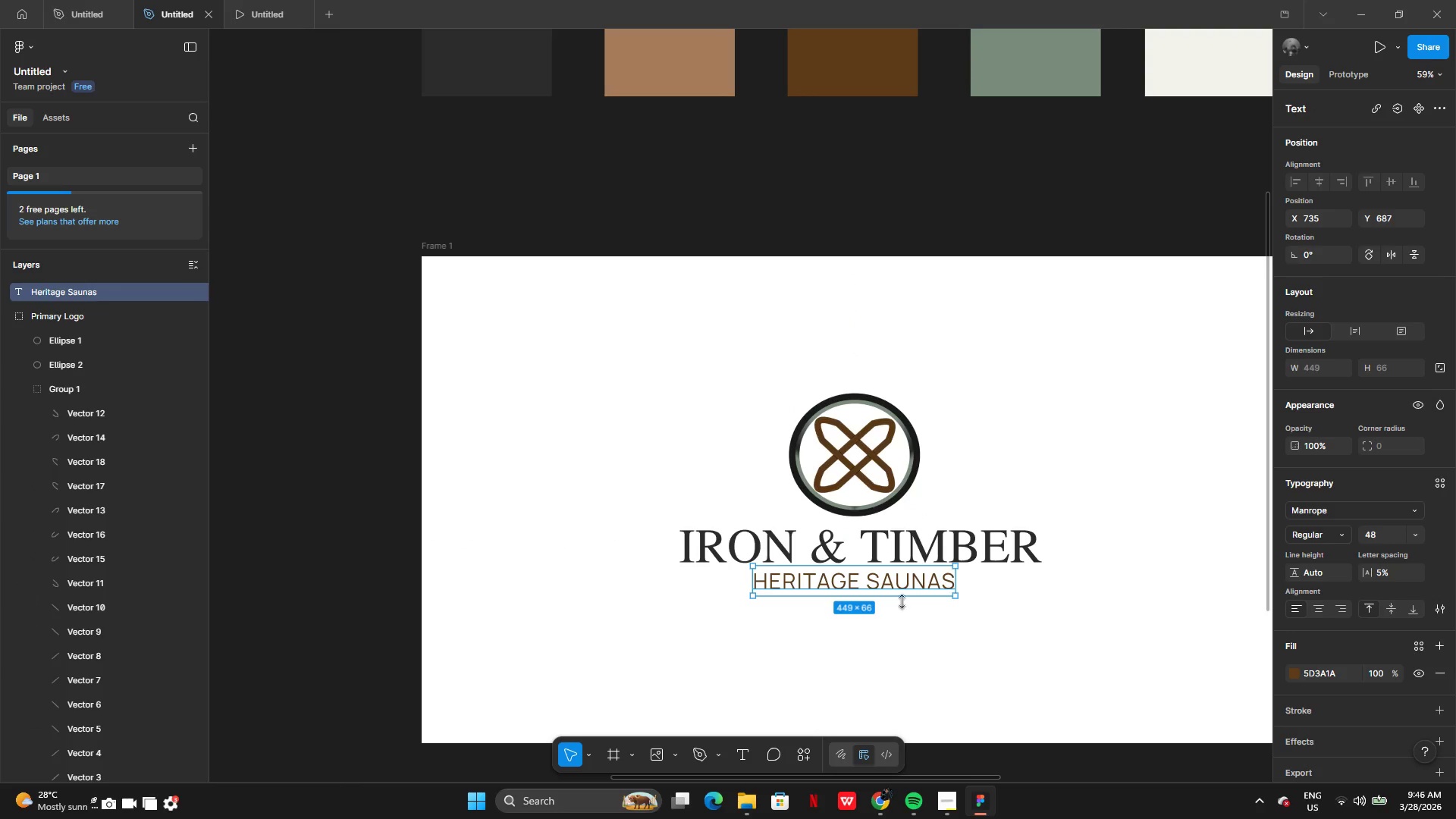 
left_click_drag(start_coordinate=[899, 585], to_coordinate=[355, 611])
 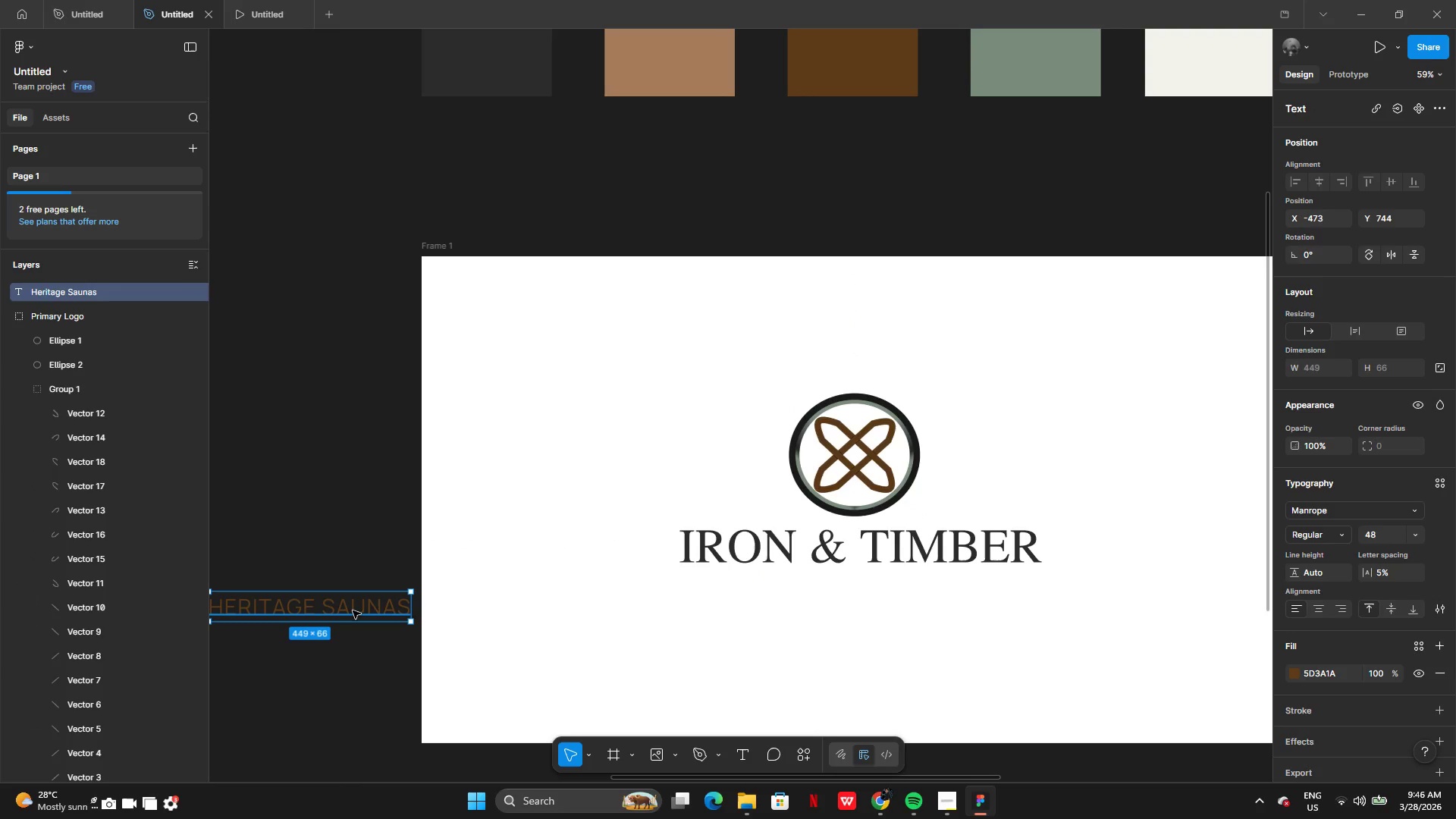 
left_click_drag(start_coordinate=[353, 610], to_coordinate=[556, 587])
 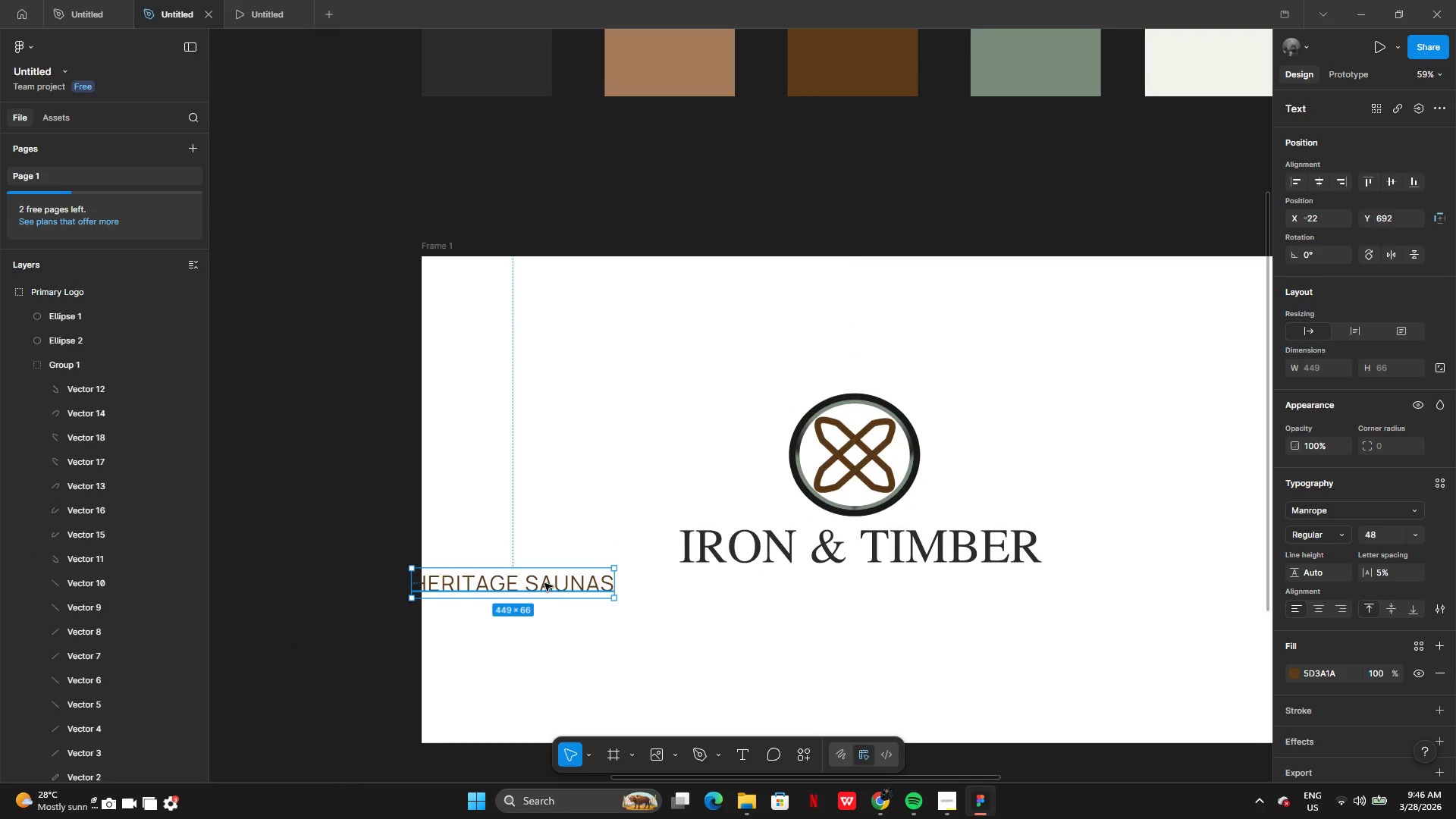 
left_click_drag(start_coordinate=[544, 583], to_coordinate=[880, 585])
 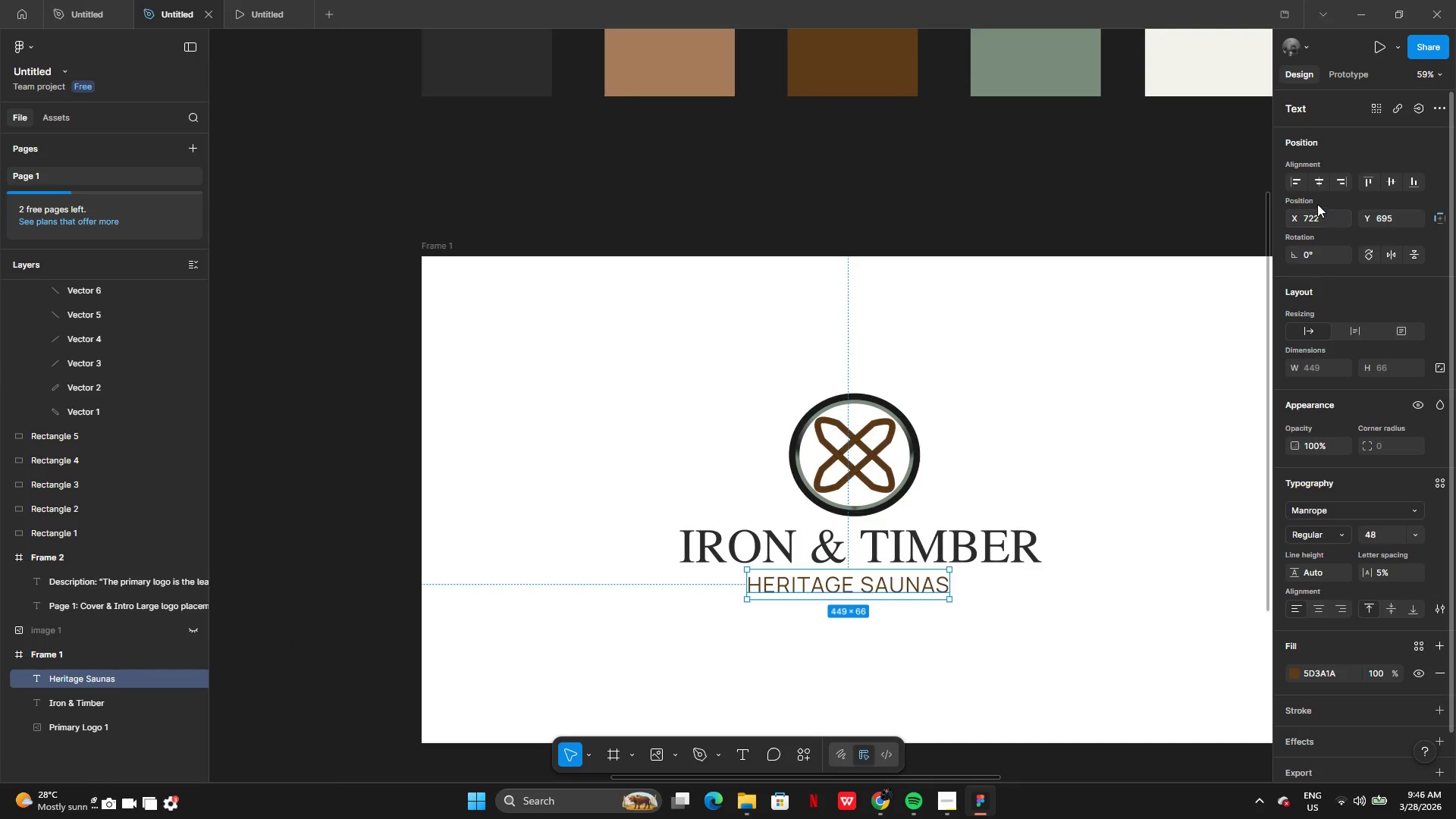 
left_click([1317, 182])
 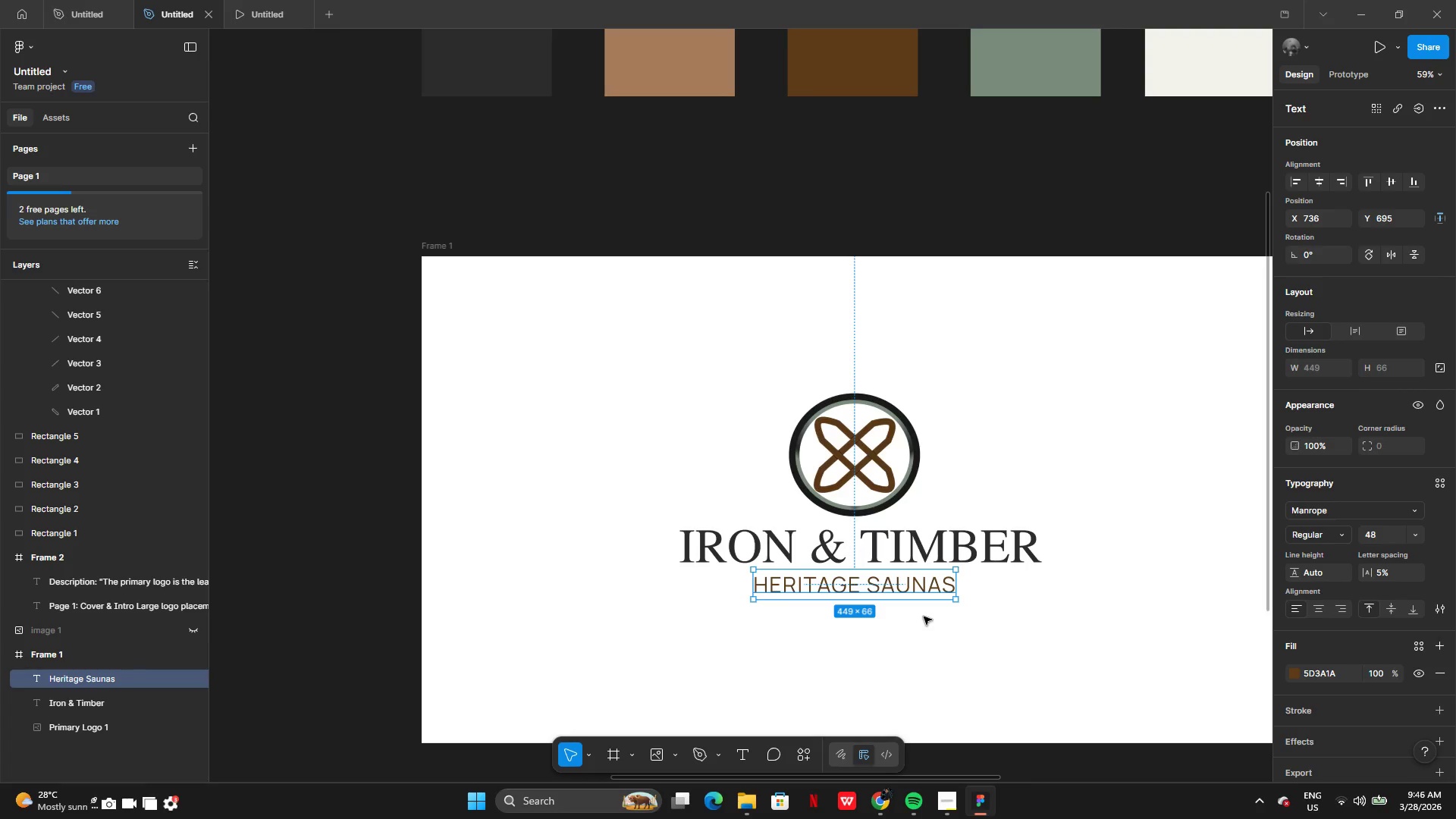 
left_click([923, 617])
 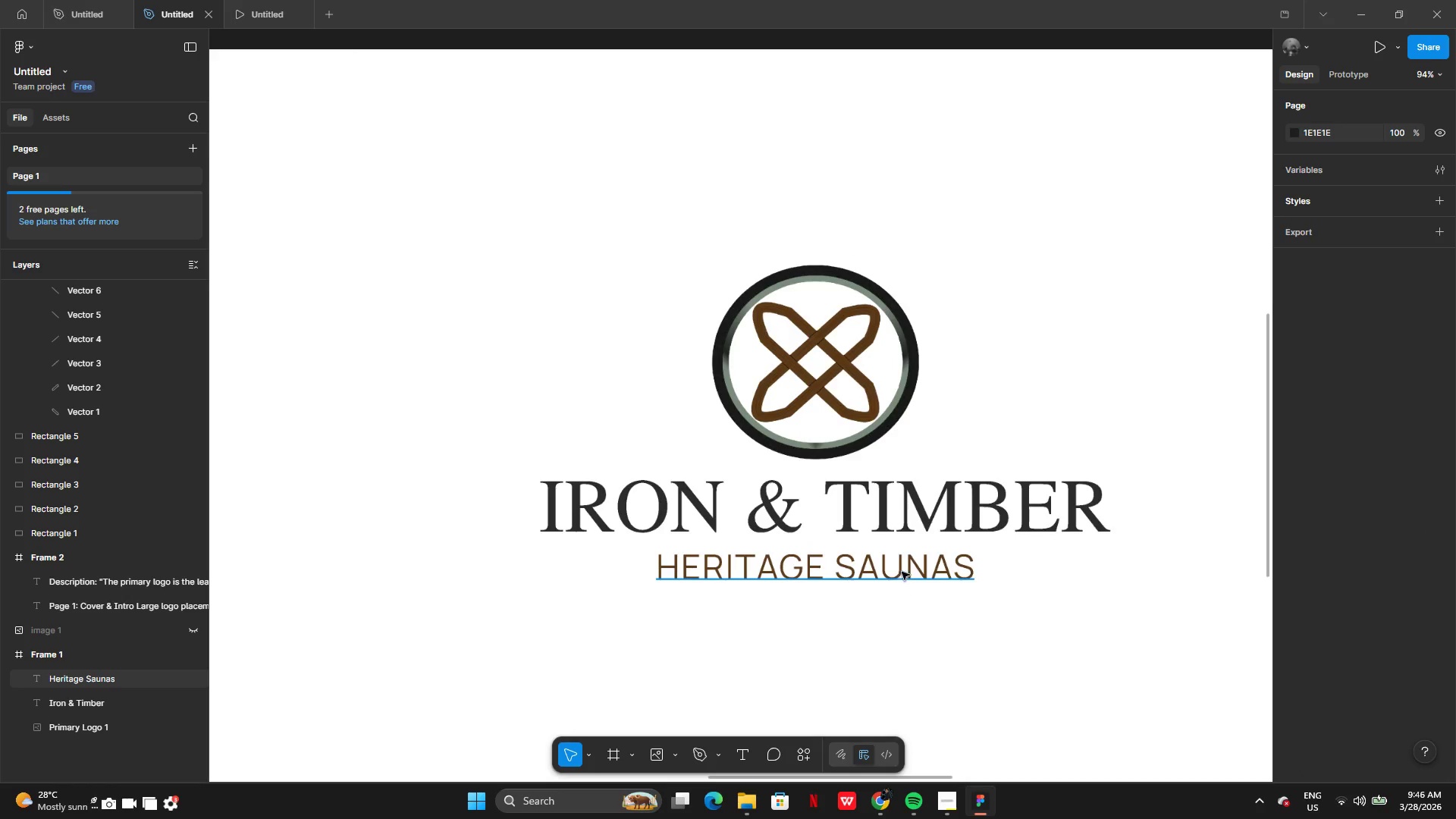 
left_click([902, 569])
 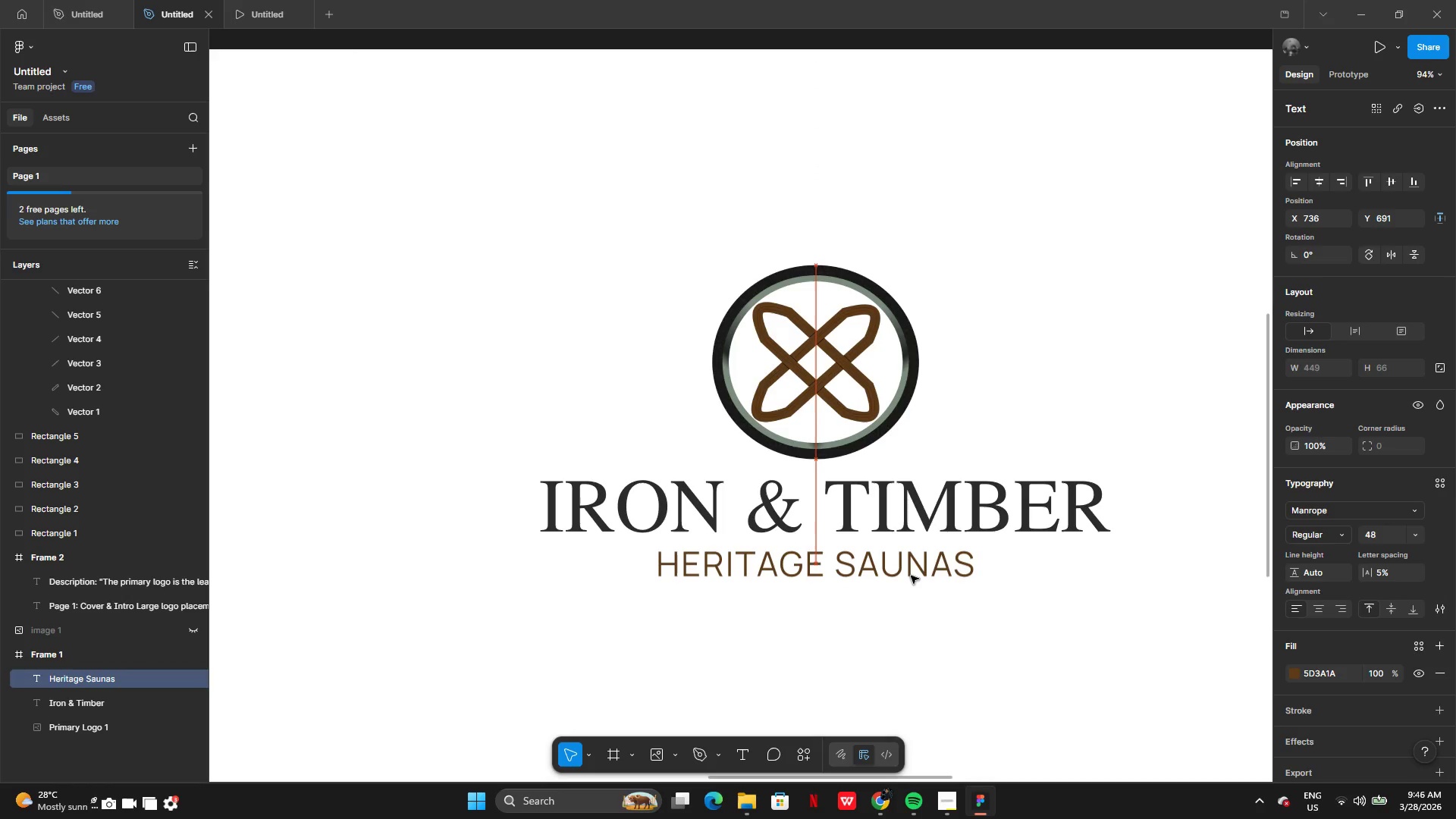 
left_click([911, 576])
 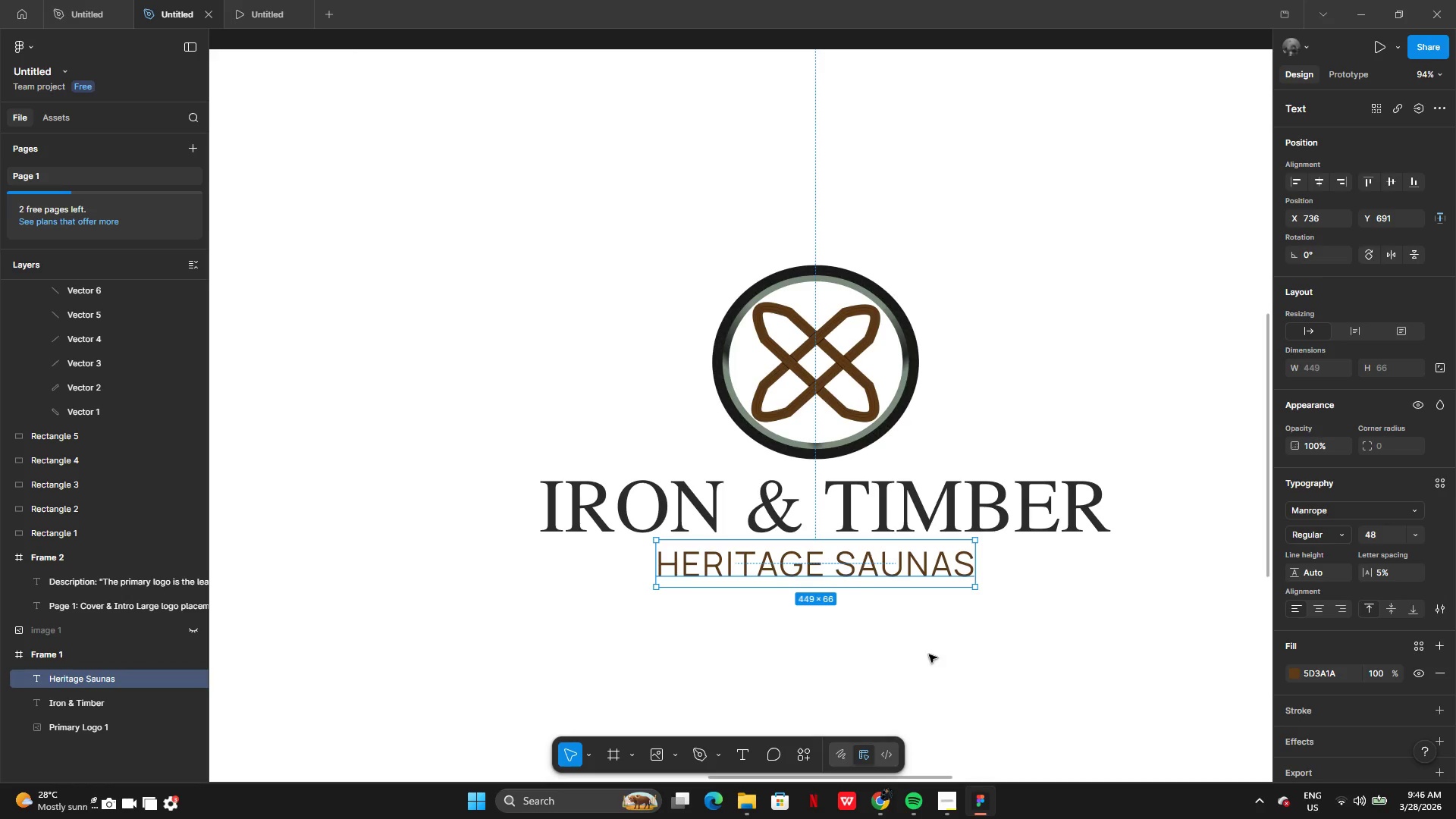 
left_click([911, 576])
 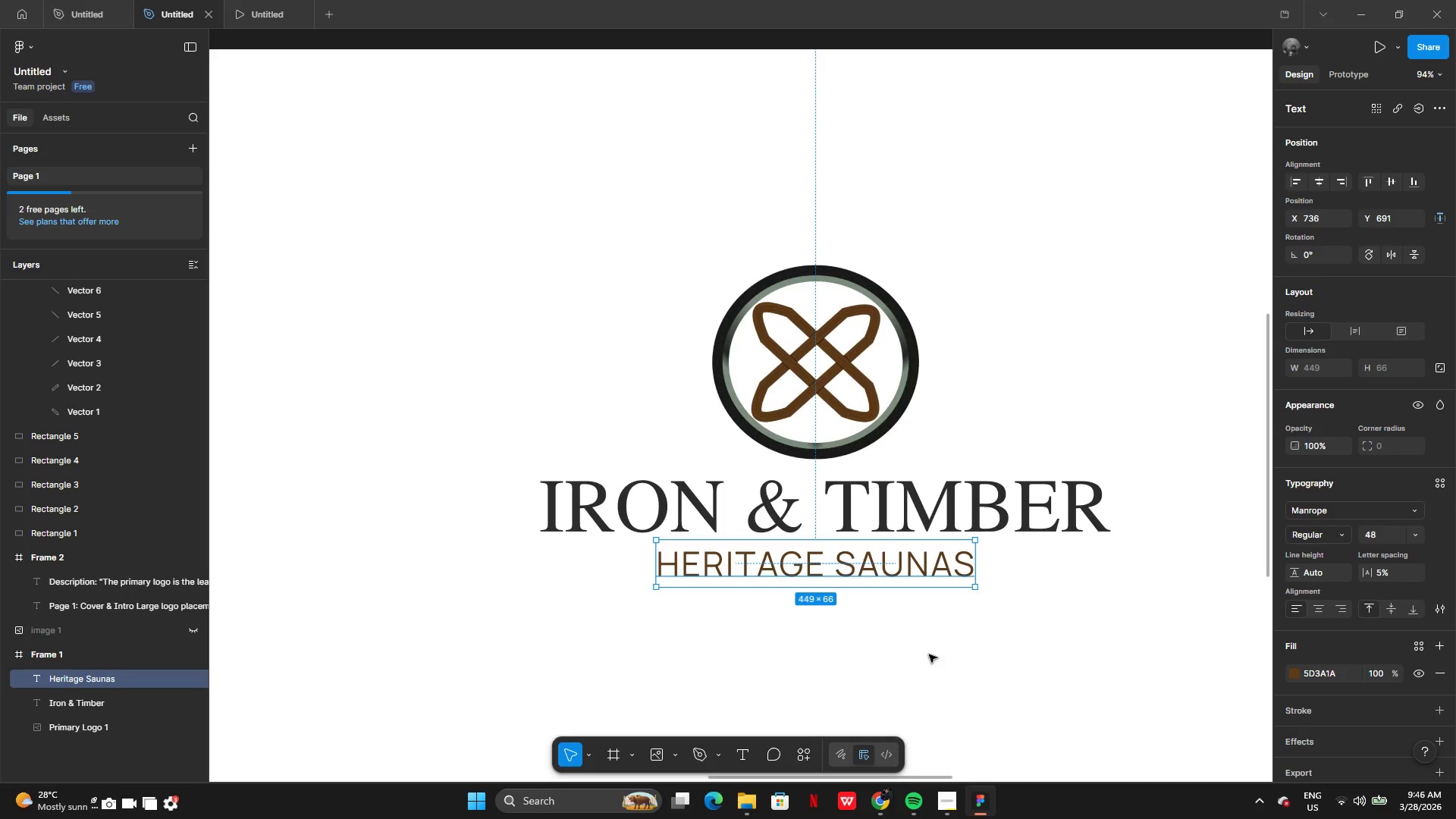 
left_click([929, 661])
 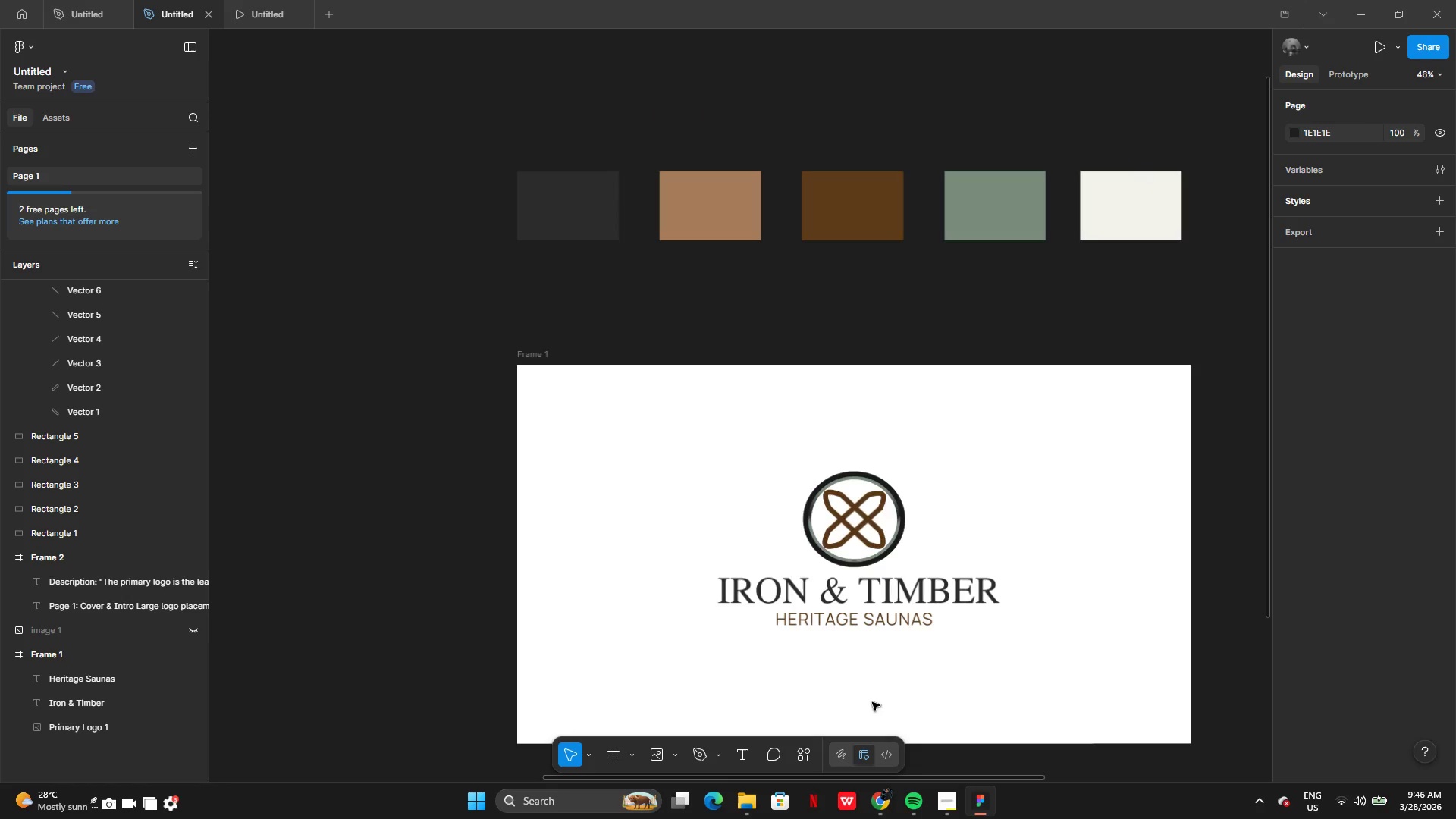 
left_click([874, 691])
 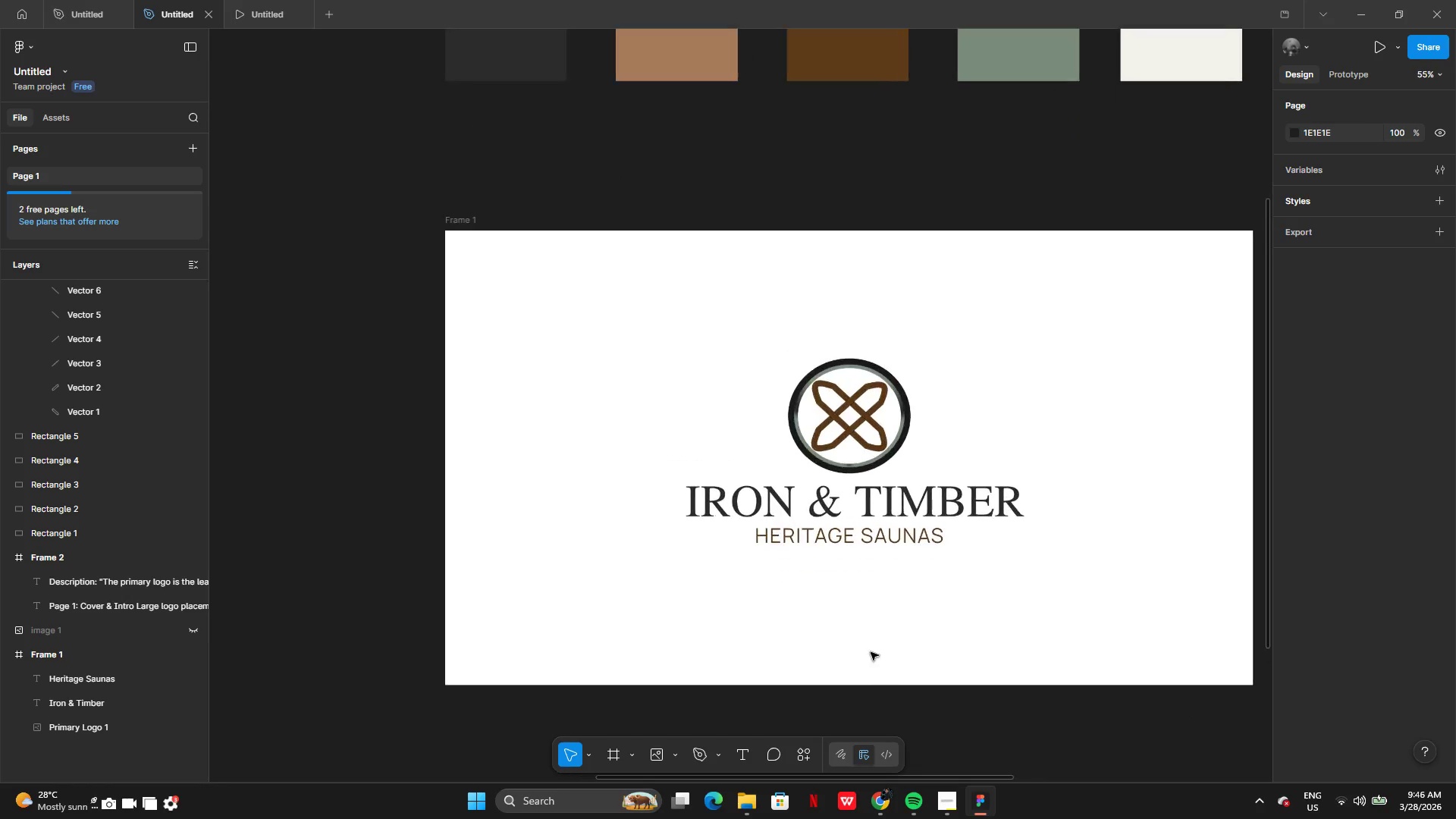 
left_click_drag(start_coordinate=[850, 592], to_coordinate=[847, 432])
 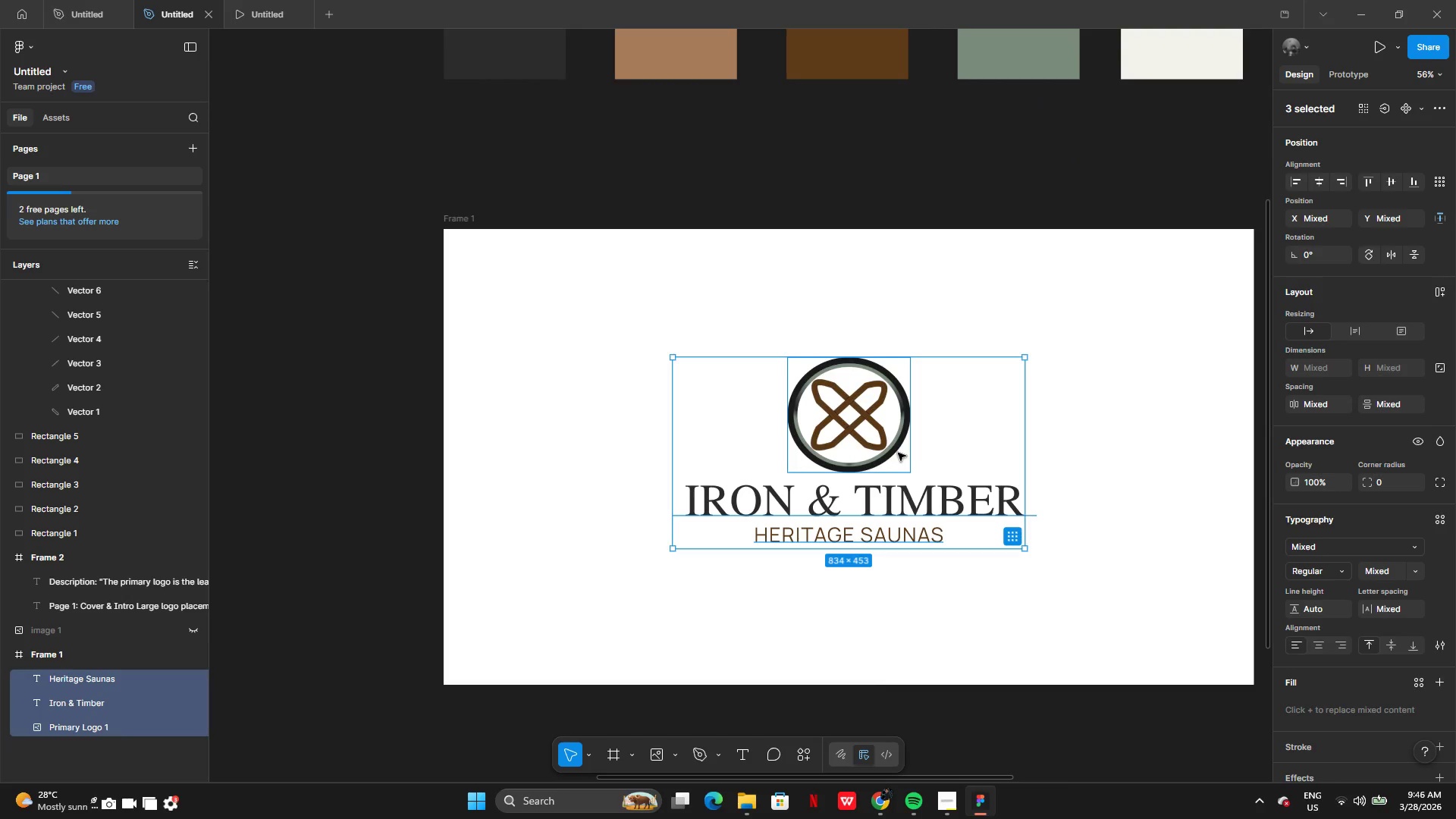 
left_click_drag(start_coordinate=[898, 453], to_coordinate=[896, 458])
 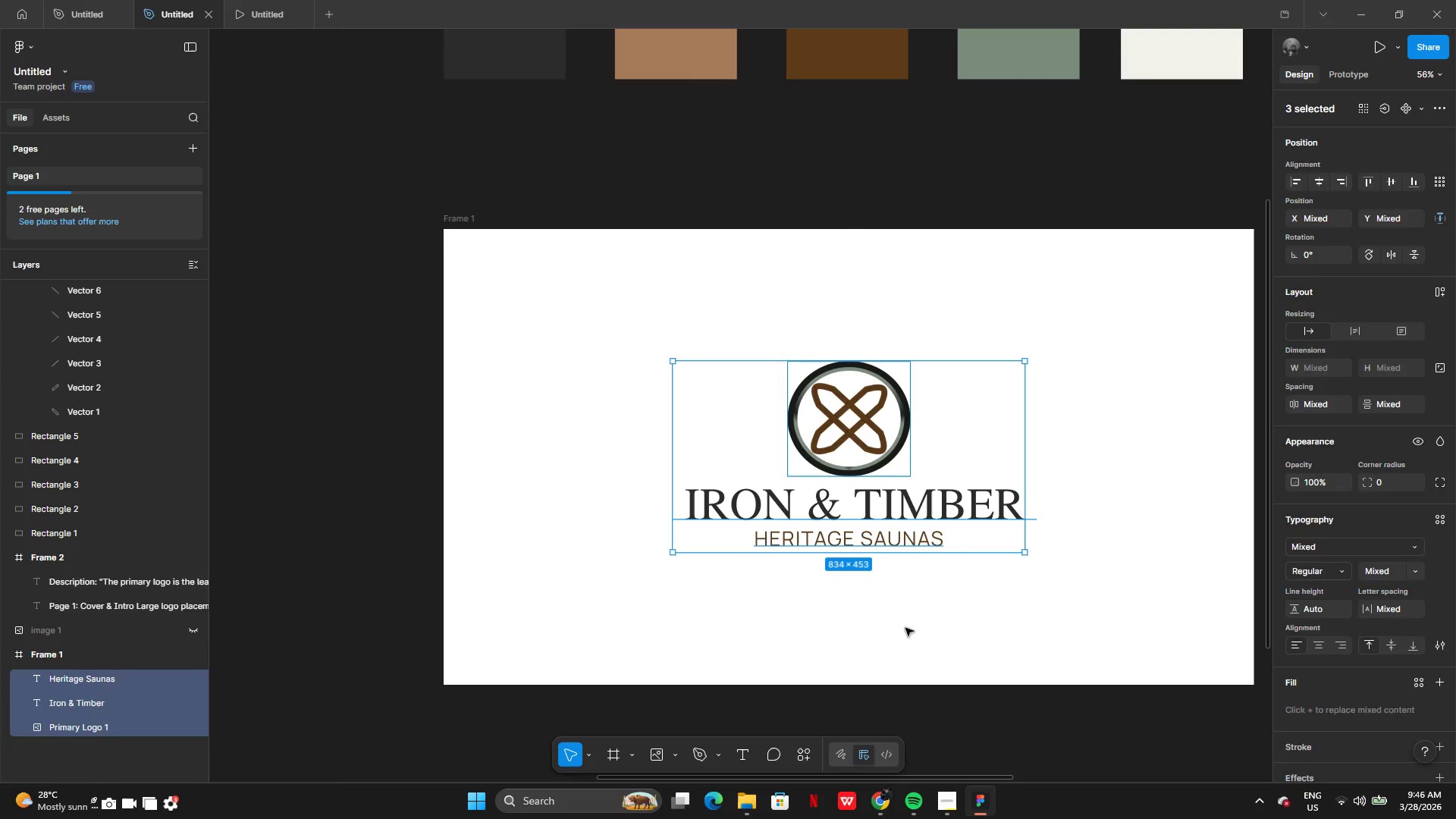 
left_click([905, 628])
 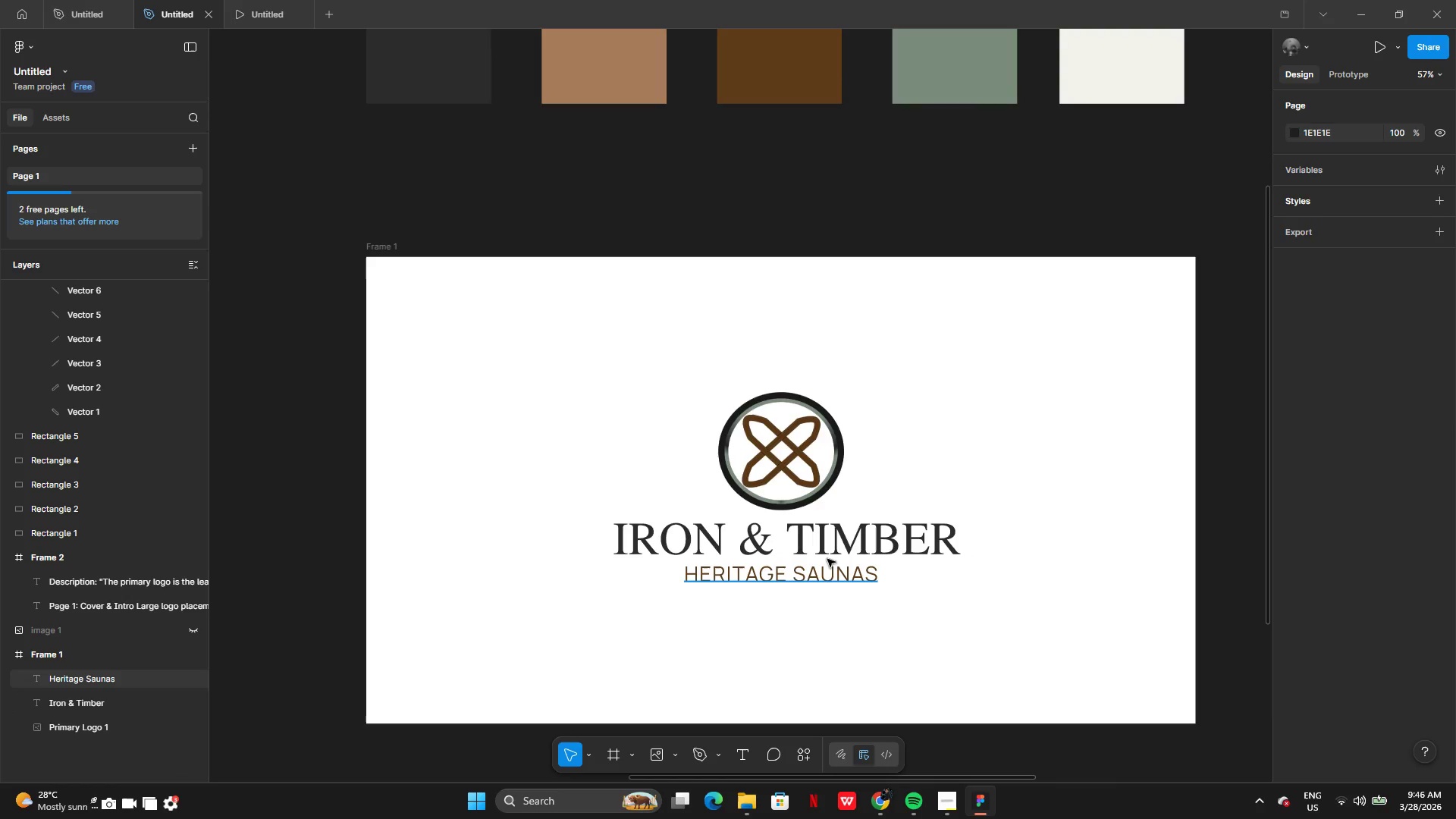 
wait(10.52)
 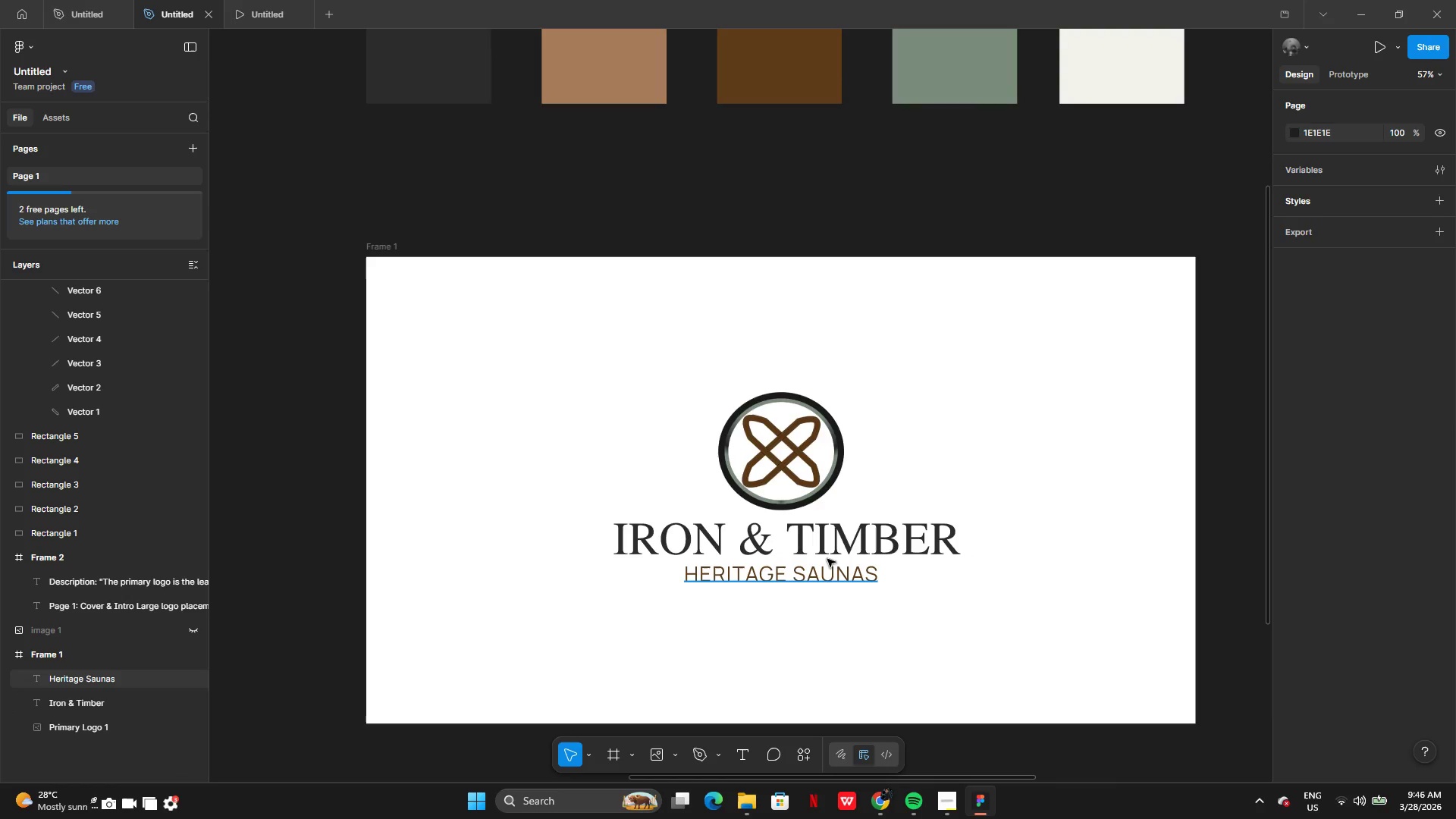 
left_click([788, 576])
 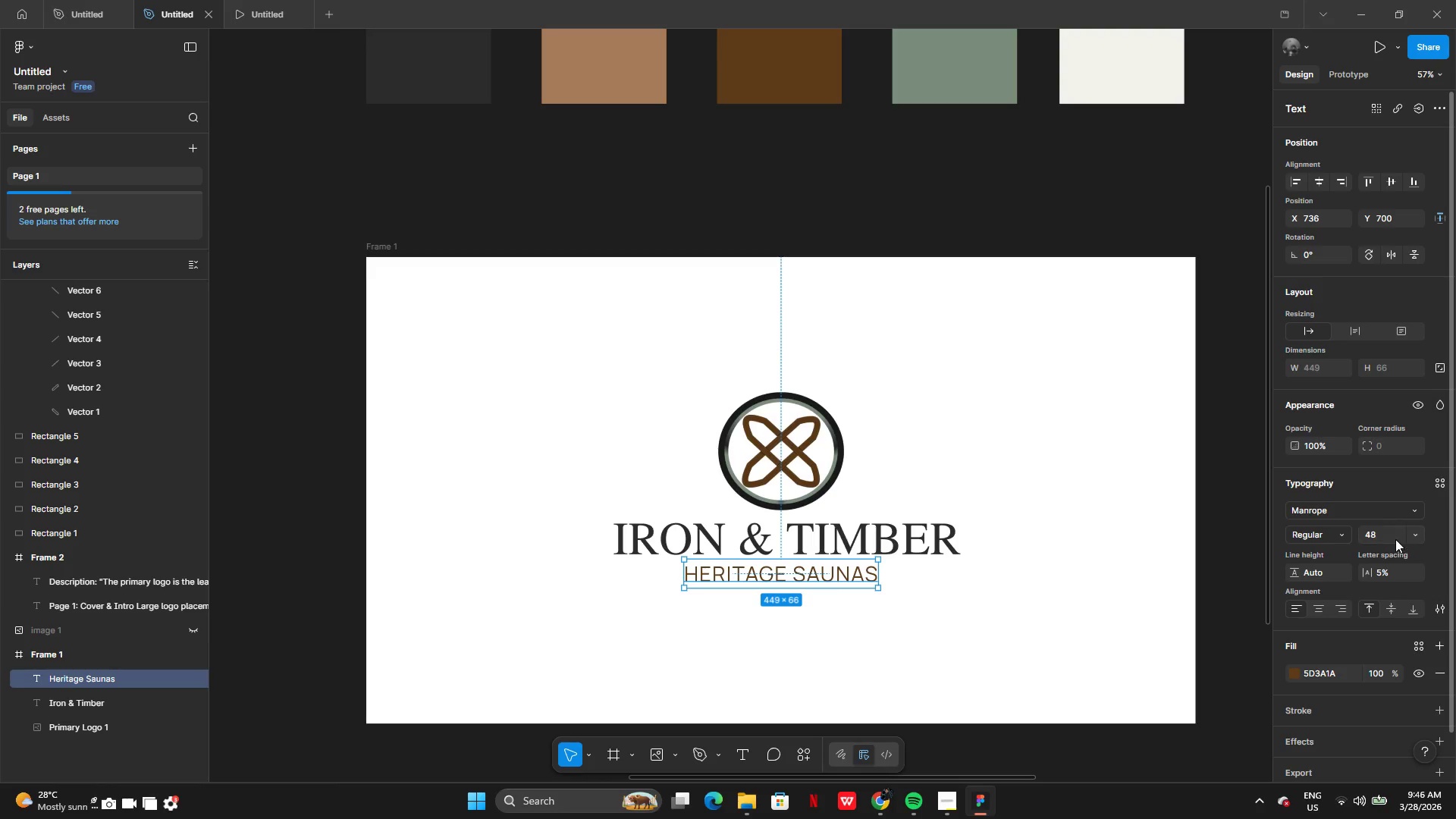 
left_click([1410, 536])
 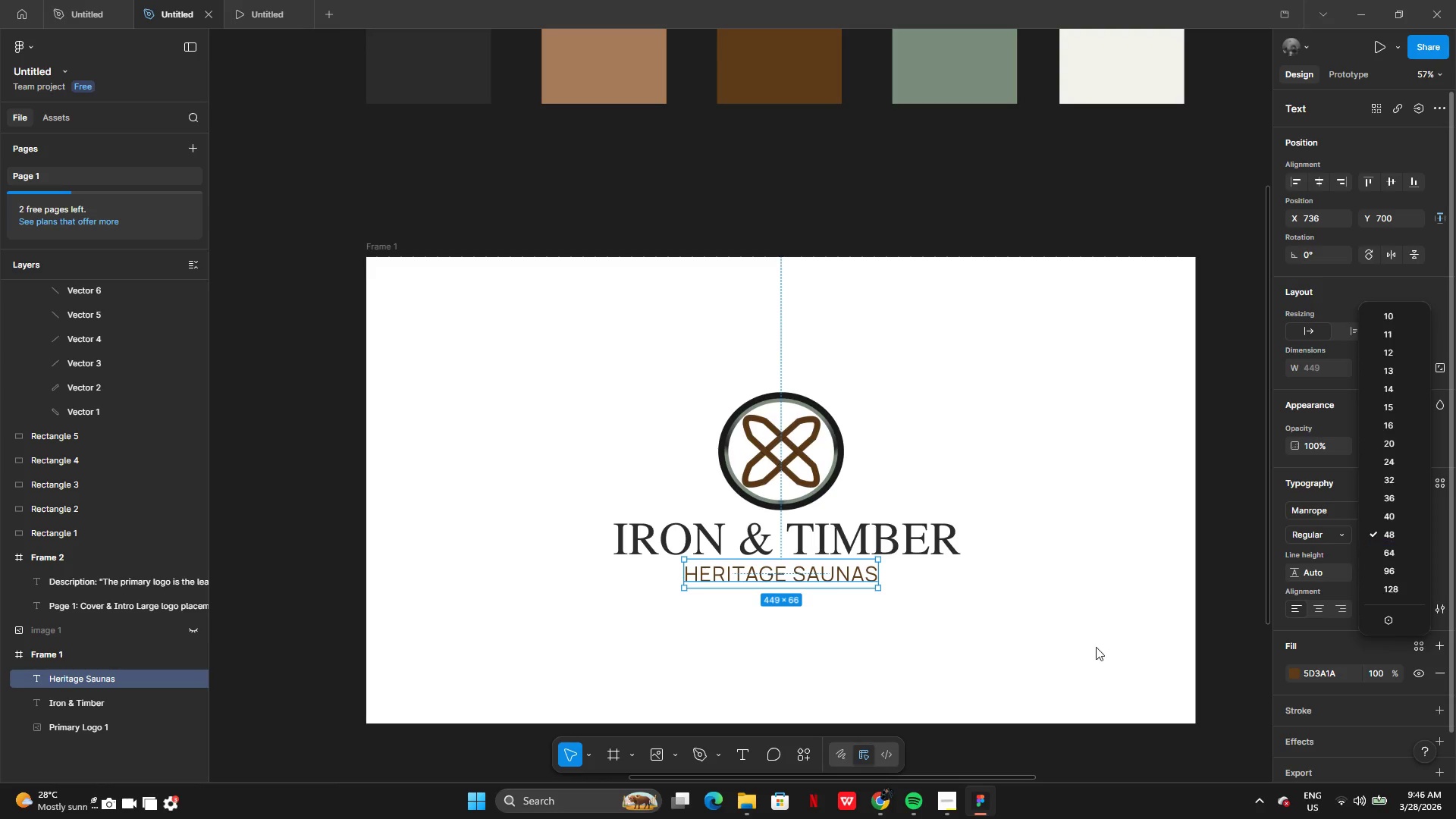 
left_click([1055, 664])
 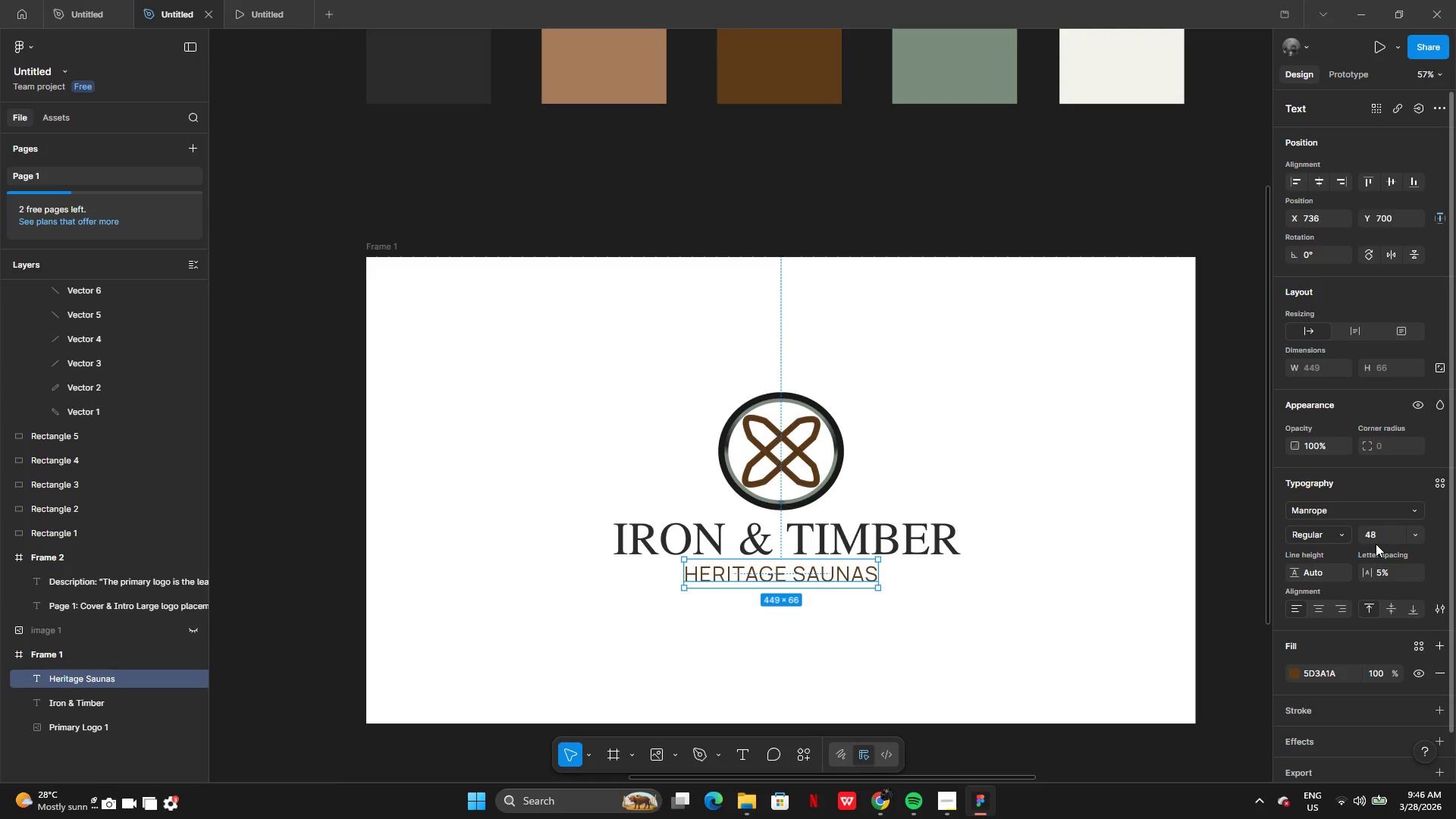 
left_click([1376, 540])
 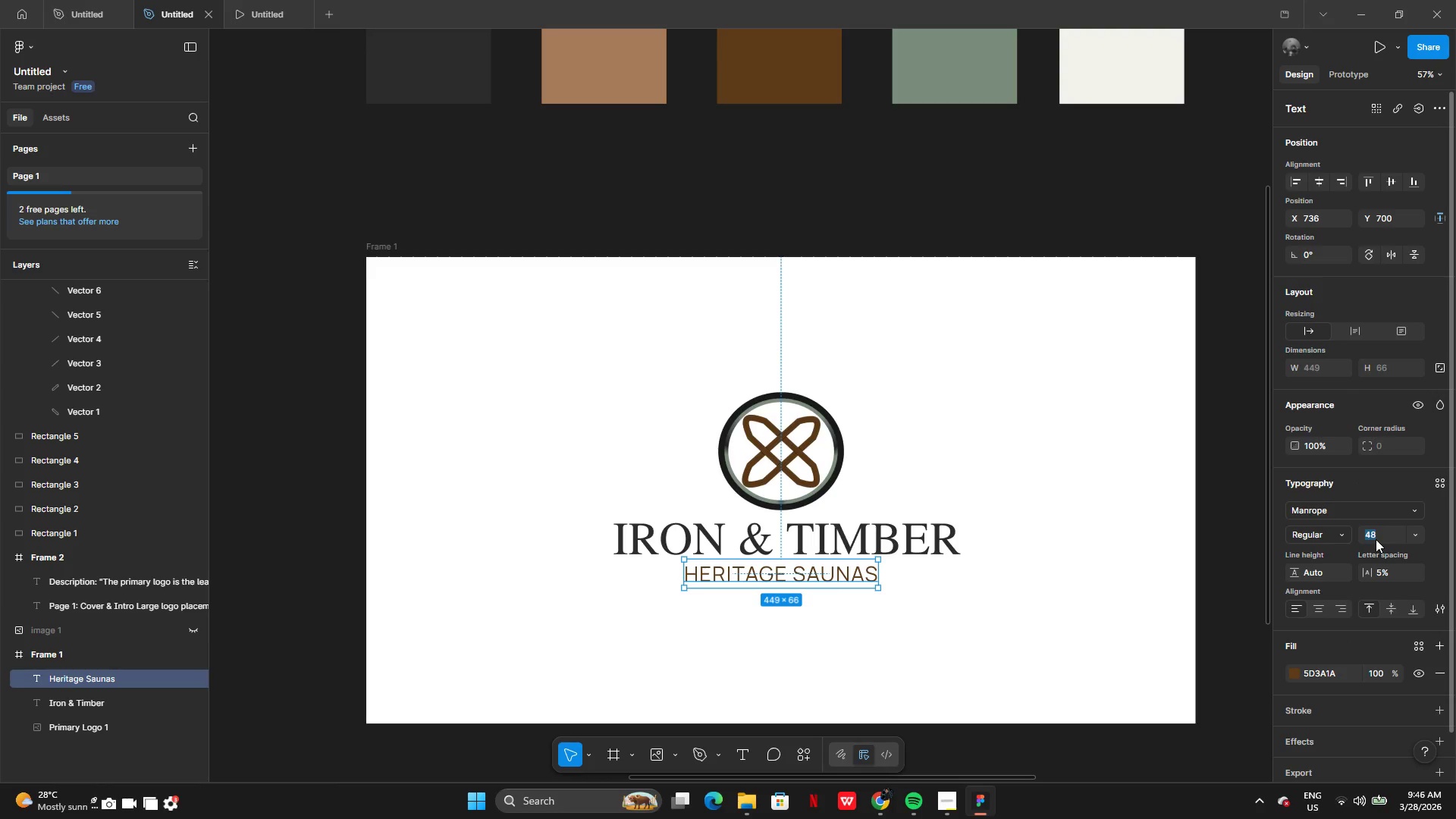 
type(50)
 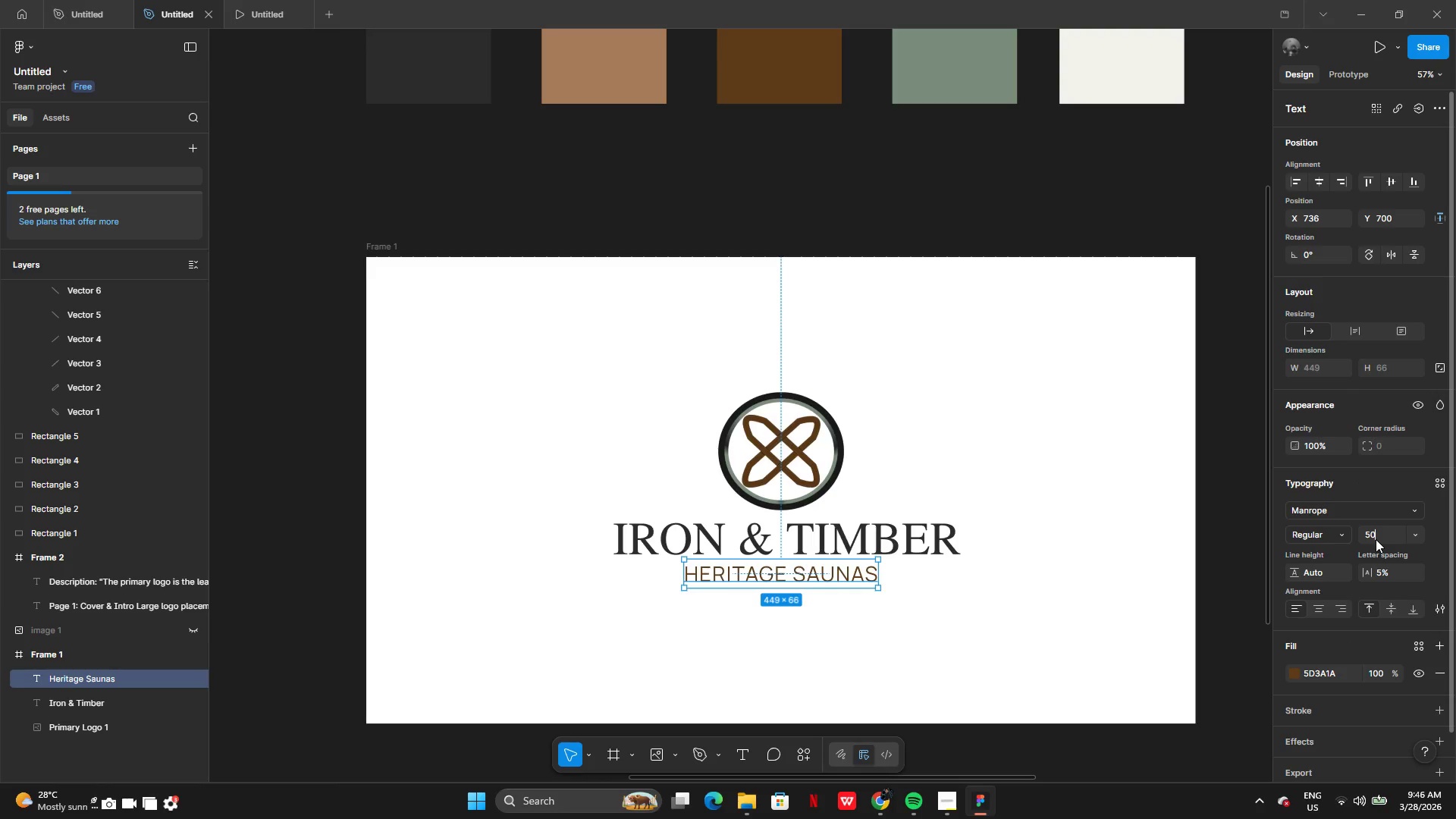 
key(Enter)
 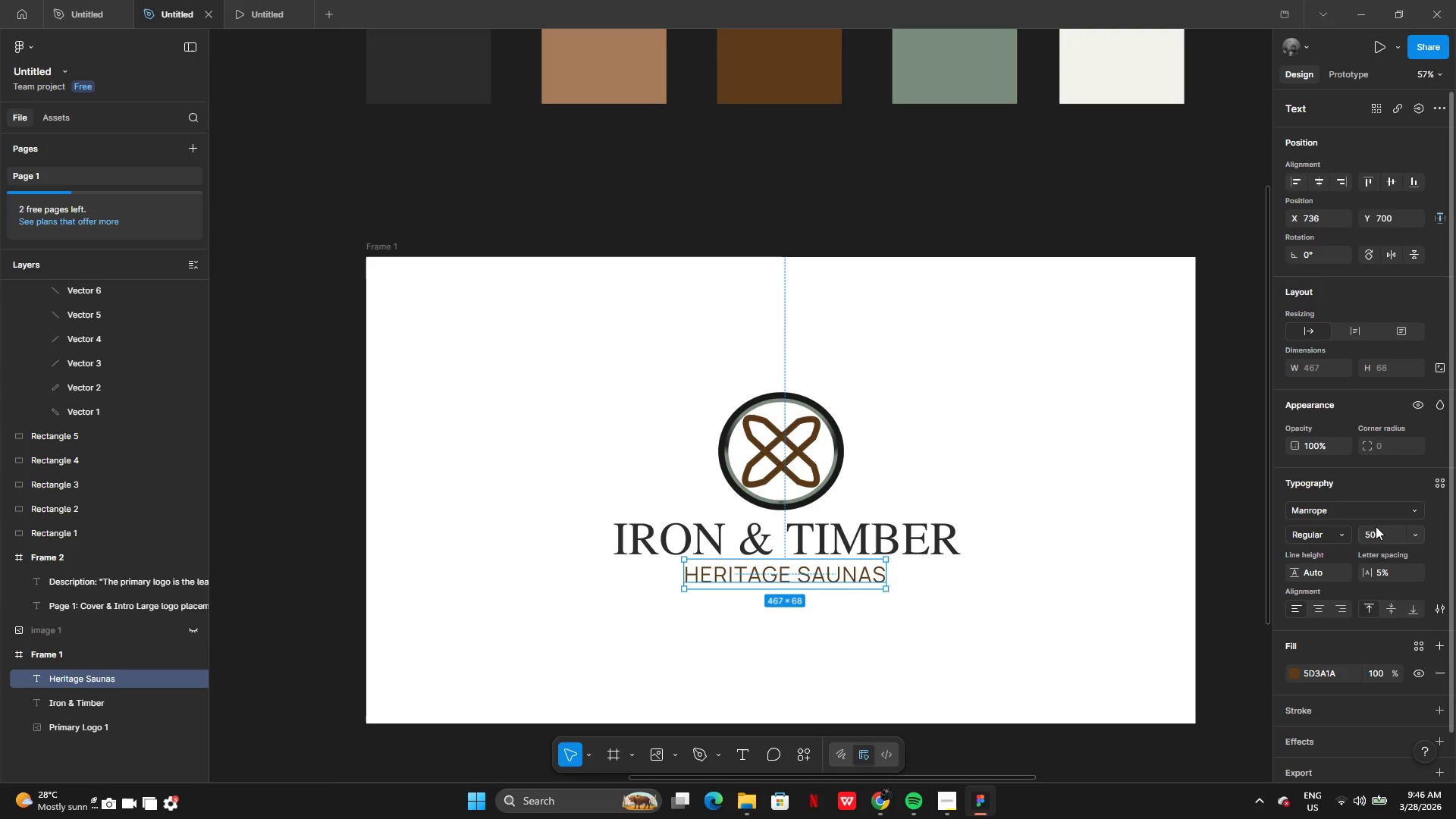 
left_click([1380, 537])
 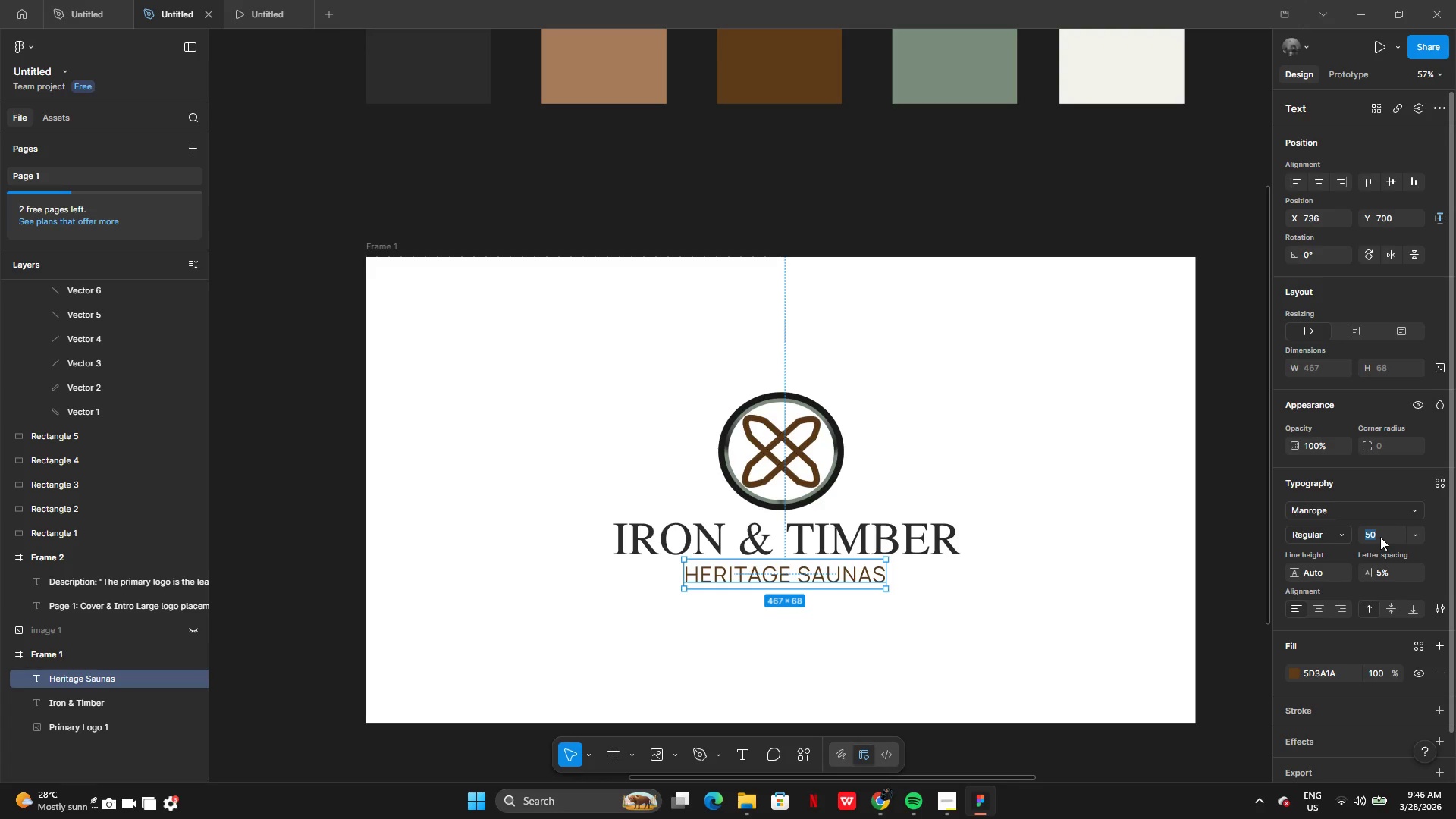 
type(55)
 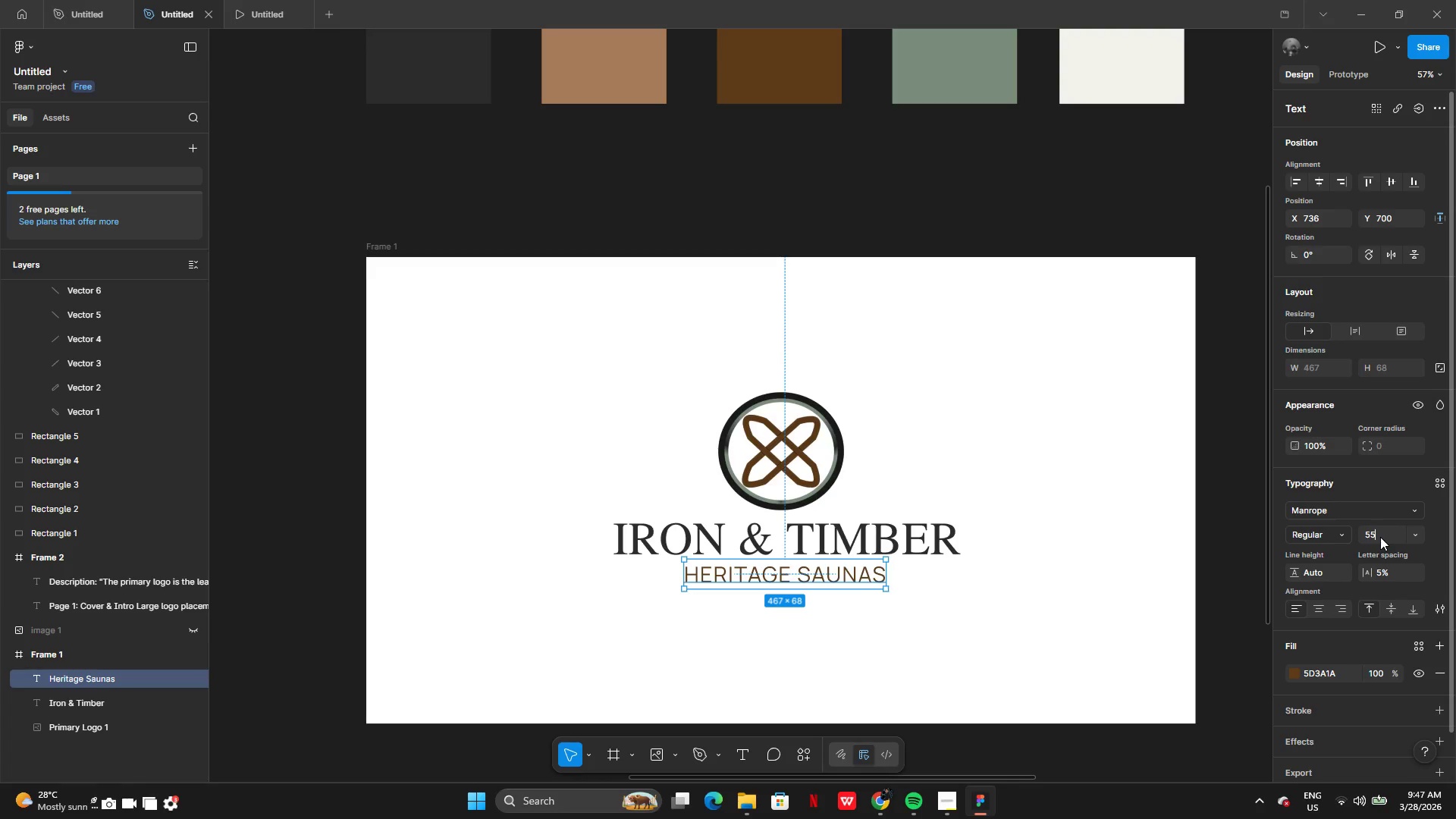 
key(Enter)
 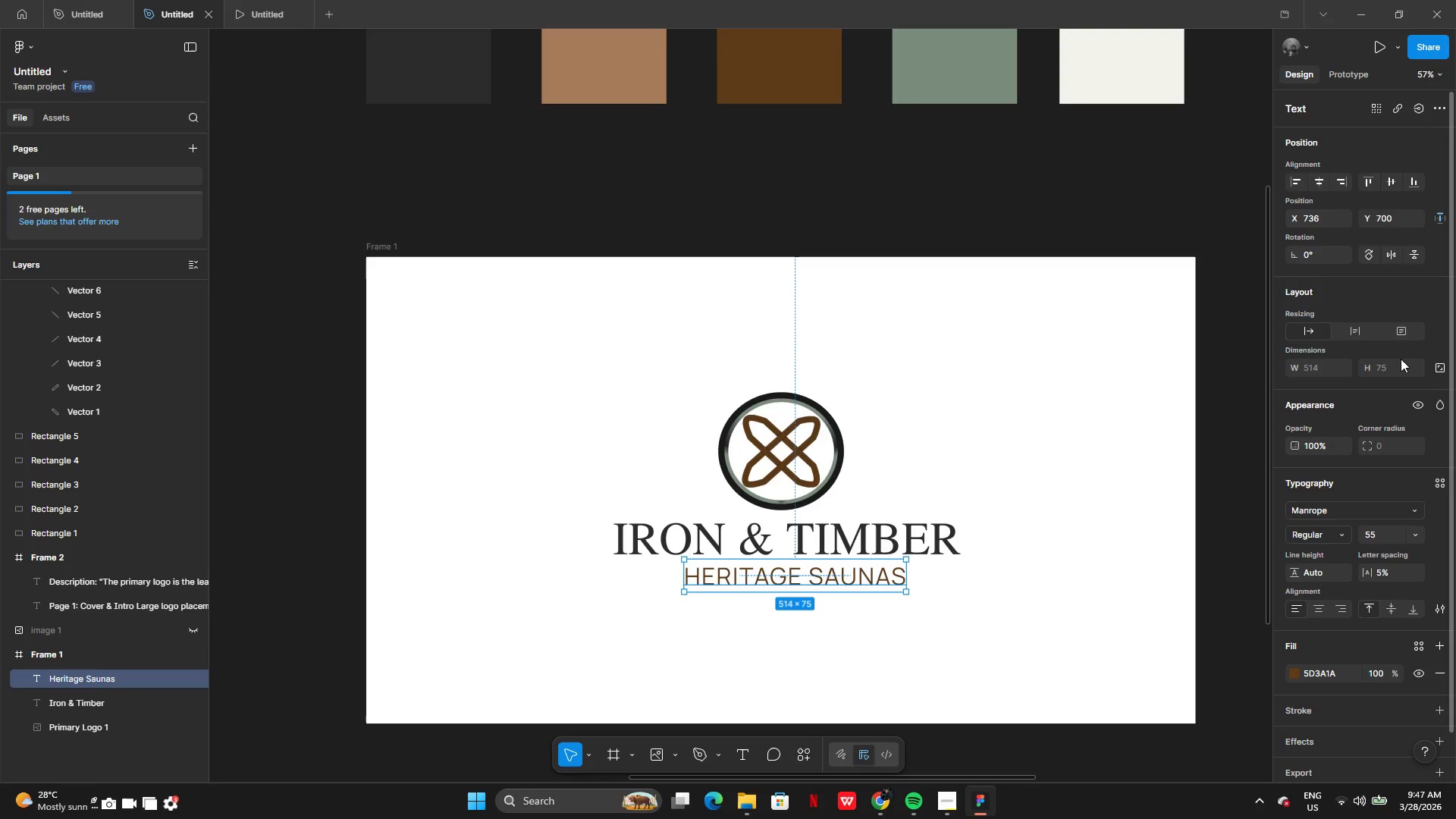 
left_click([1319, 183])
 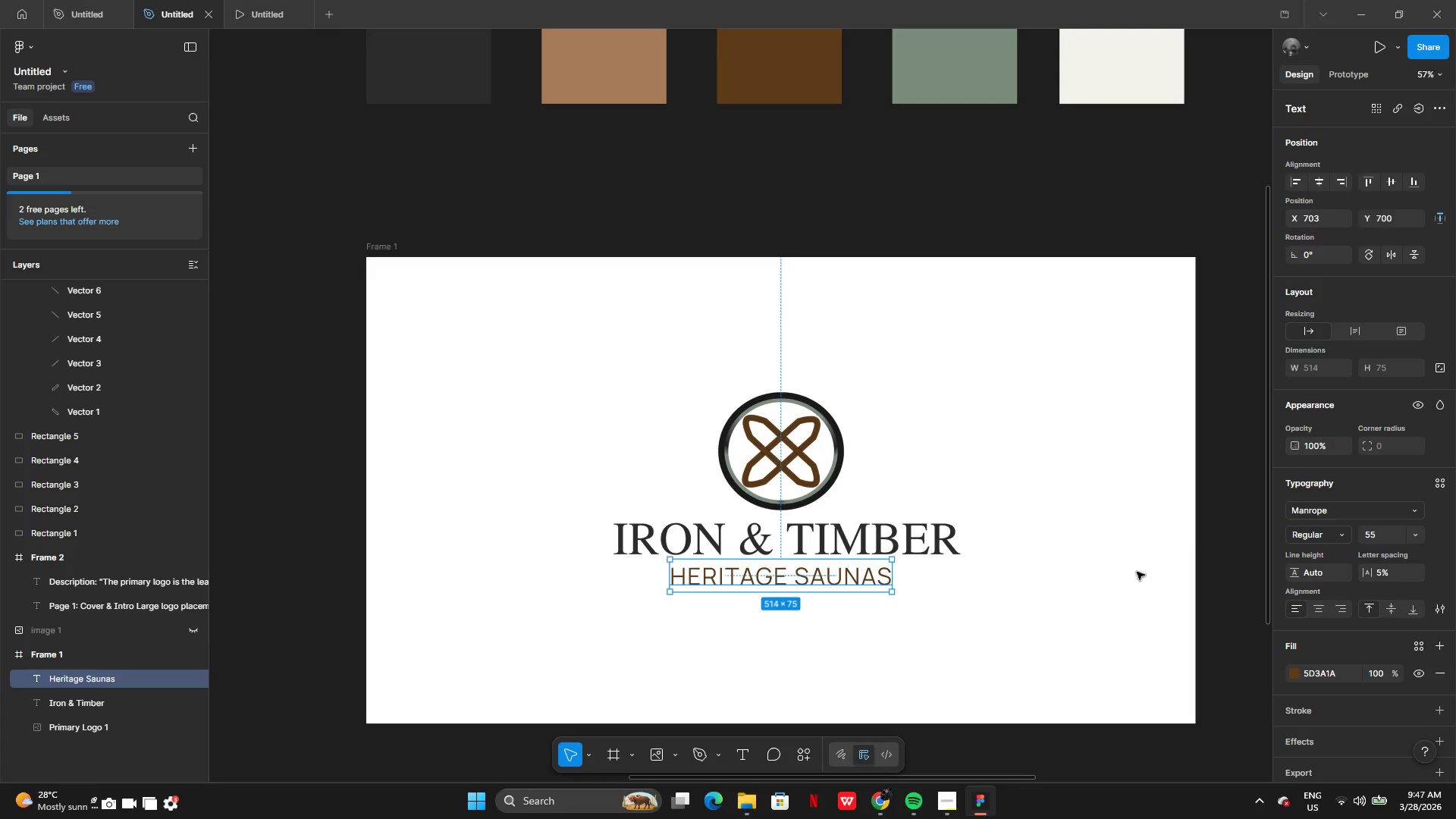 
left_click([1007, 620])
 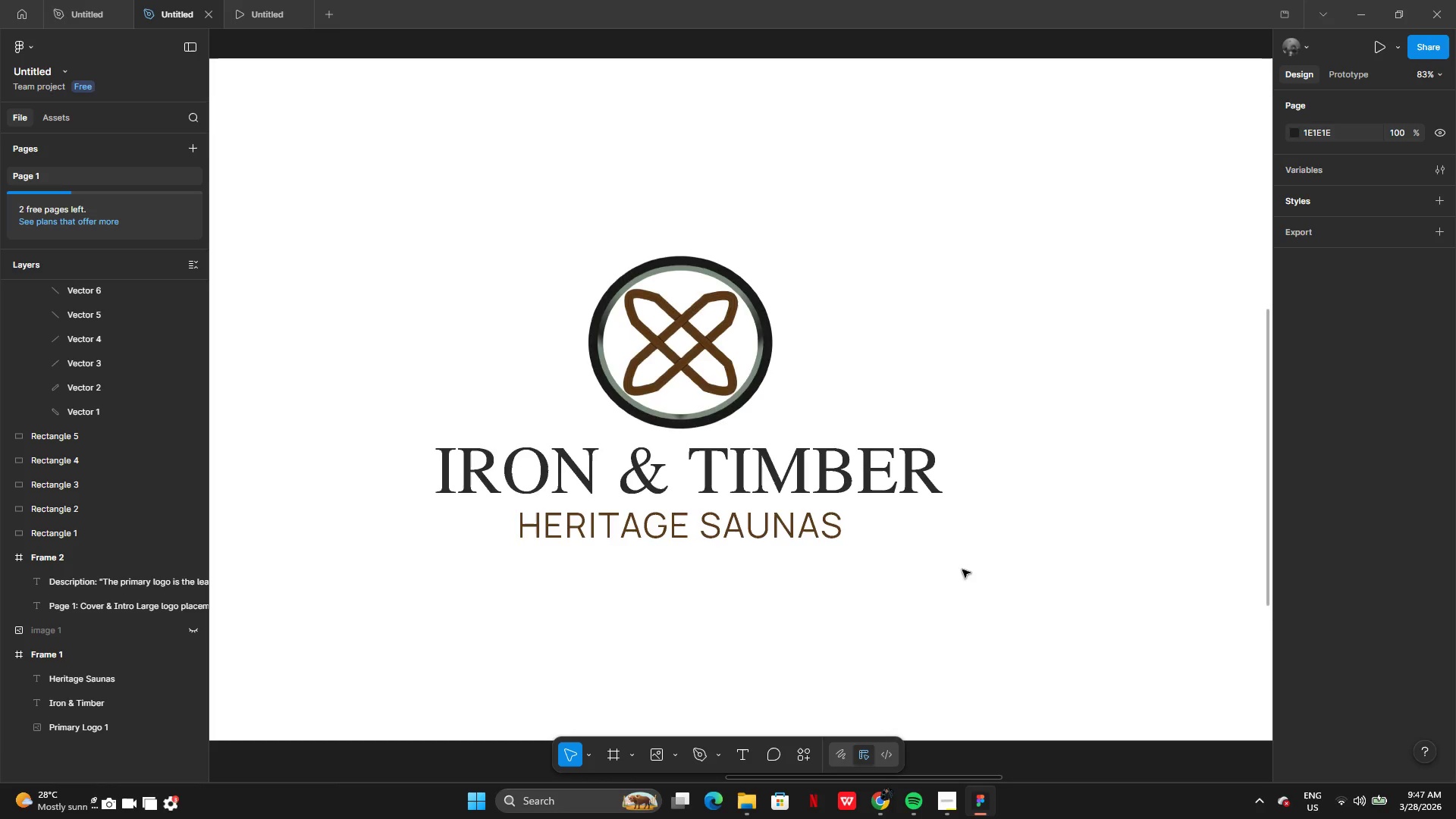 
left_click([846, 539])
 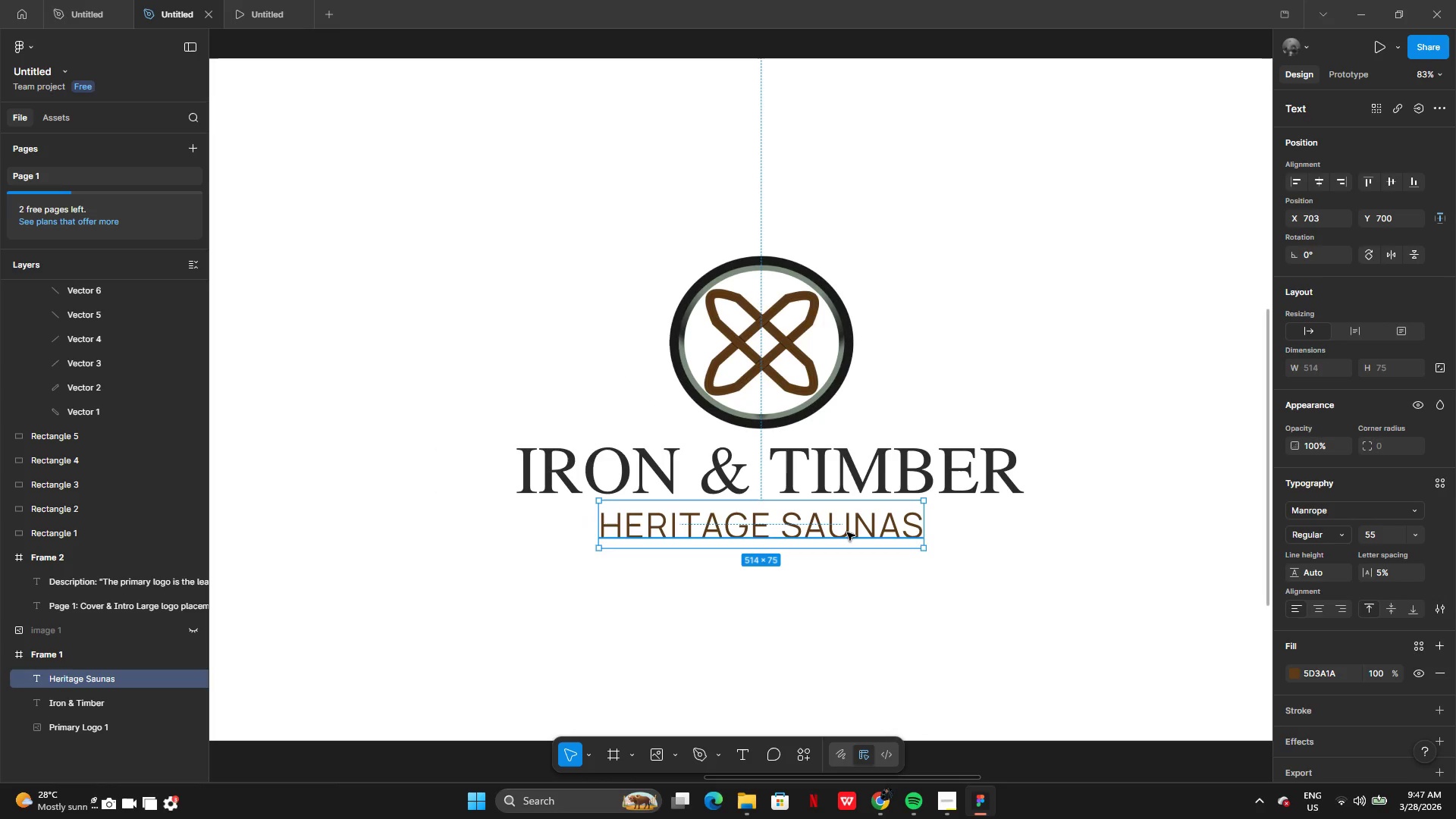 
left_click_drag(start_coordinate=[847, 532], to_coordinate=[849, 529])
 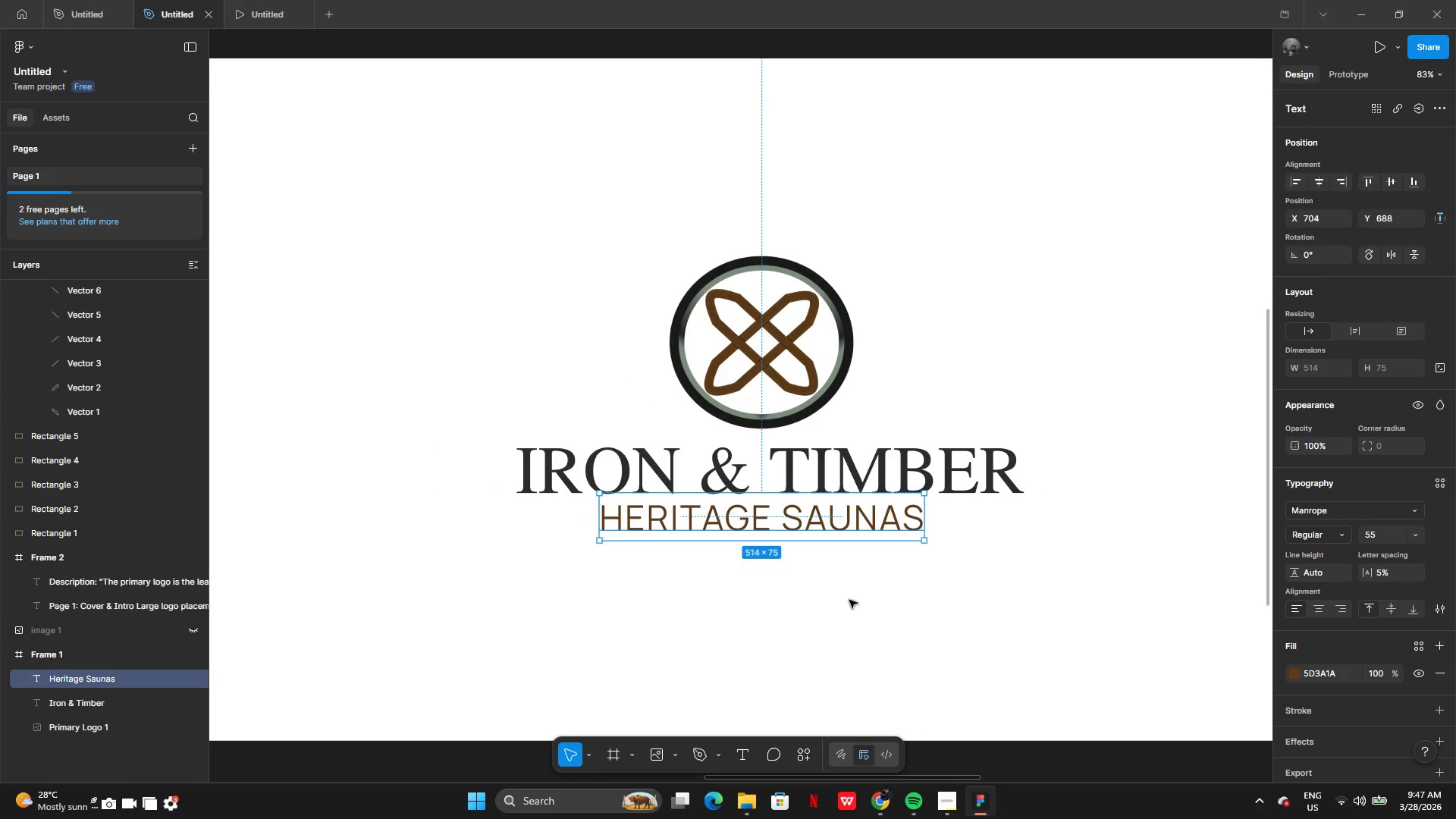 
left_click([849, 600])
 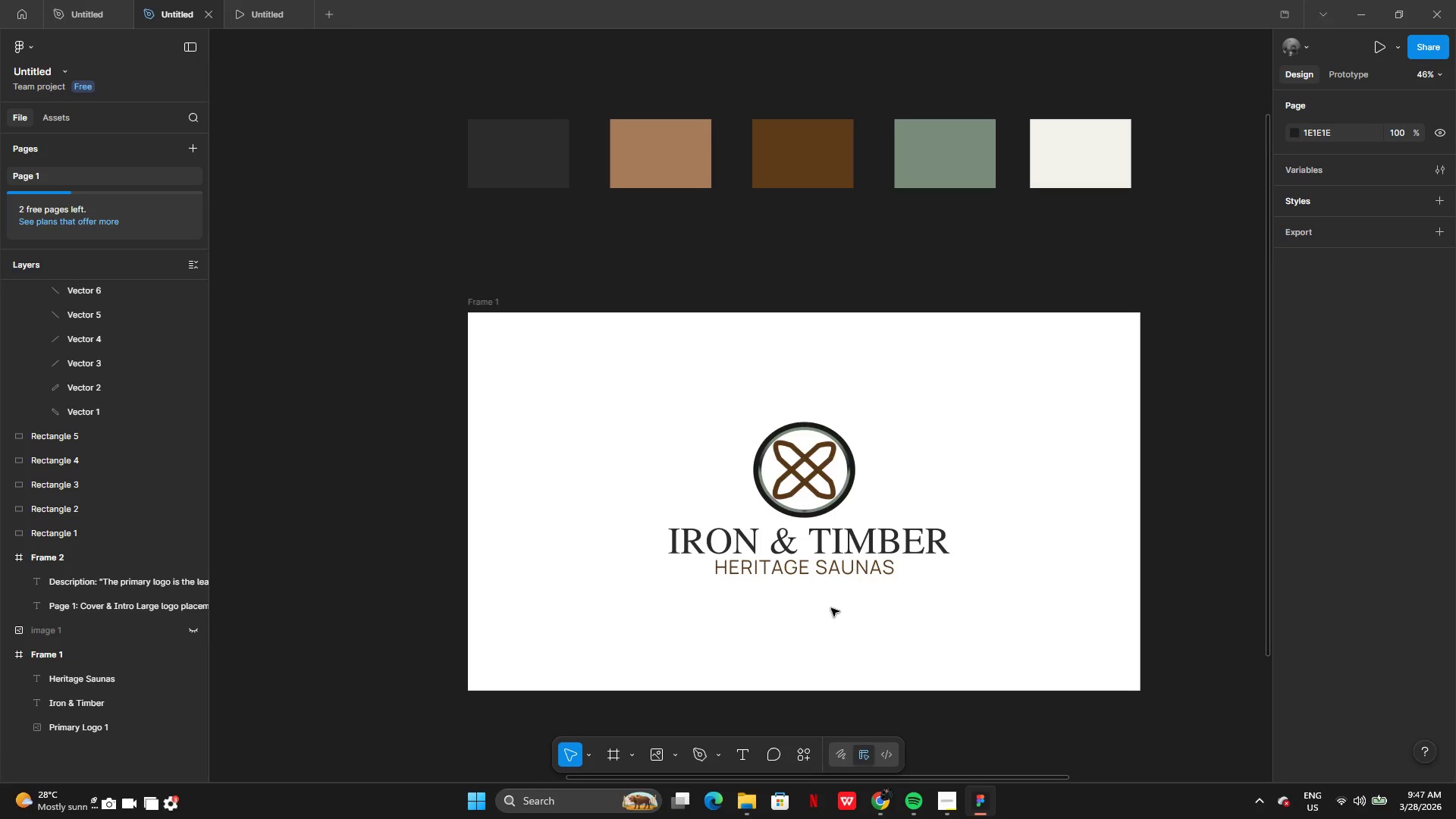 
wait(19.97)
 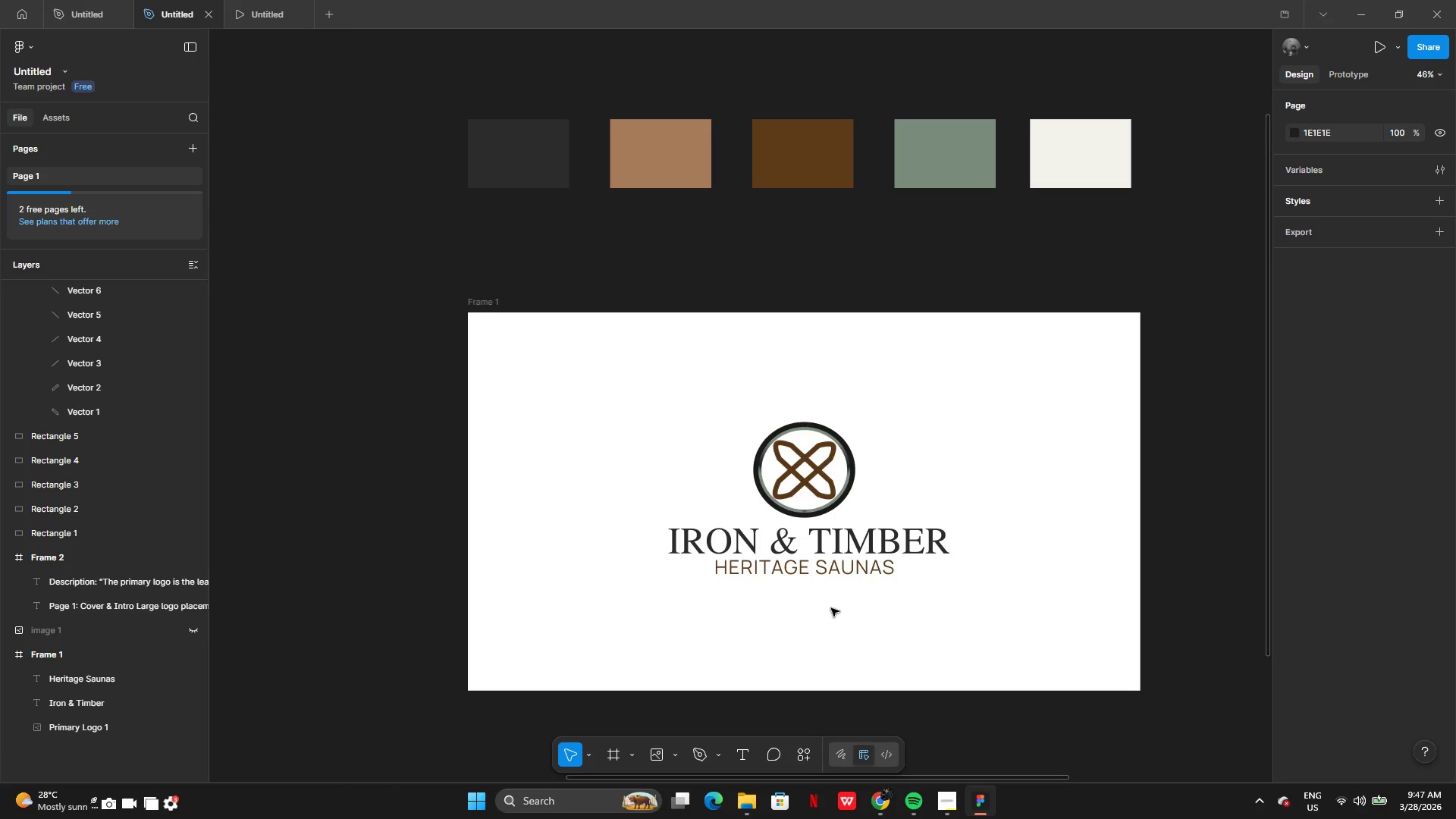 
double_click([447, 421])
 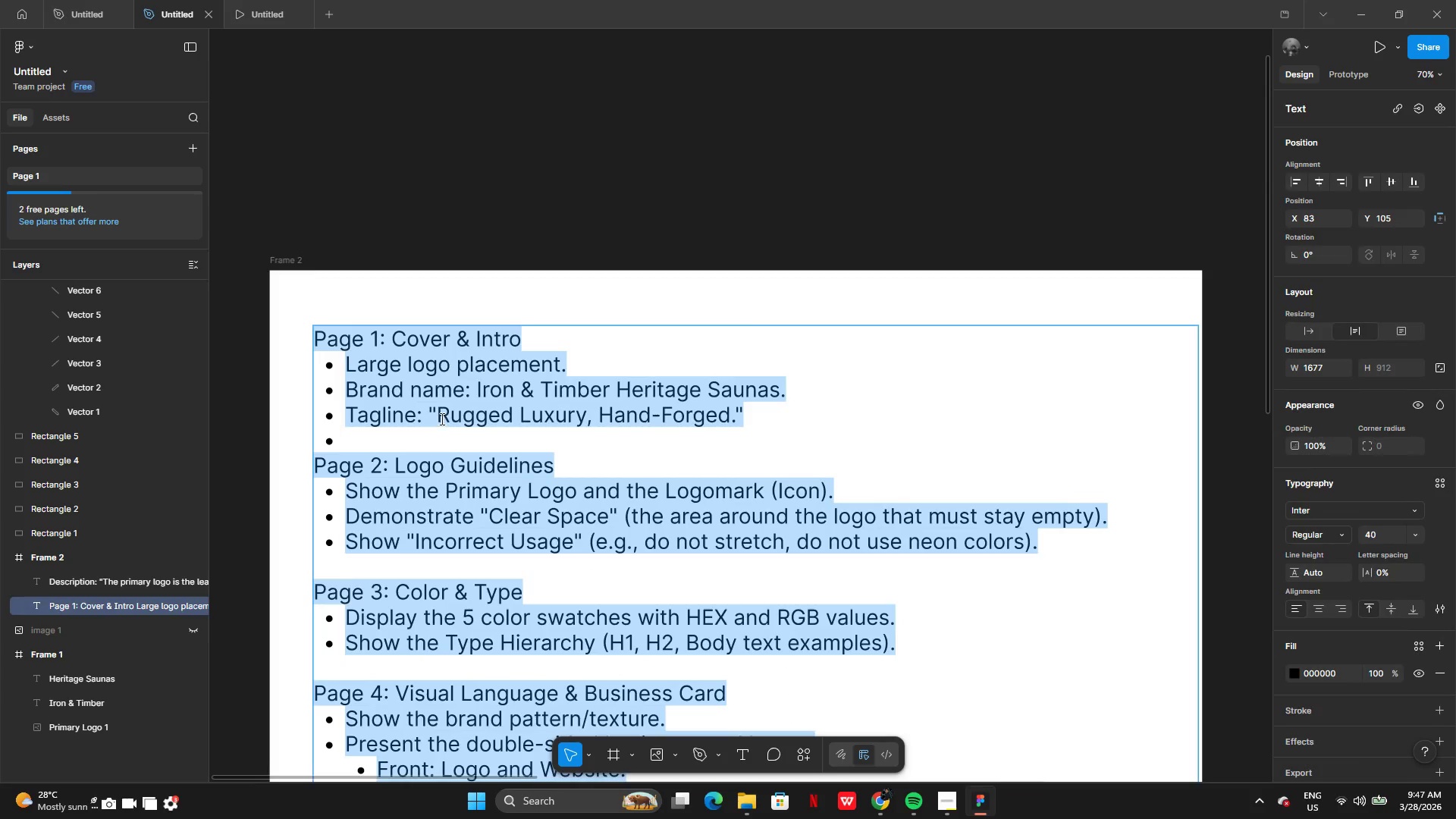 
triple_click([440, 418])
 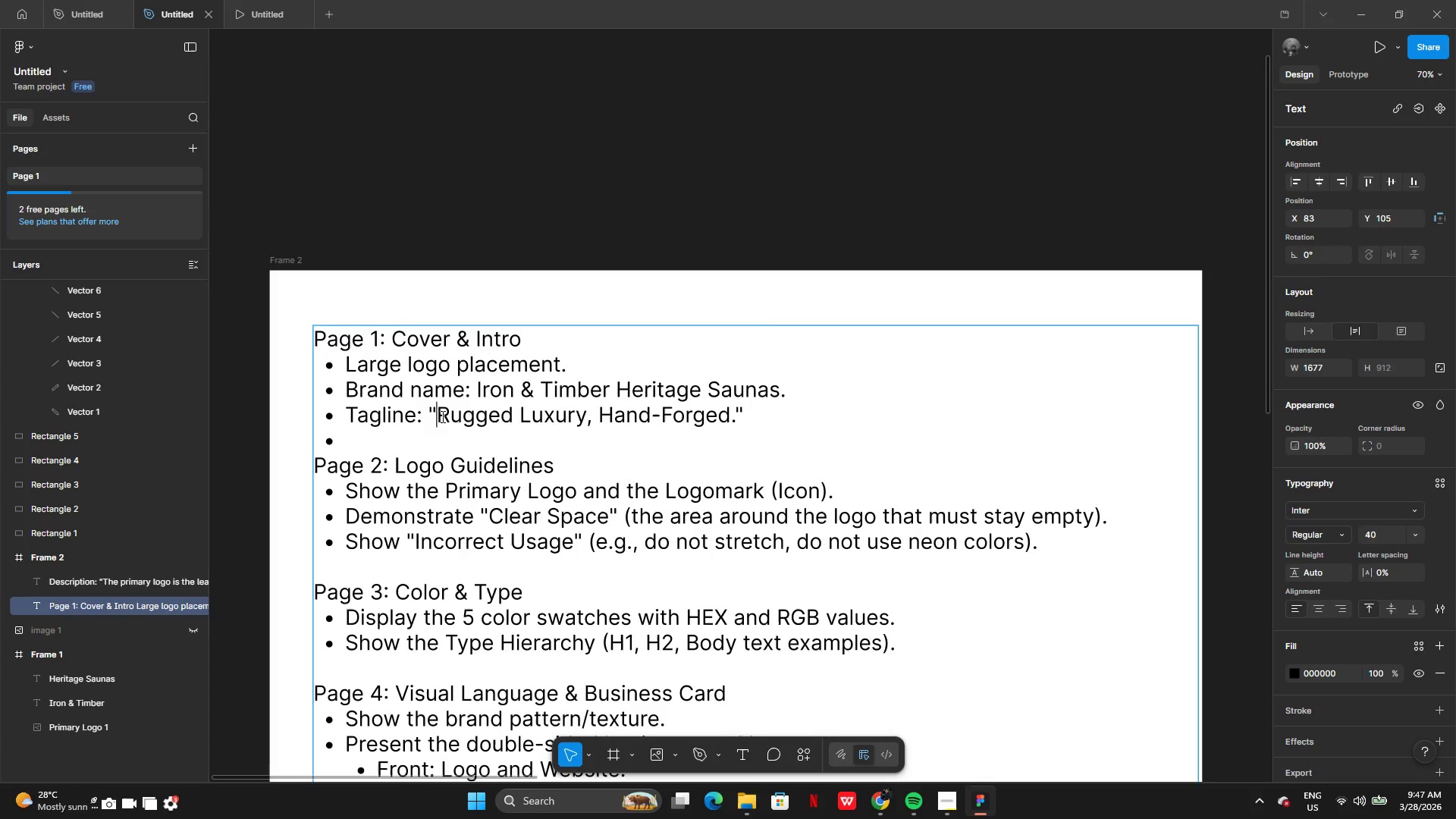 
left_click_drag(start_coordinate=[441, 416], to_coordinate=[725, 410])
 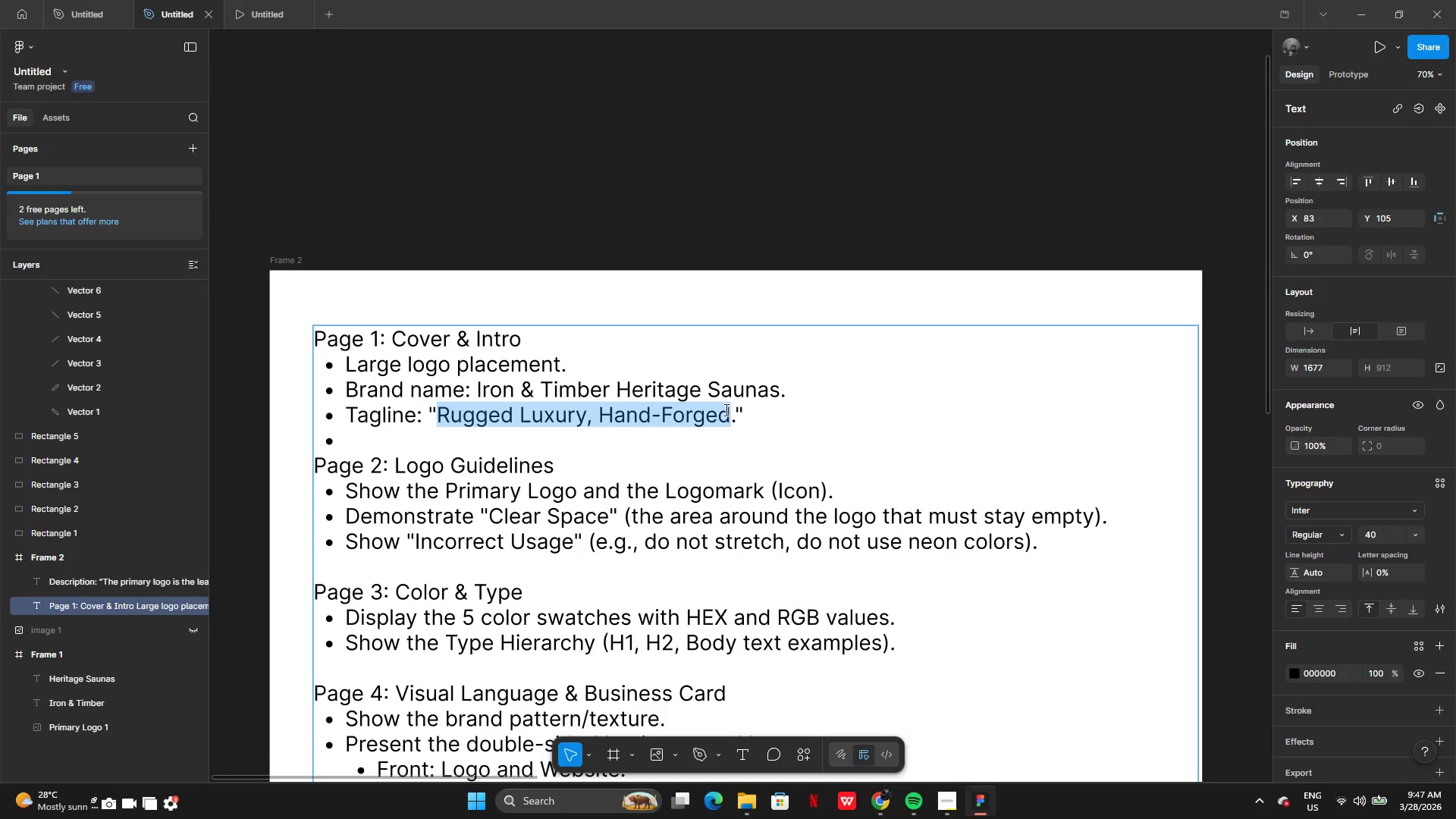 
key(Control+C)
 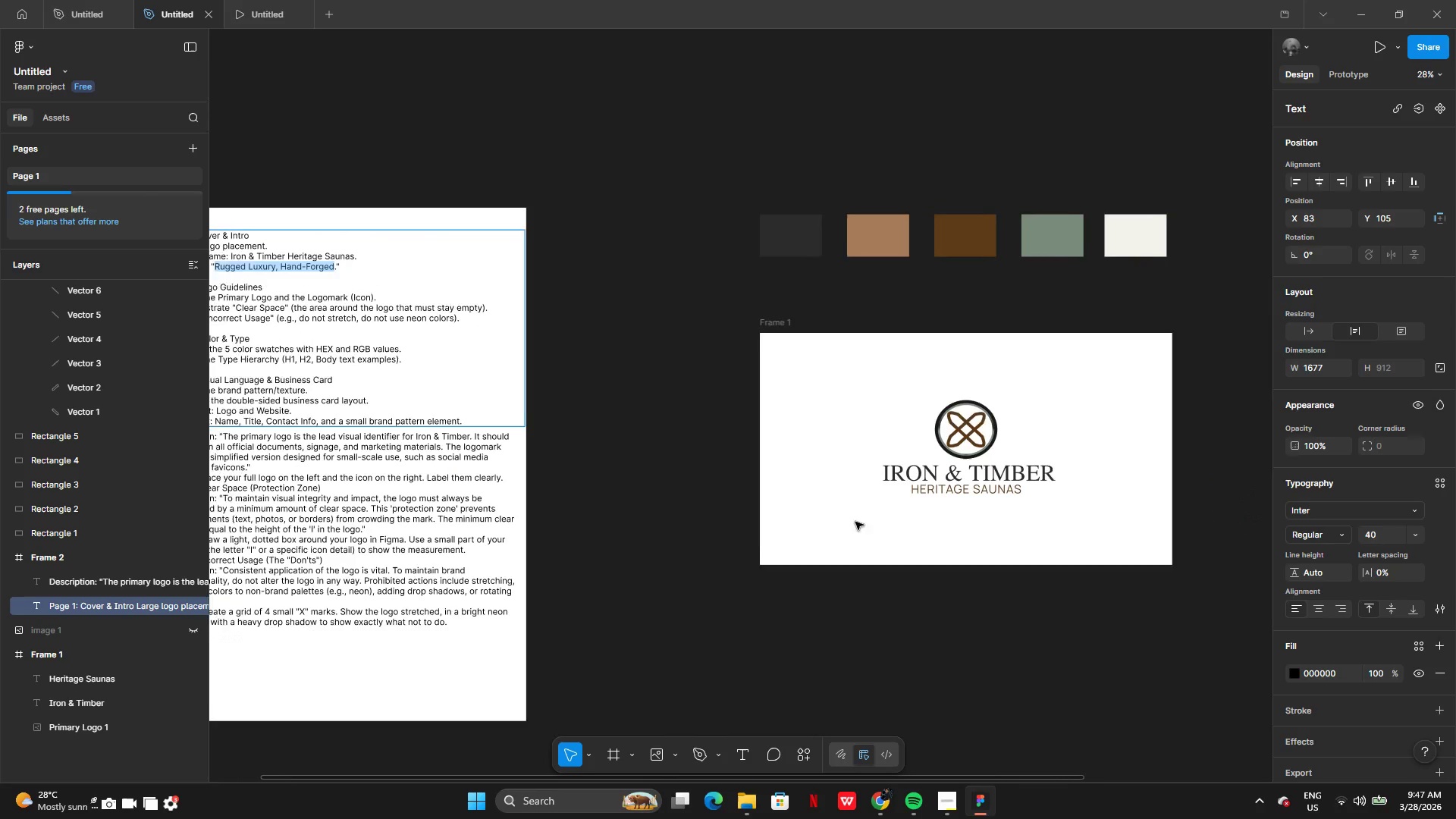 
left_click([916, 514])
 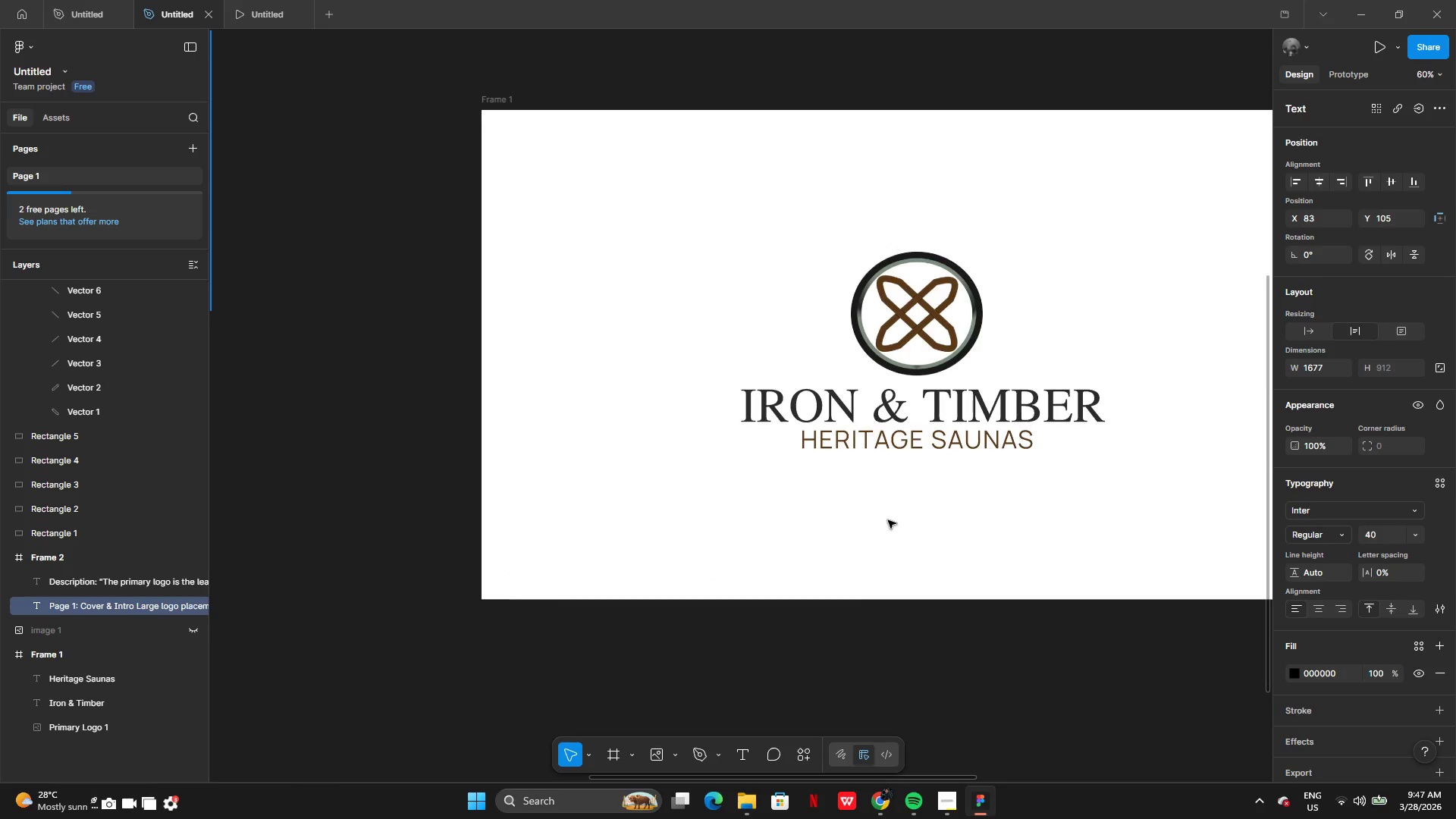 
key(Control+V)
 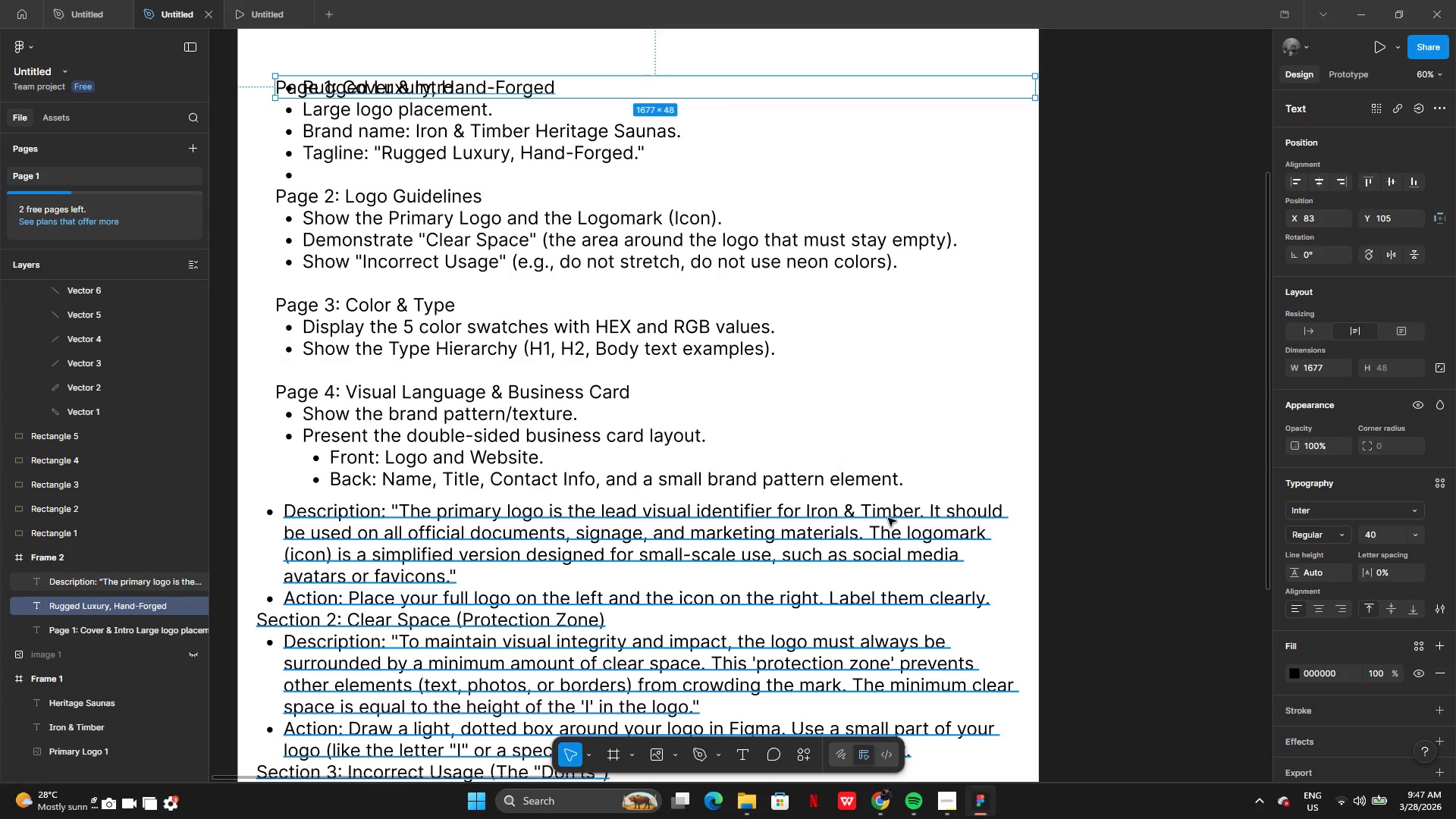 
key(Control+Z)
 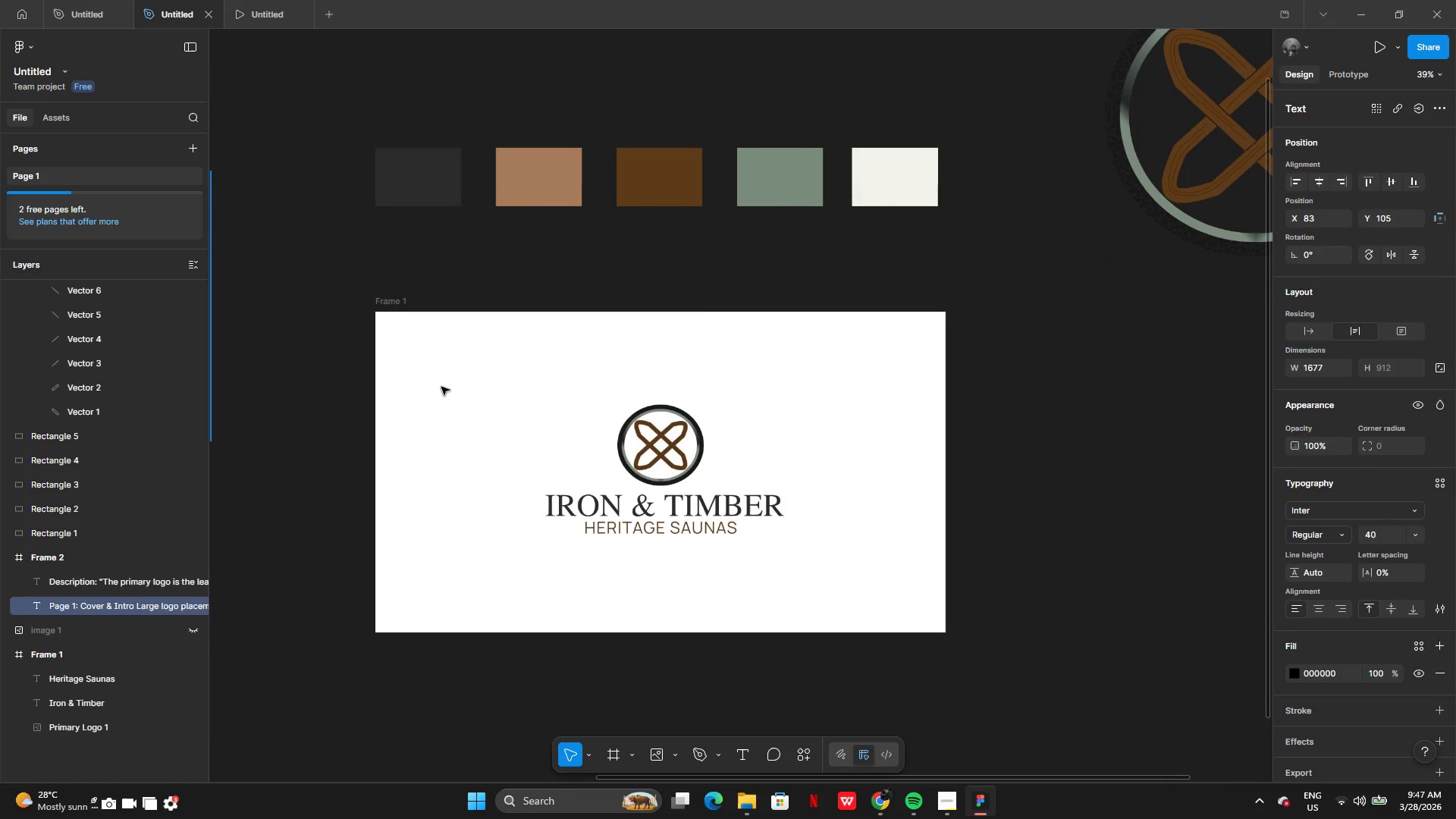 
left_click([390, 297])
 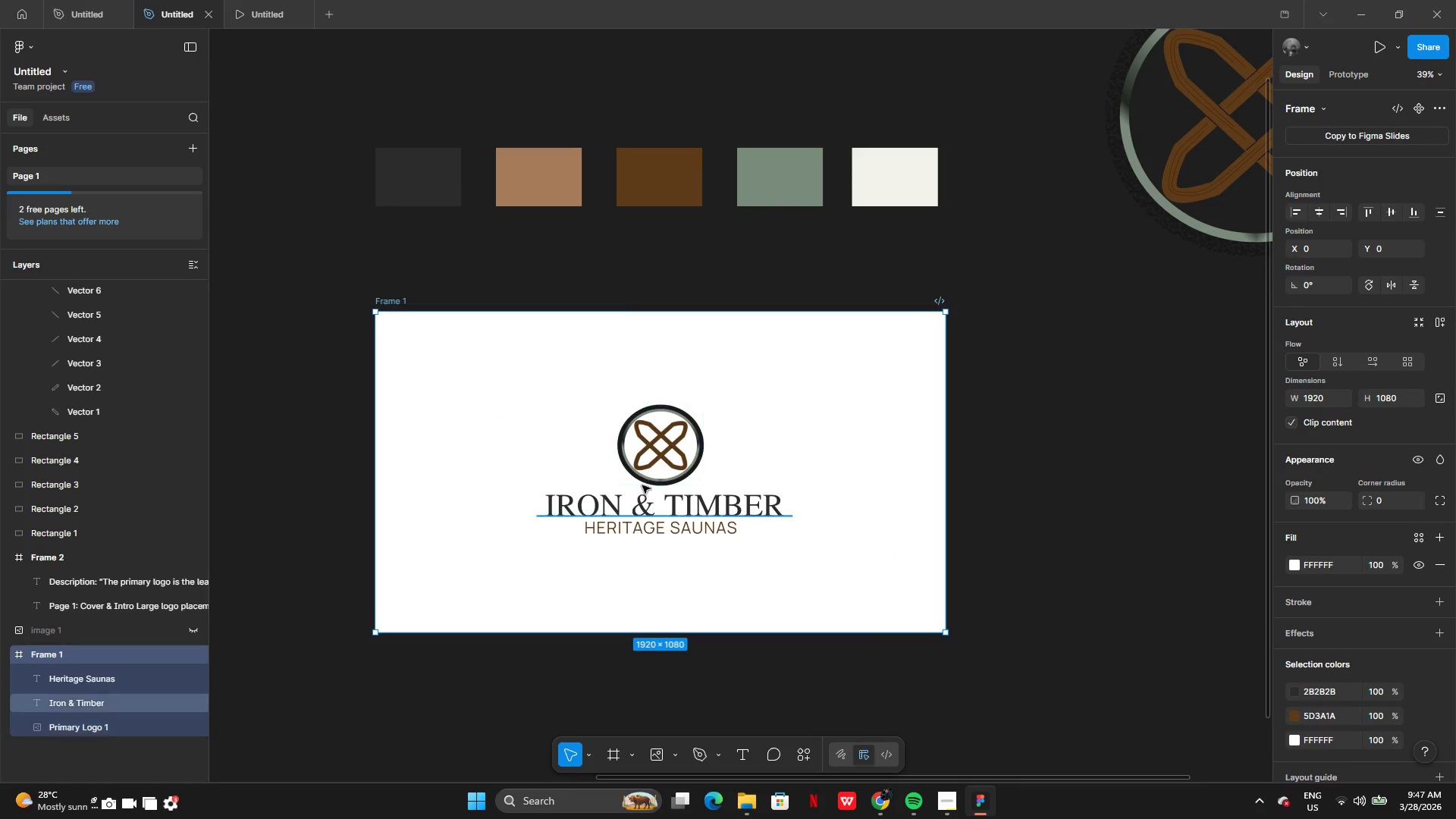 
key(Control+V)
 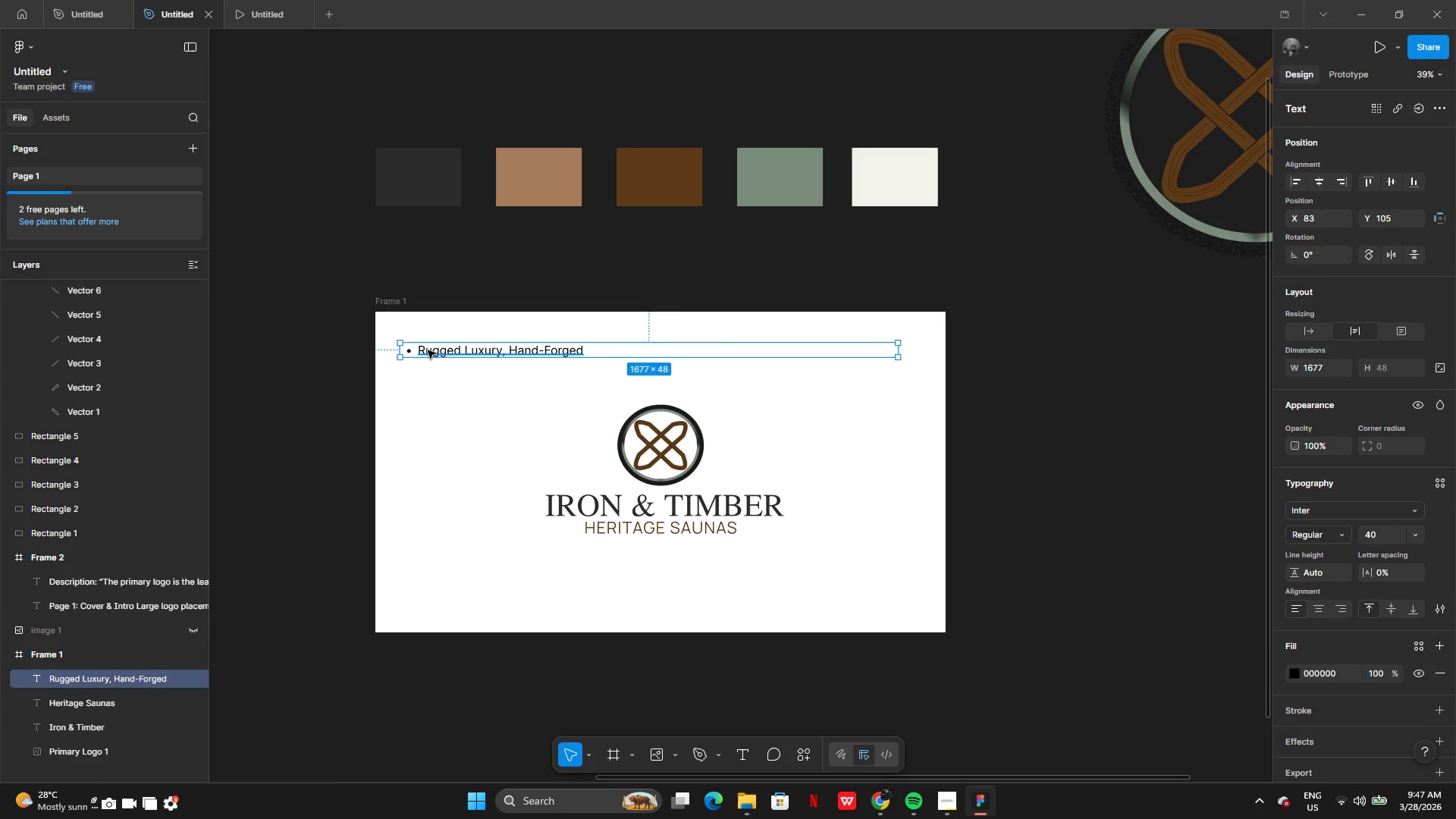 
double_click([428, 350])
 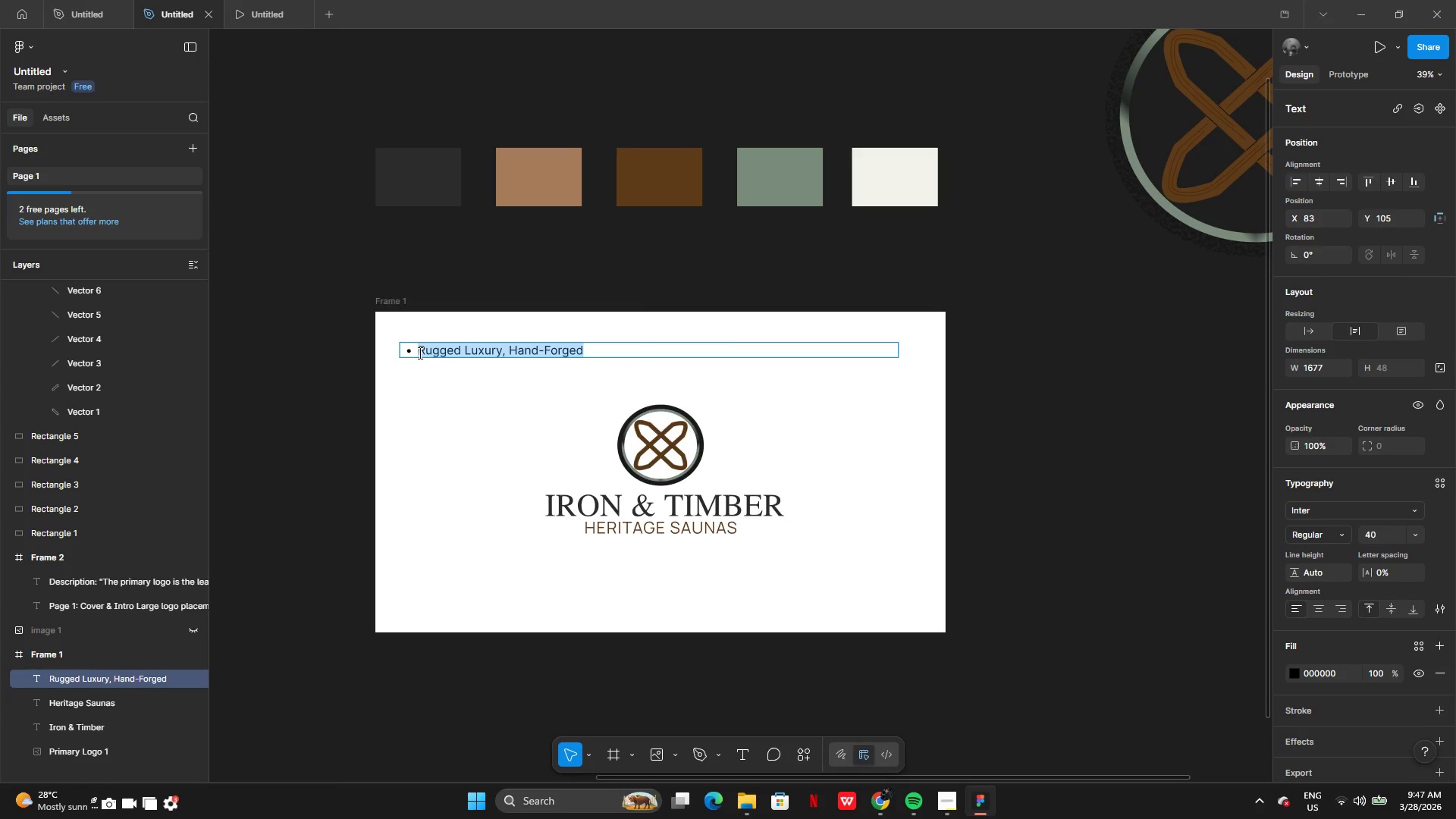 
left_click([419, 353])
 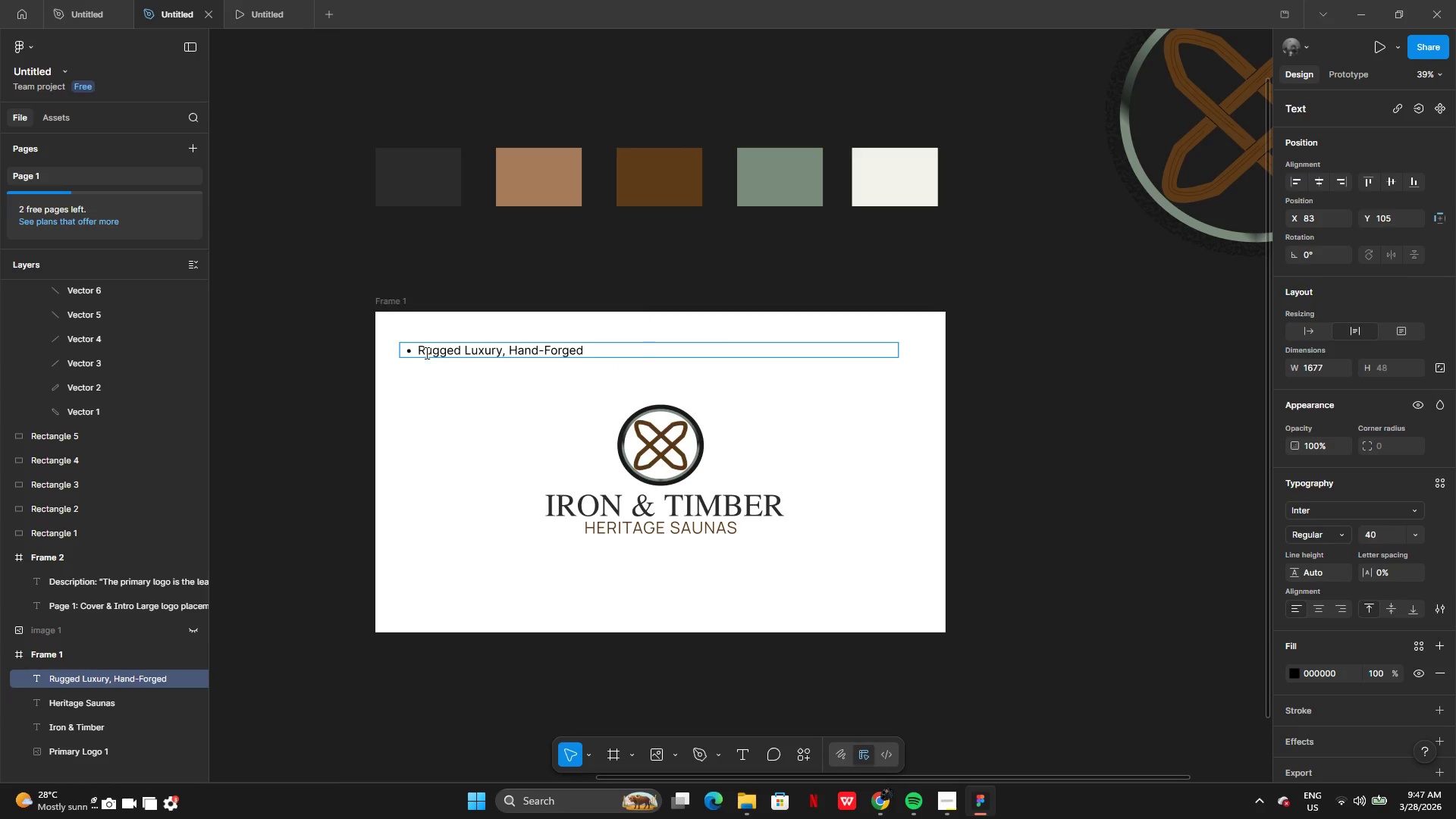 
key(Backspace)
 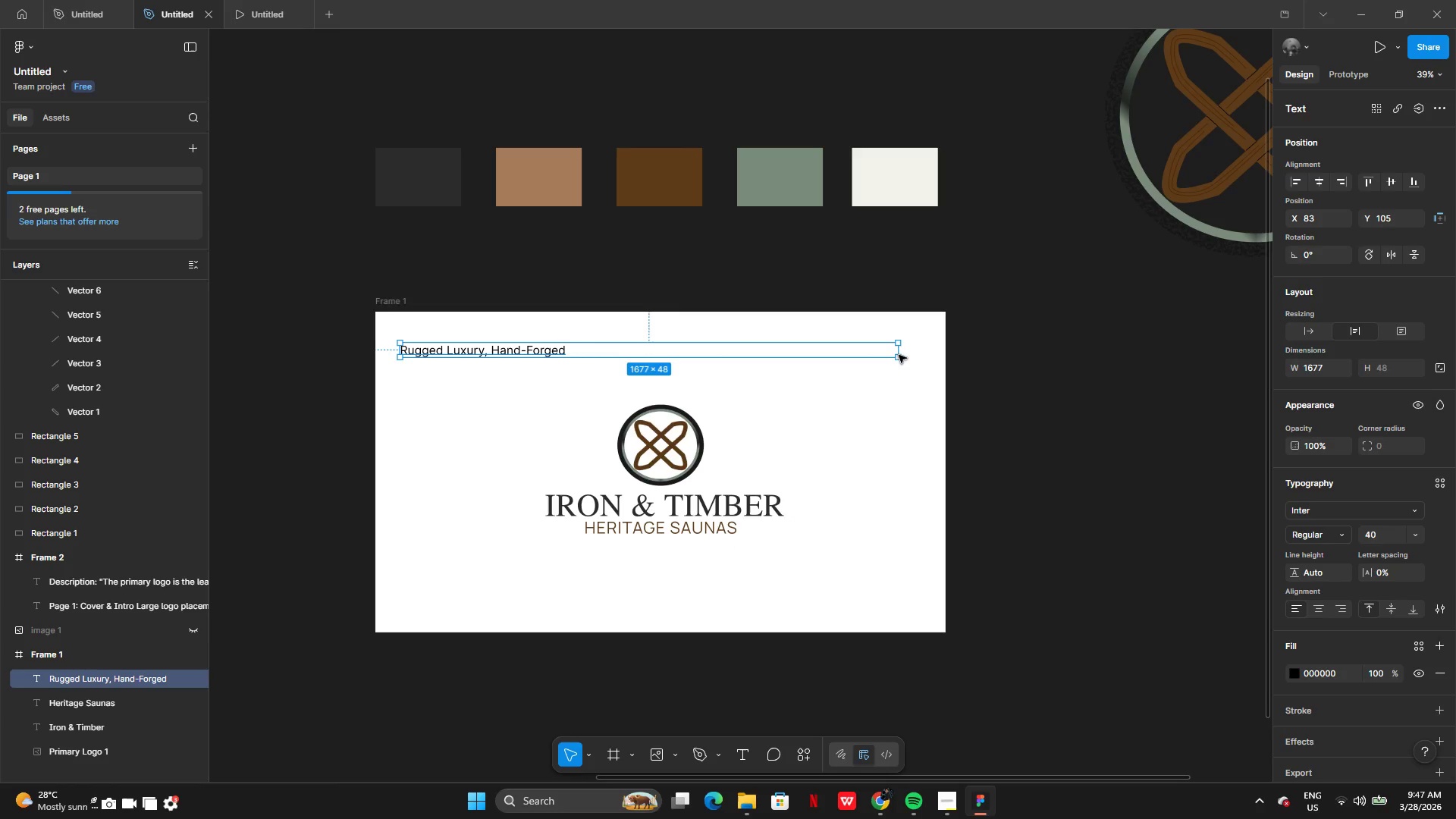 
left_click_drag(start_coordinate=[900, 354], to_coordinate=[570, 364])
 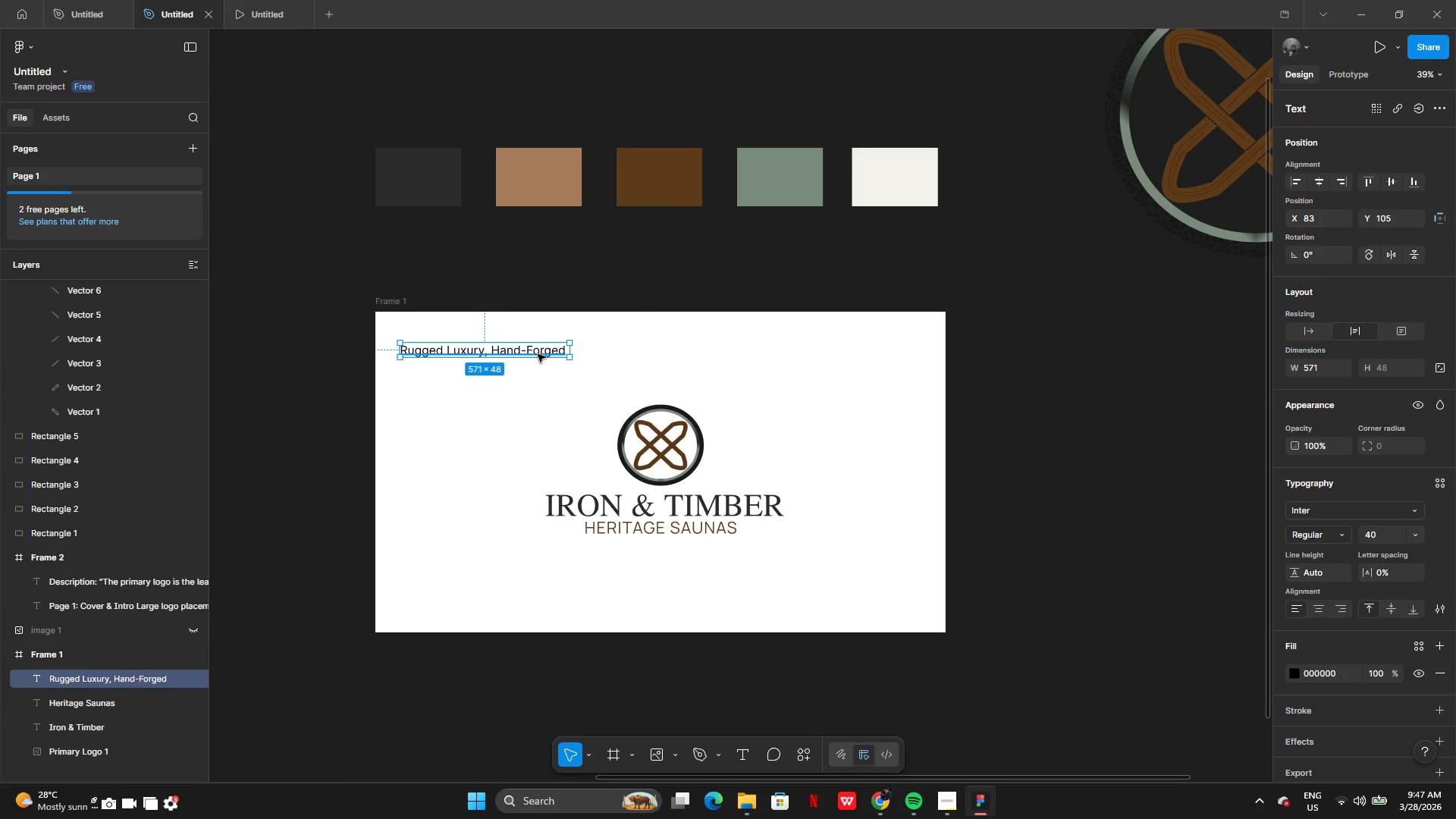 
left_click_drag(start_coordinate=[538, 354], to_coordinate=[708, 608])
 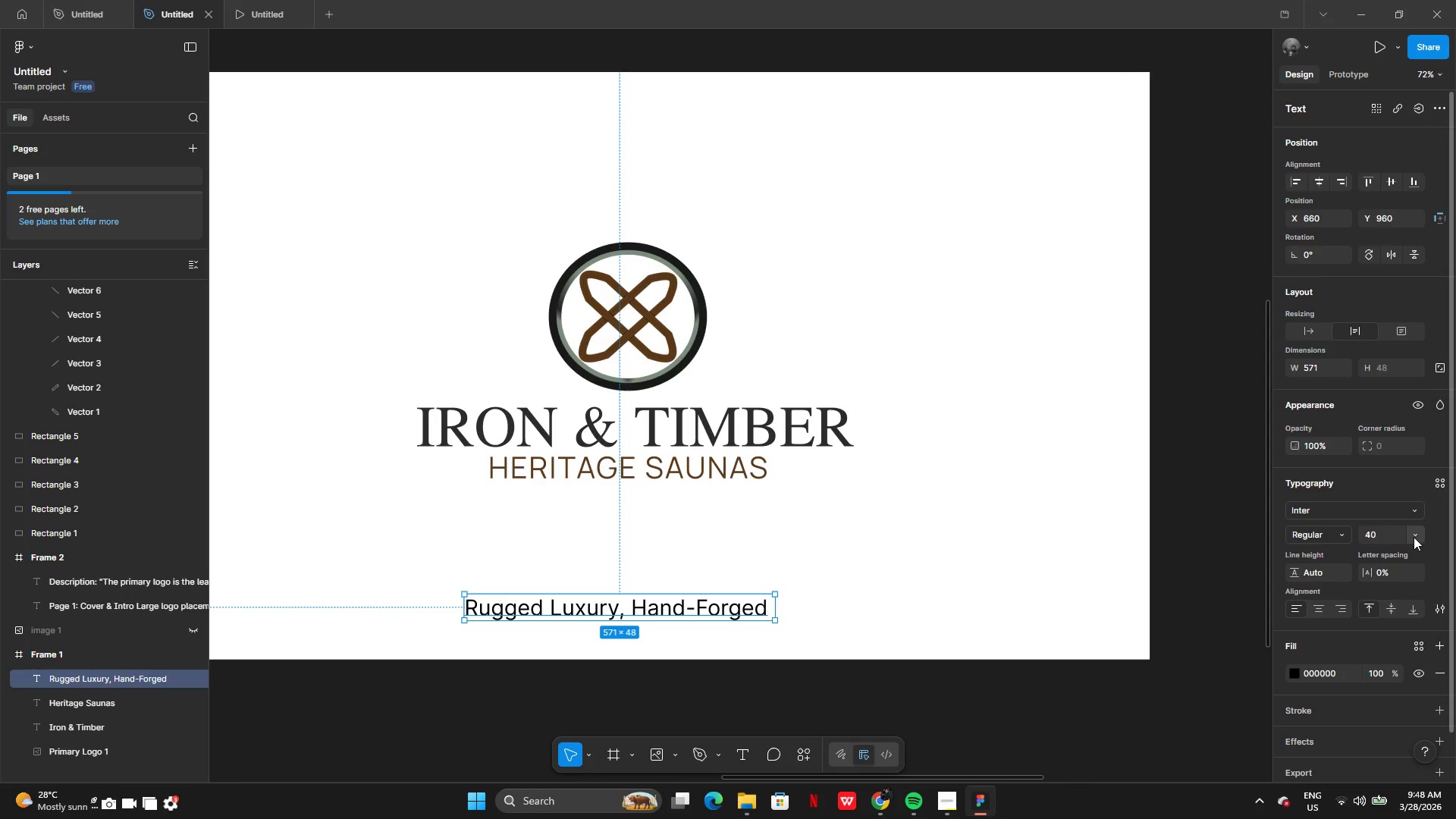 
left_click([1417, 537])
 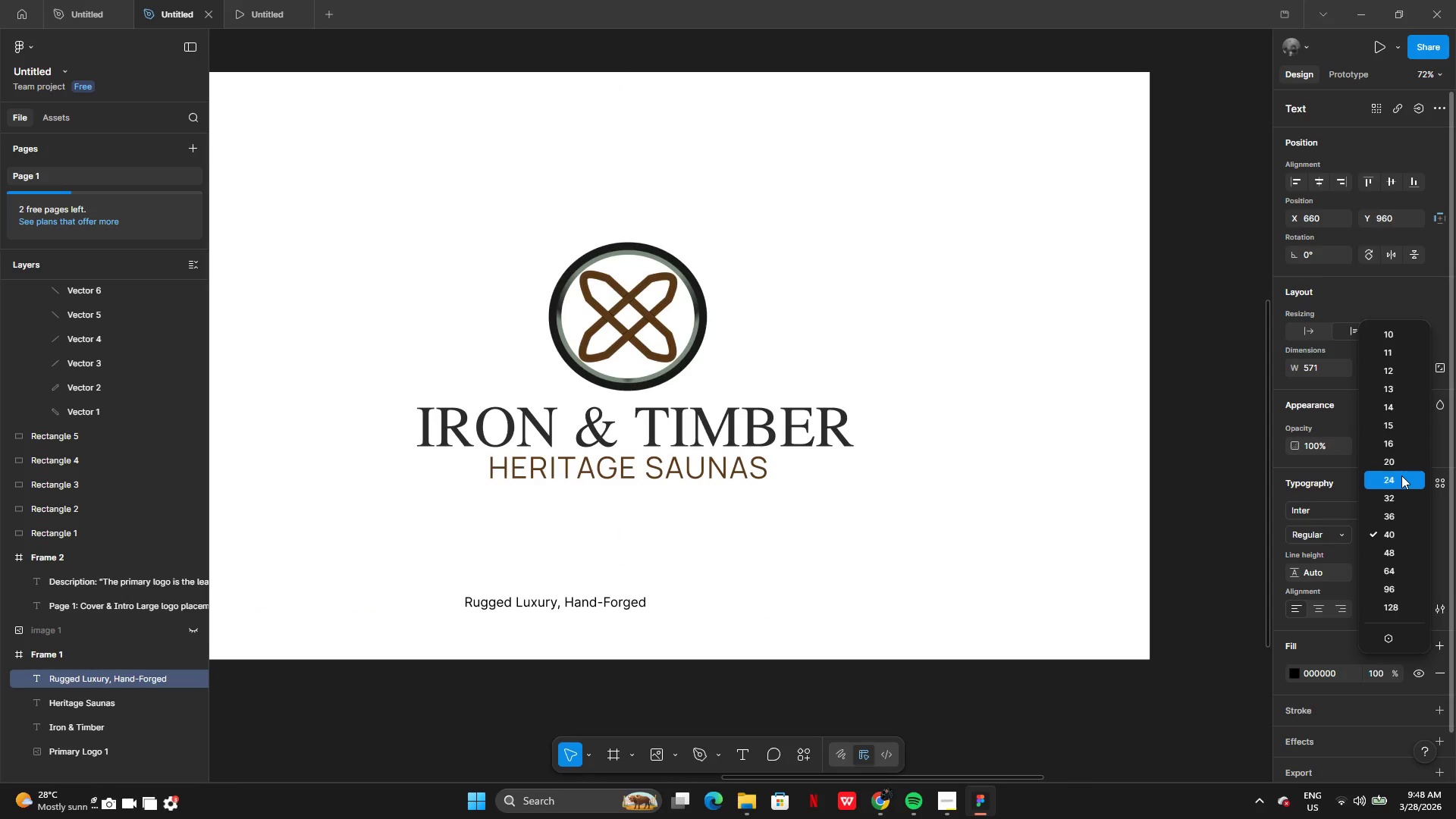 
left_click([1402, 494])
 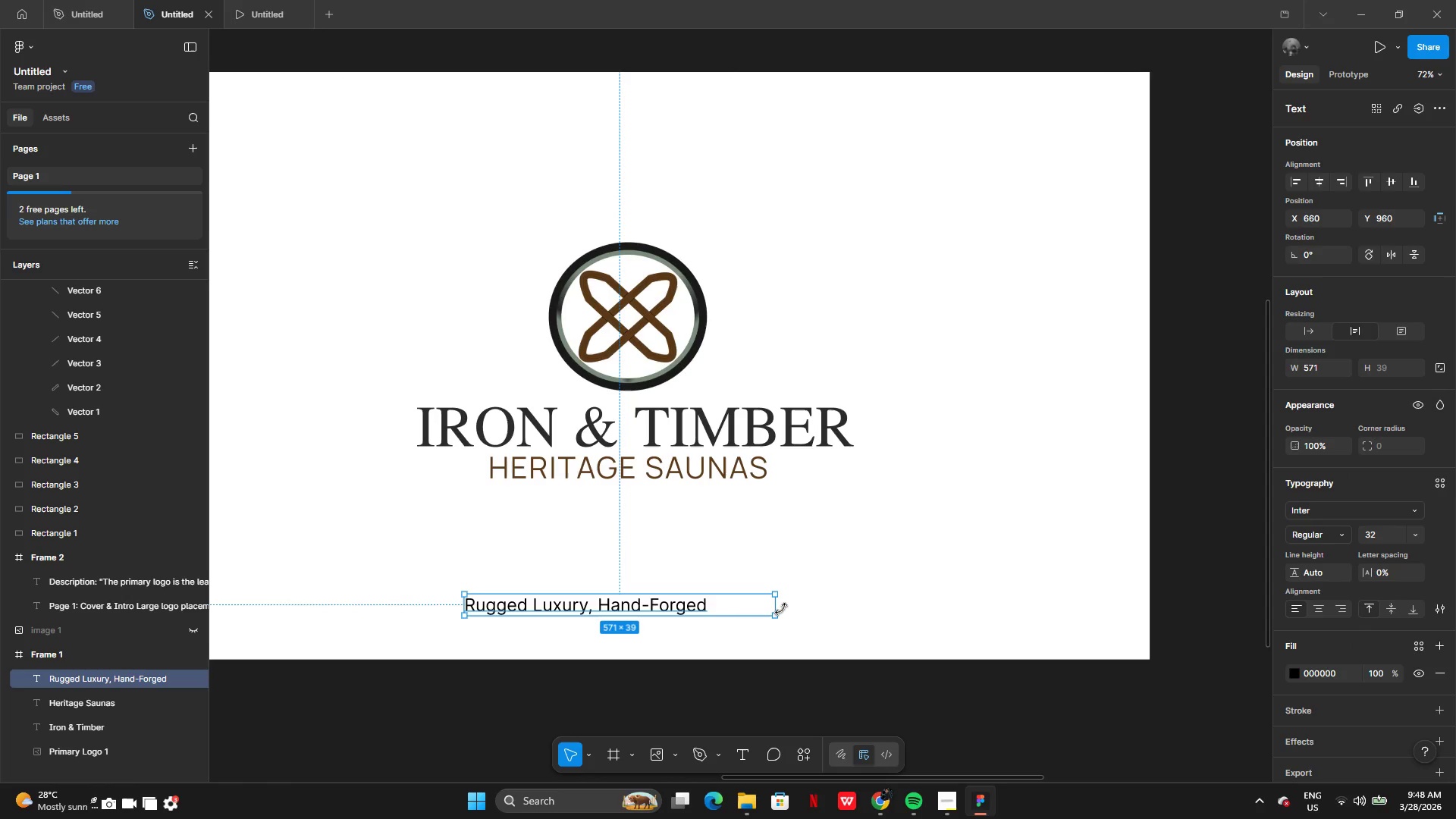 
left_click_drag(start_coordinate=[781, 609], to_coordinate=[731, 609])
 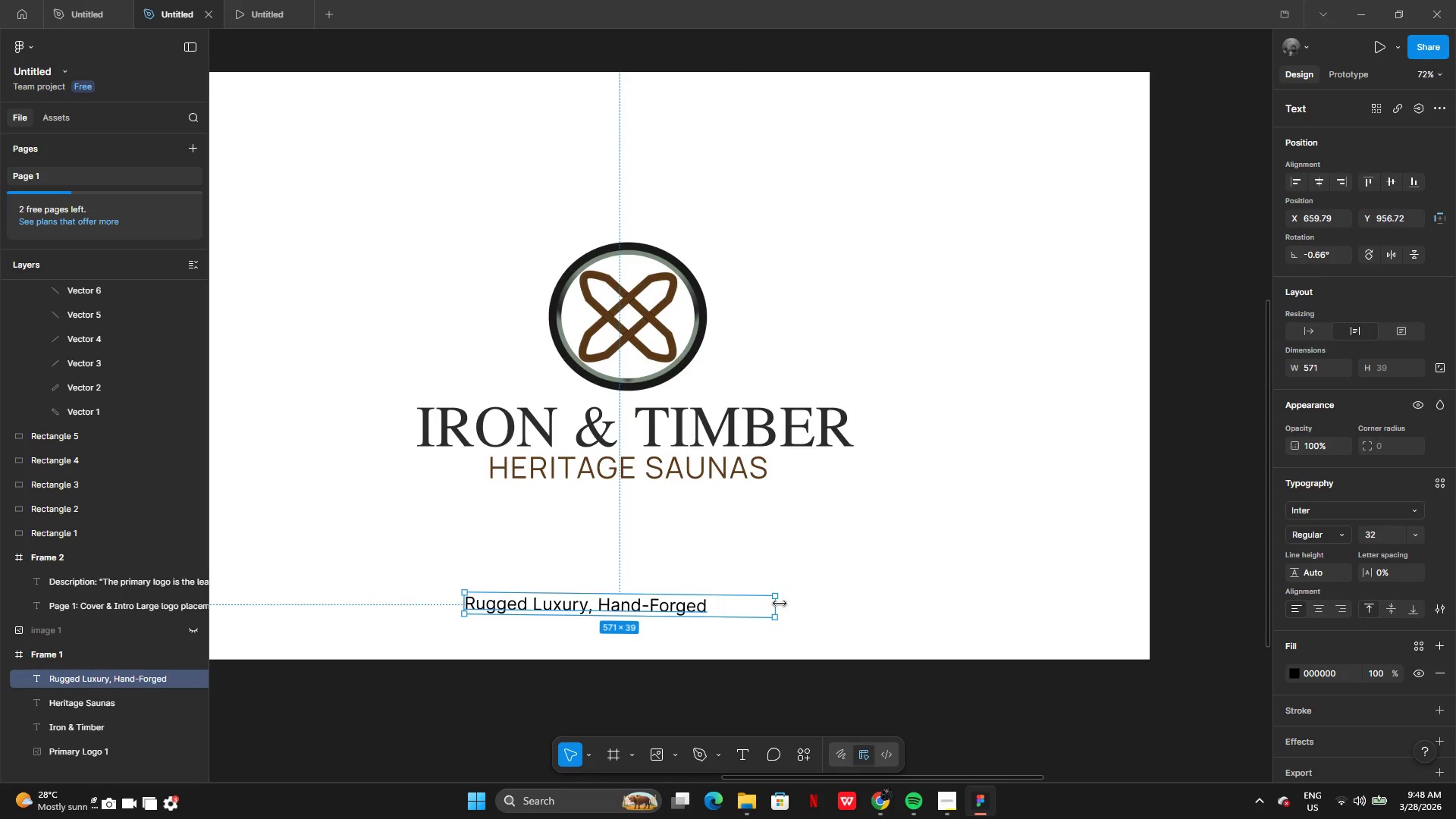 
left_click_drag(start_coordinate=[780, 604], to_coordinate=[708, 597])
 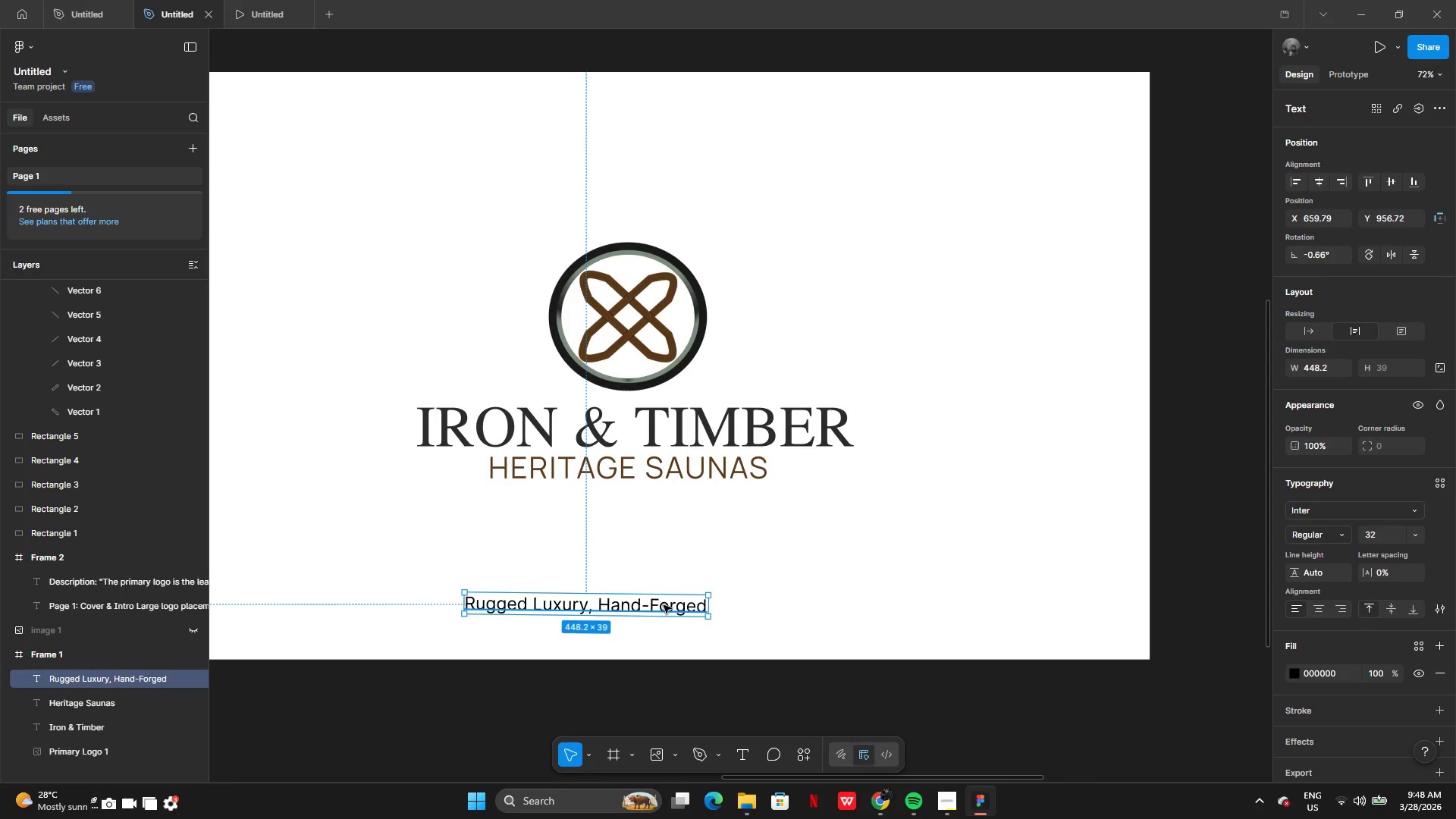 
left_click_drag(start_coordinate=[664, 605], to_coordinate=[695, 617])
 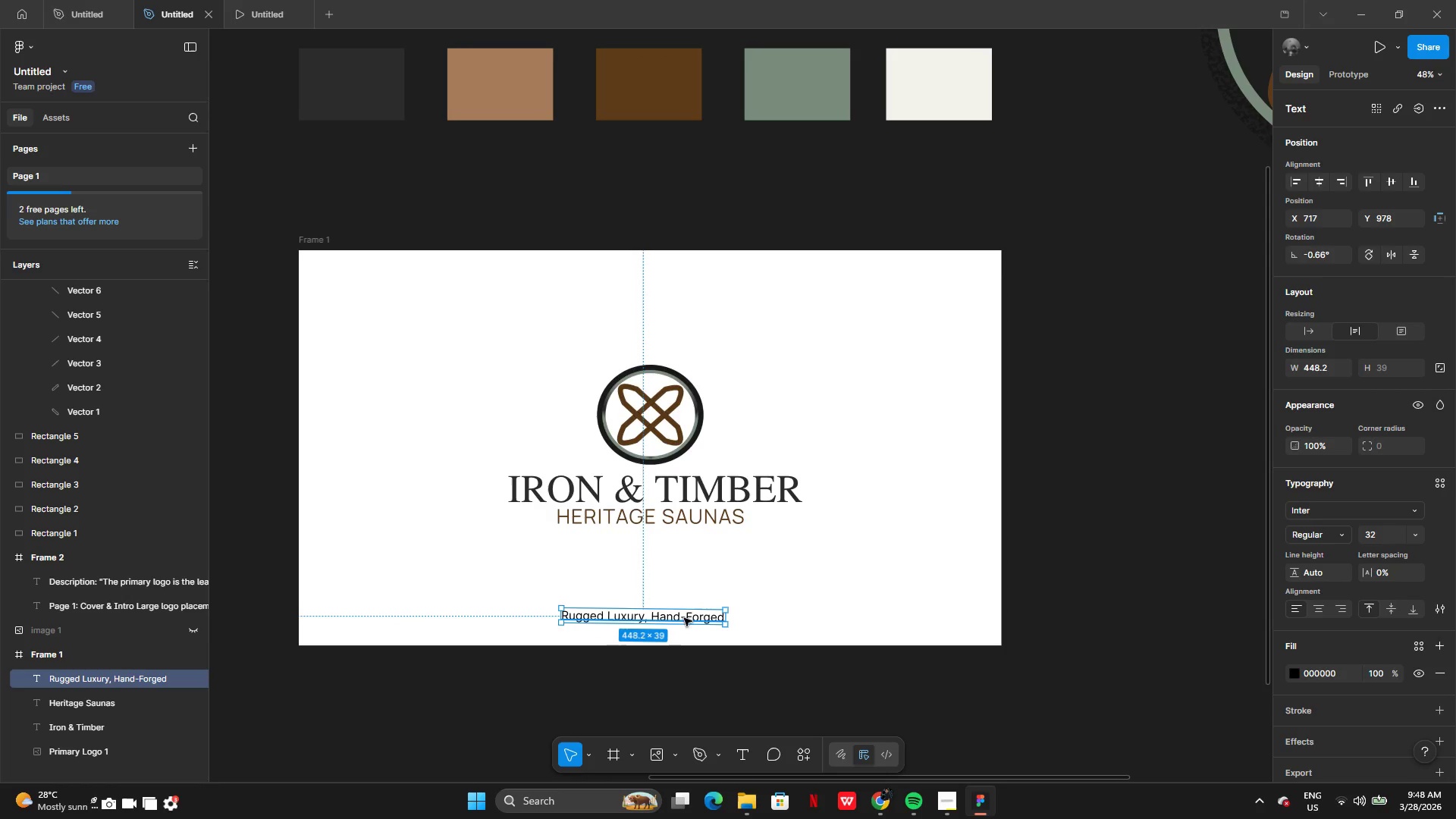 
left_click_drag(start_coordinate=[686, 617], to_coordinate=[687, 607])
 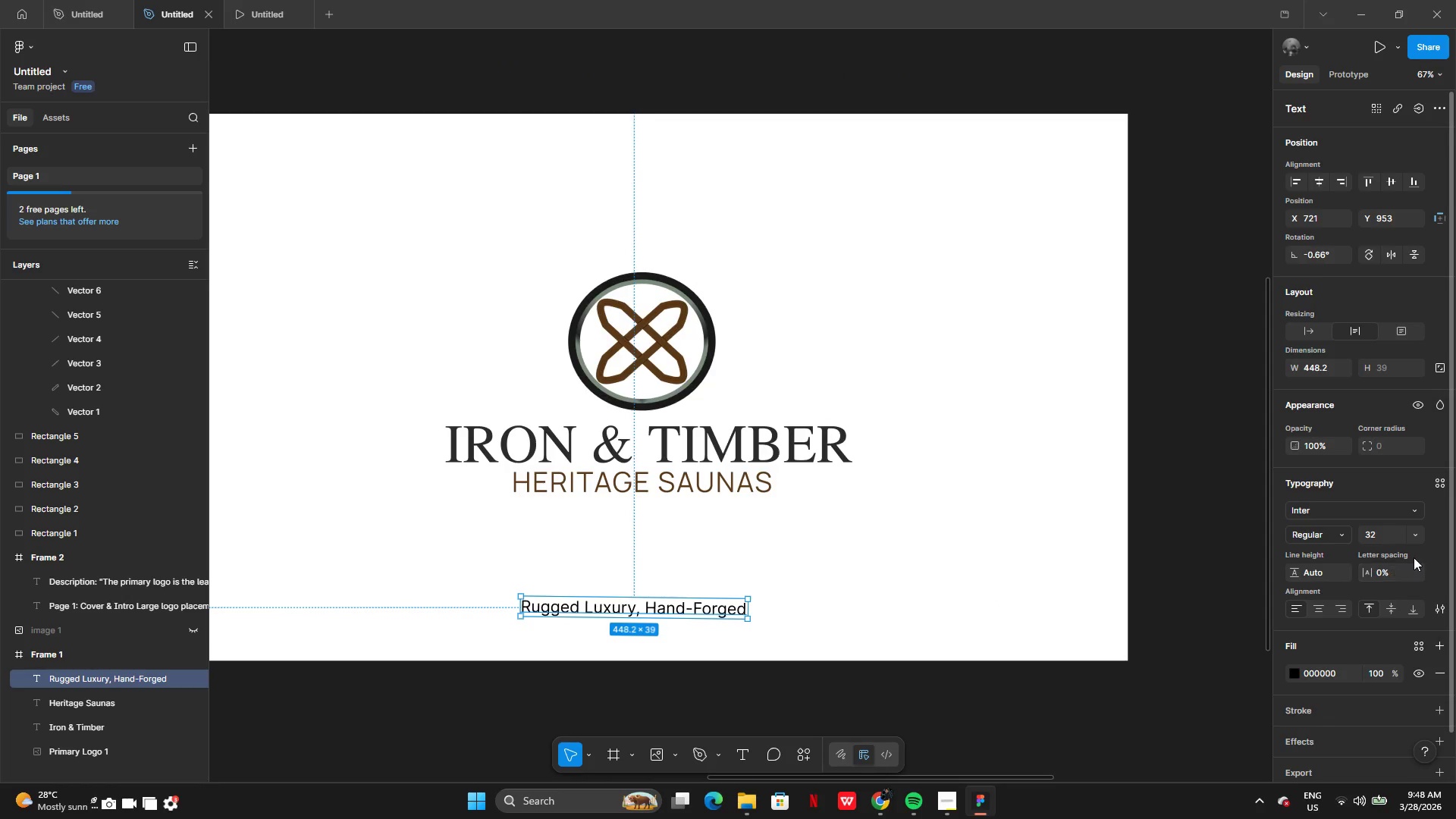 
left_click([1436, 610])
 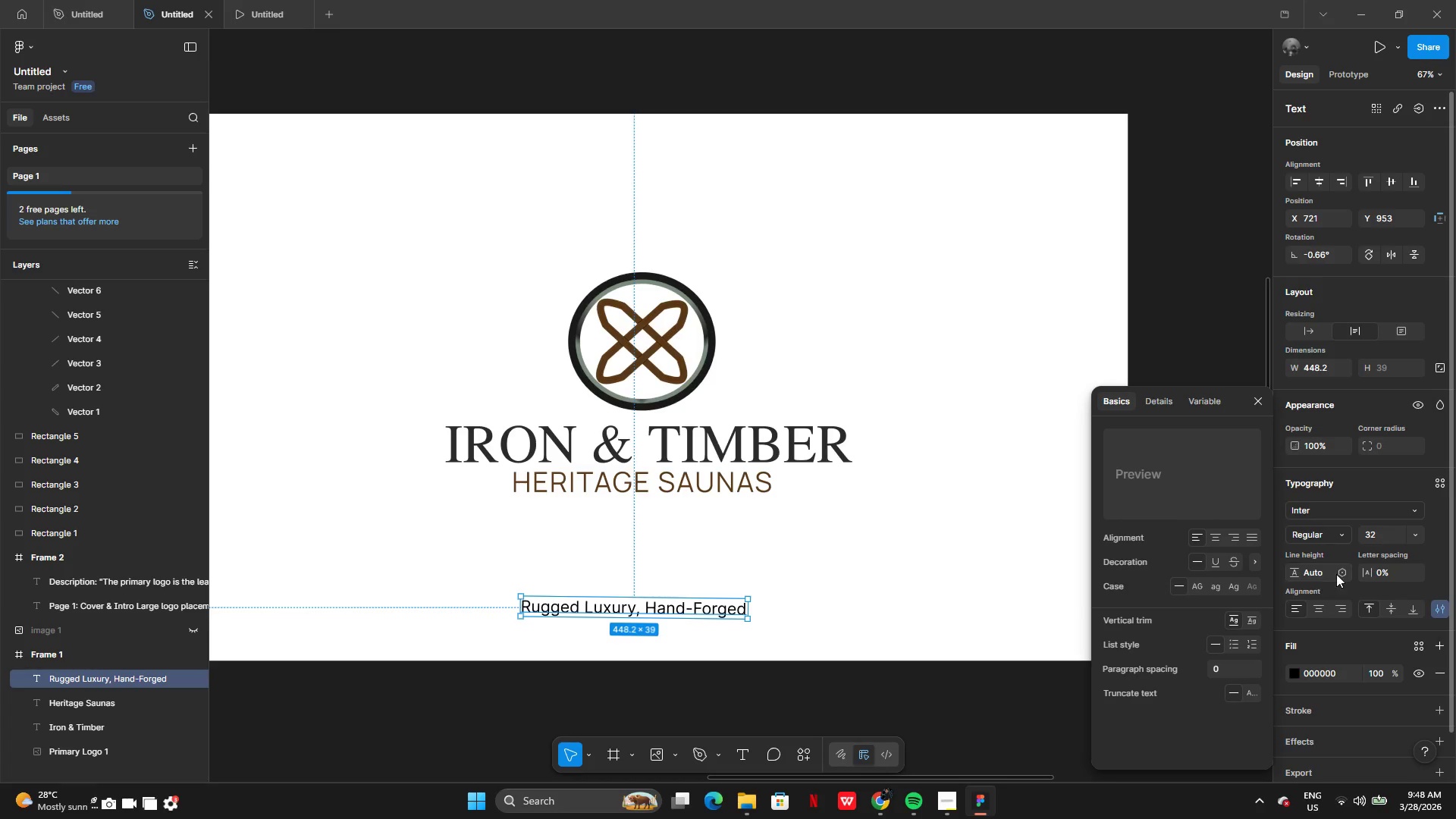 
double_click([1436, 611])
 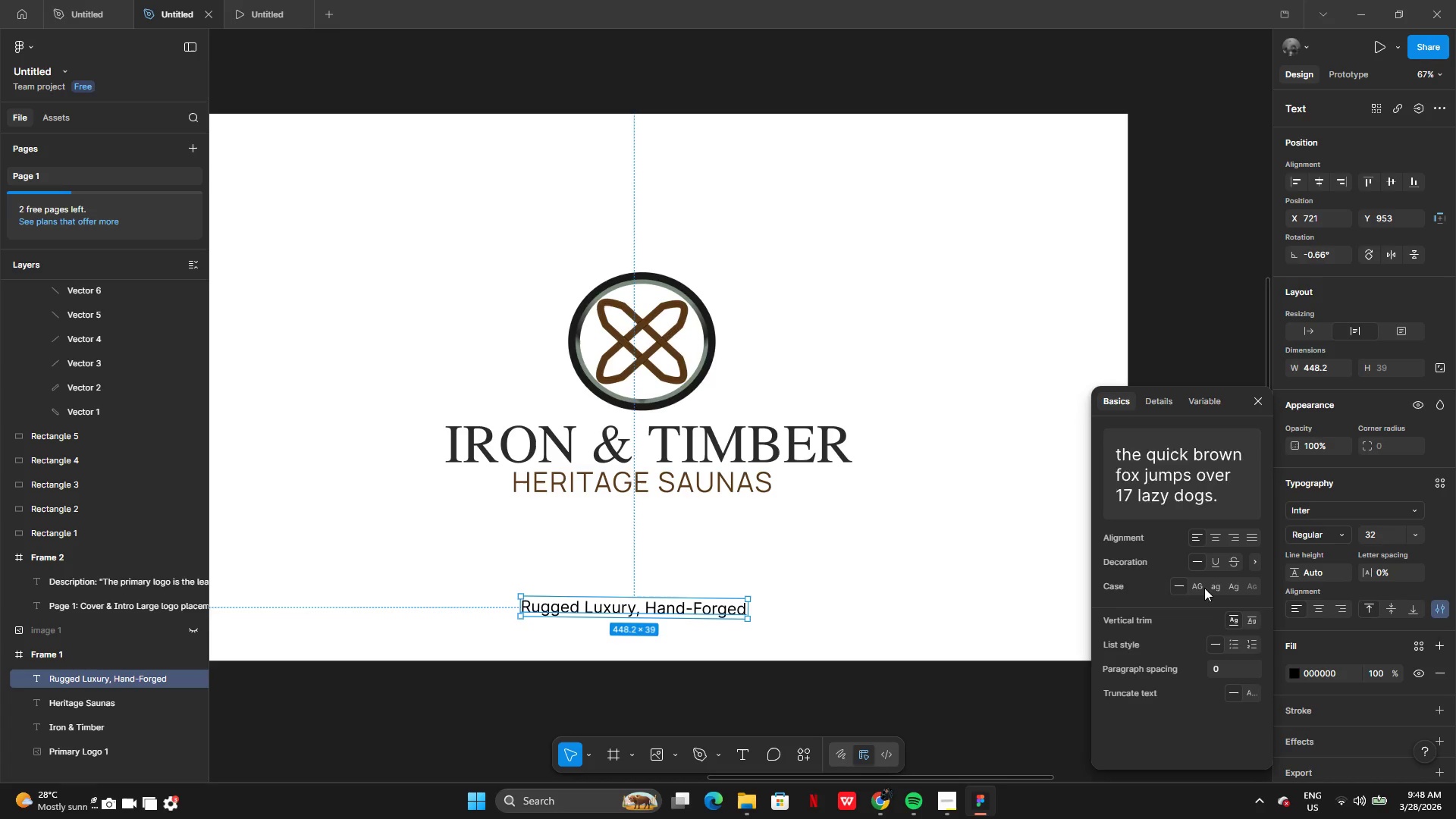 
left_click([1204, 588])
 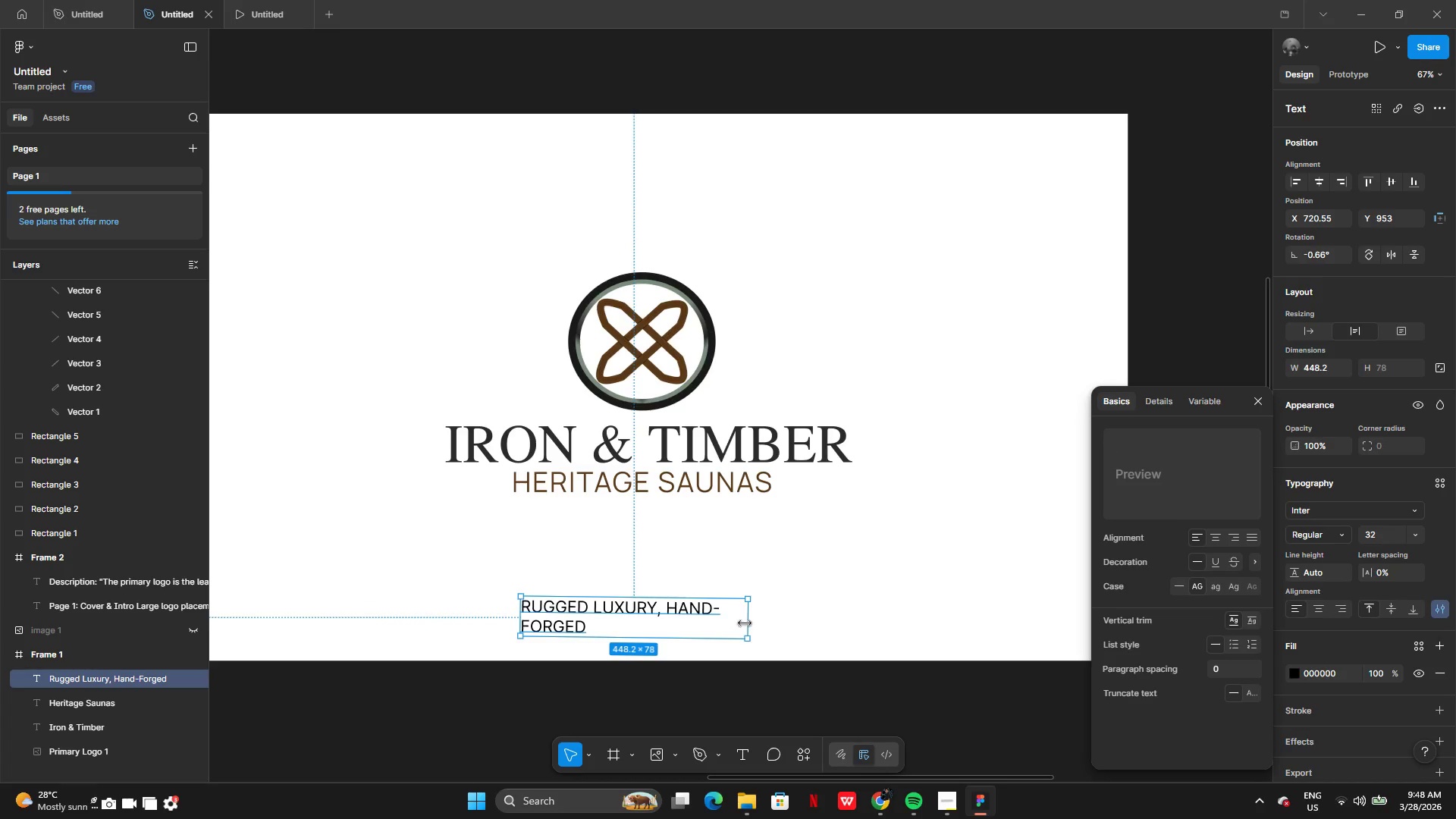 
left_click_drag(start_coordinate=[746, 622], to_coordinate=[788, 617])
 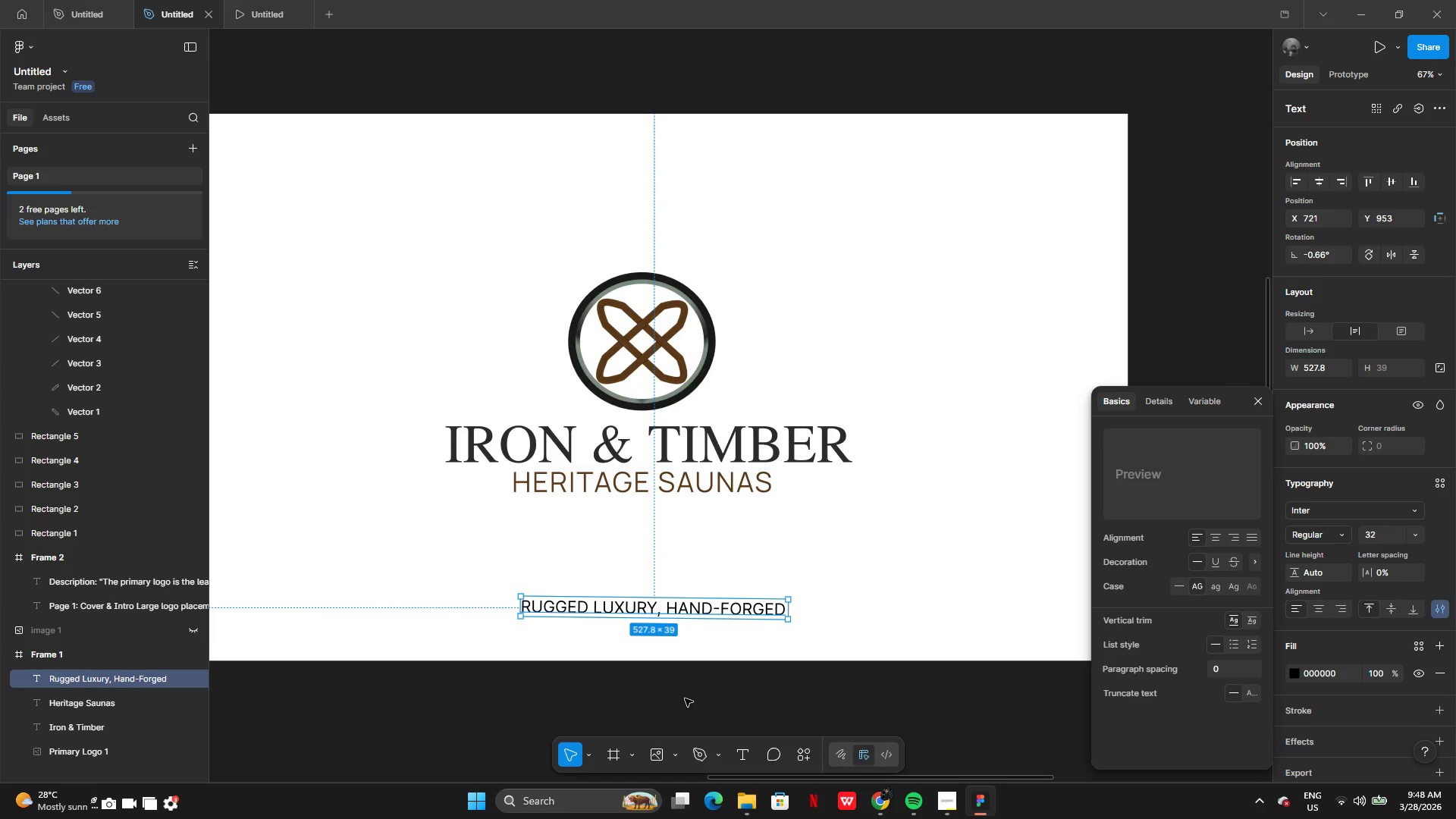 
left_click([685, 698])
 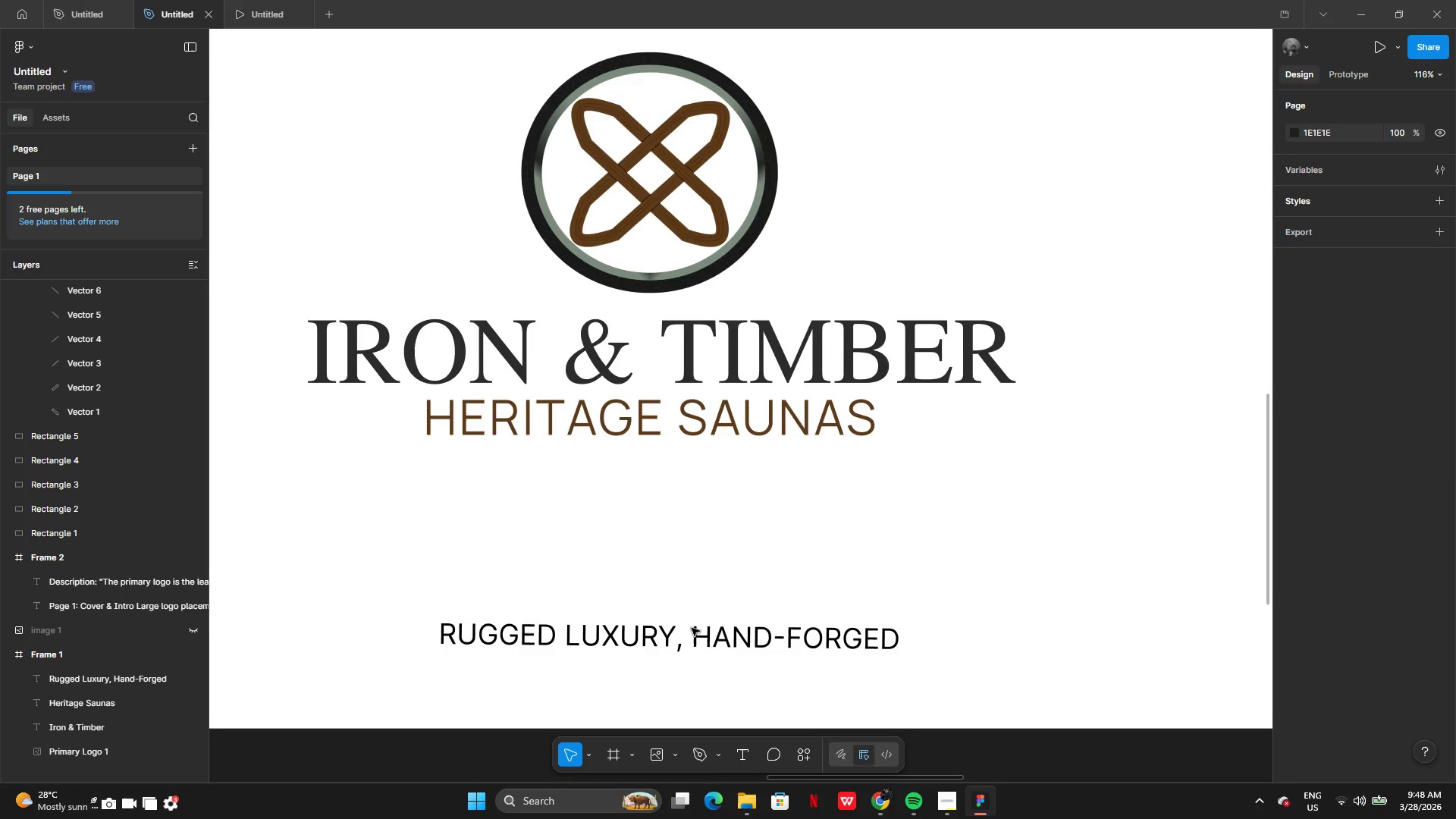 
left_click([703, 638])
 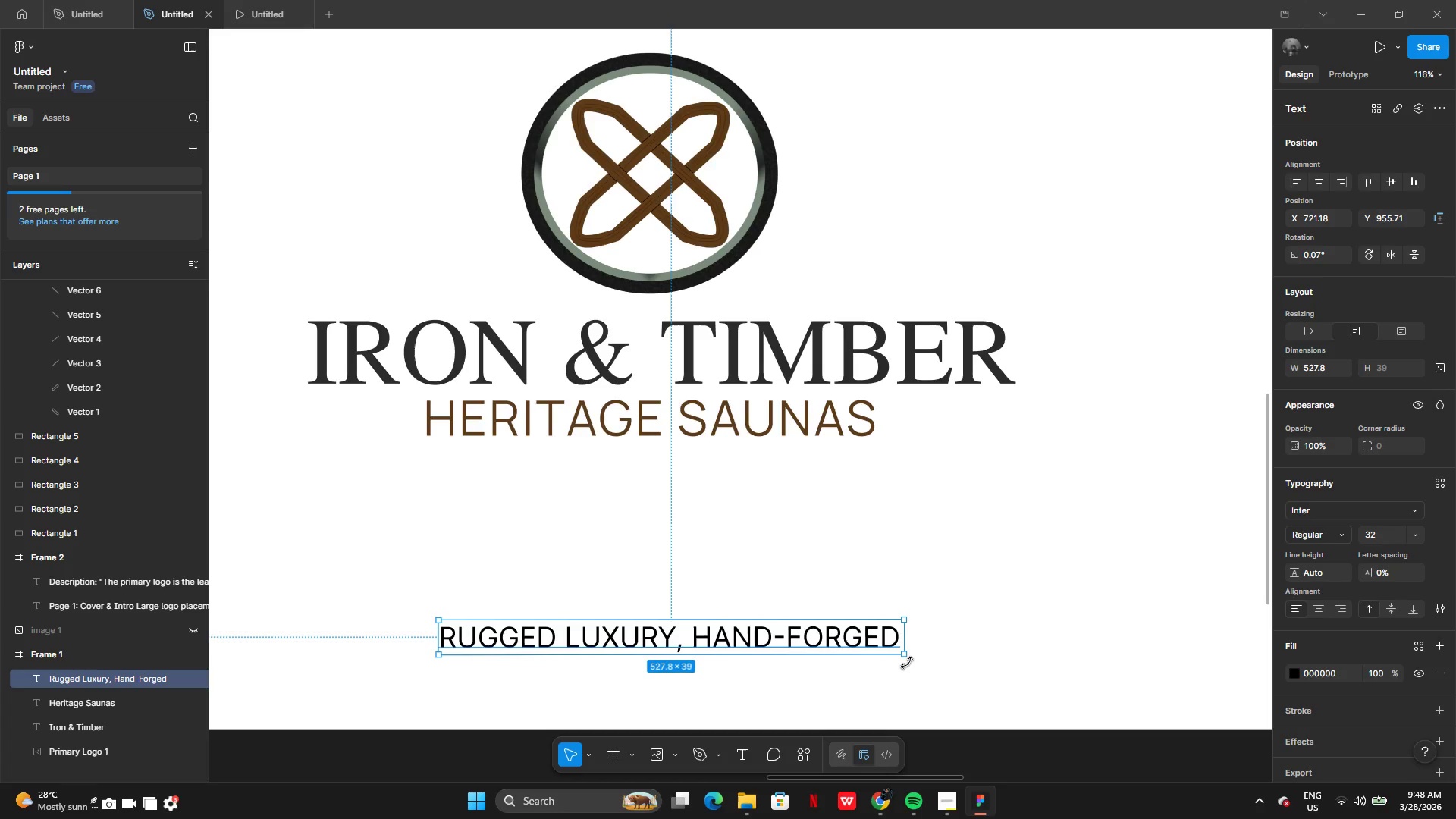 
wait(6.11)
 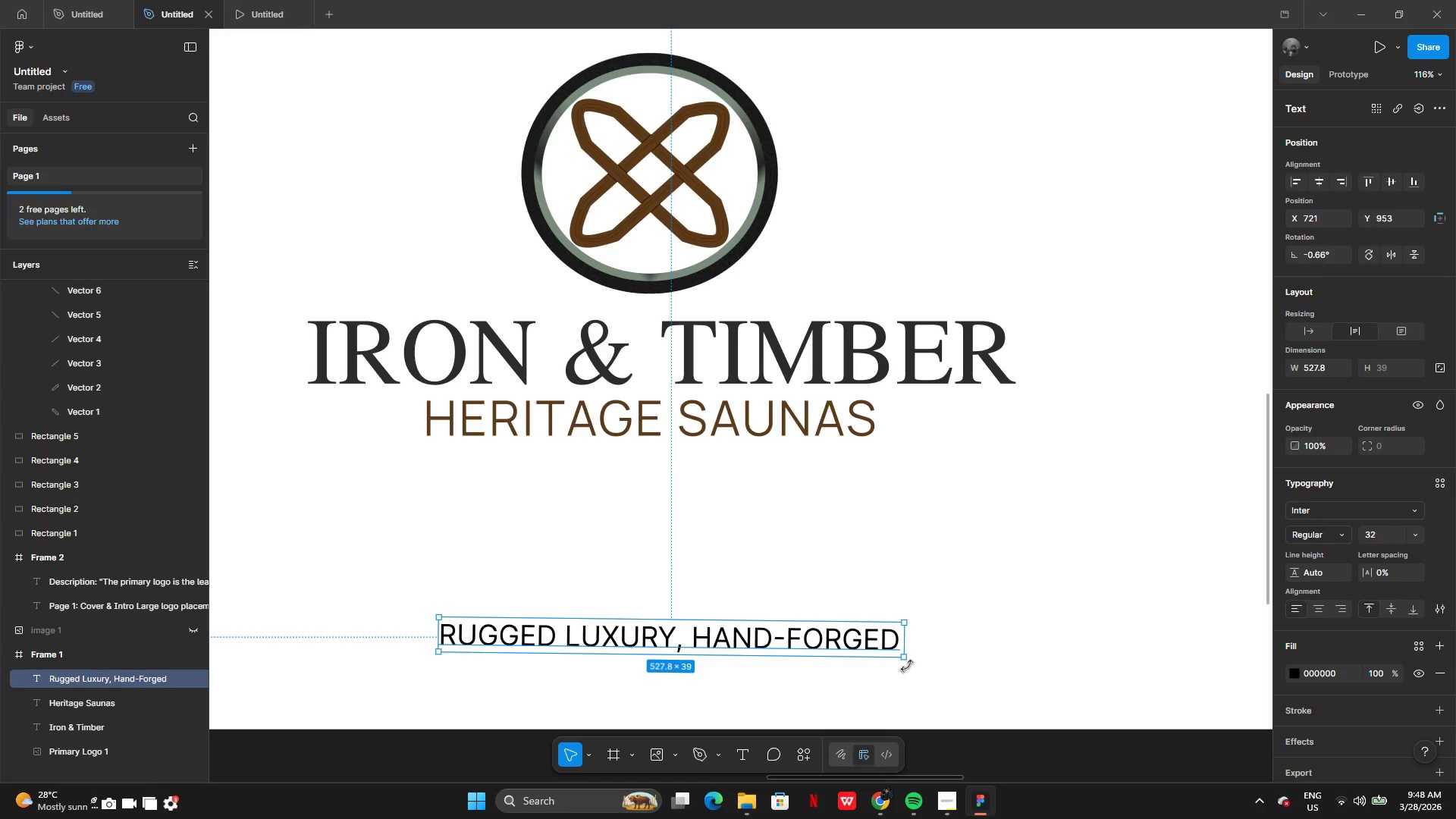 
left_click([961, 664])
 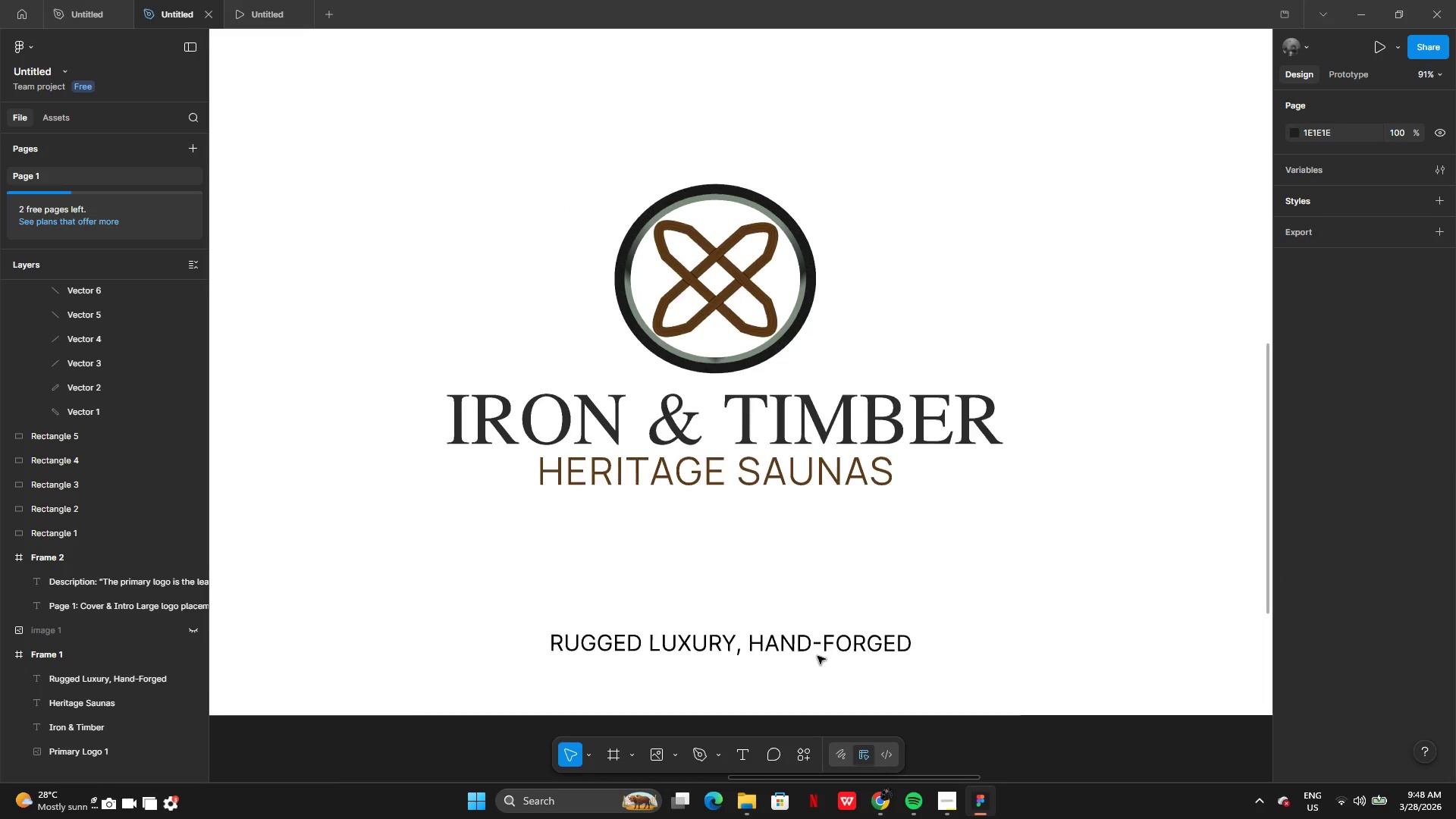 
left_click([818, 648])
 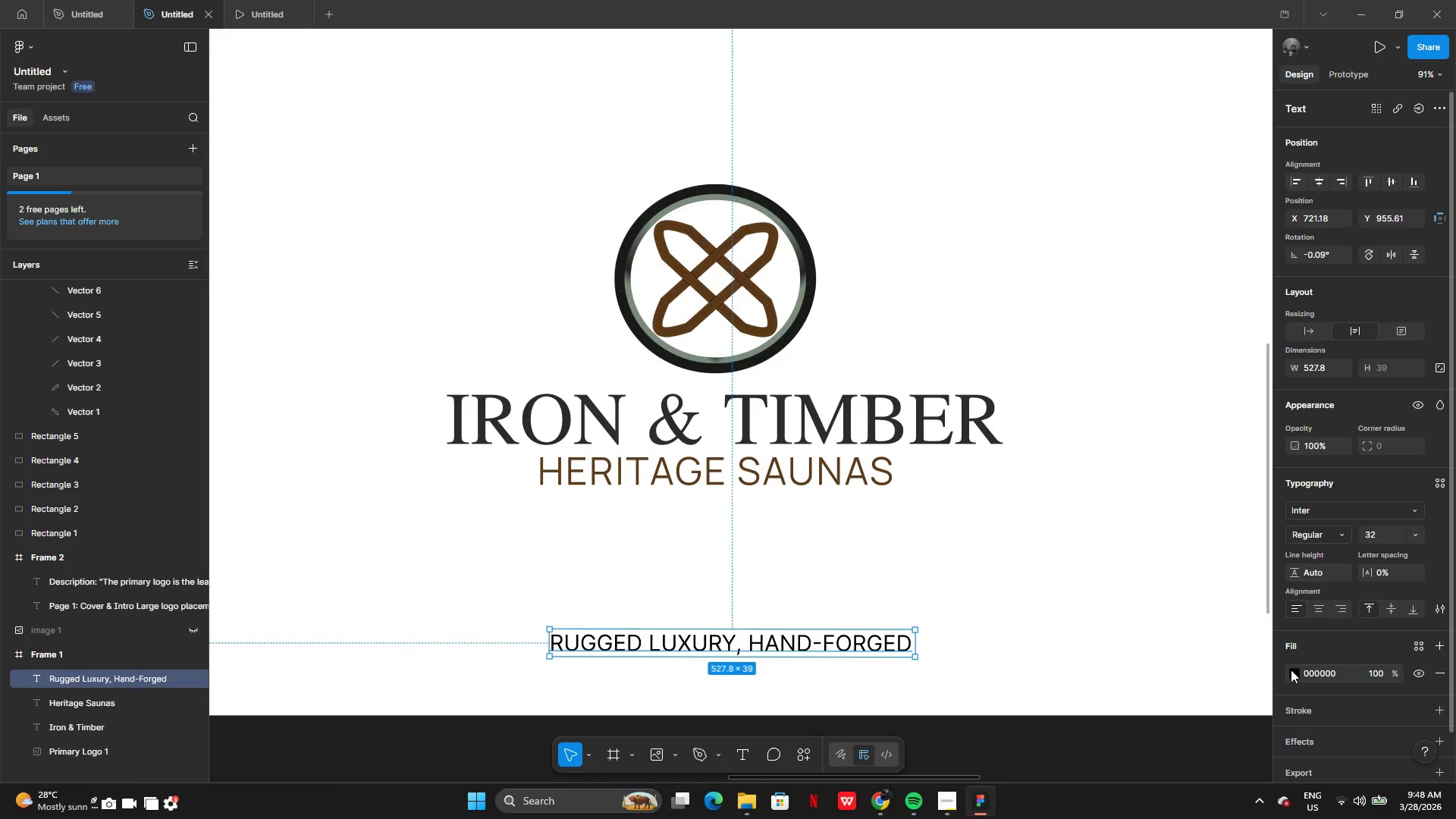 
left_click([1292, 672])
 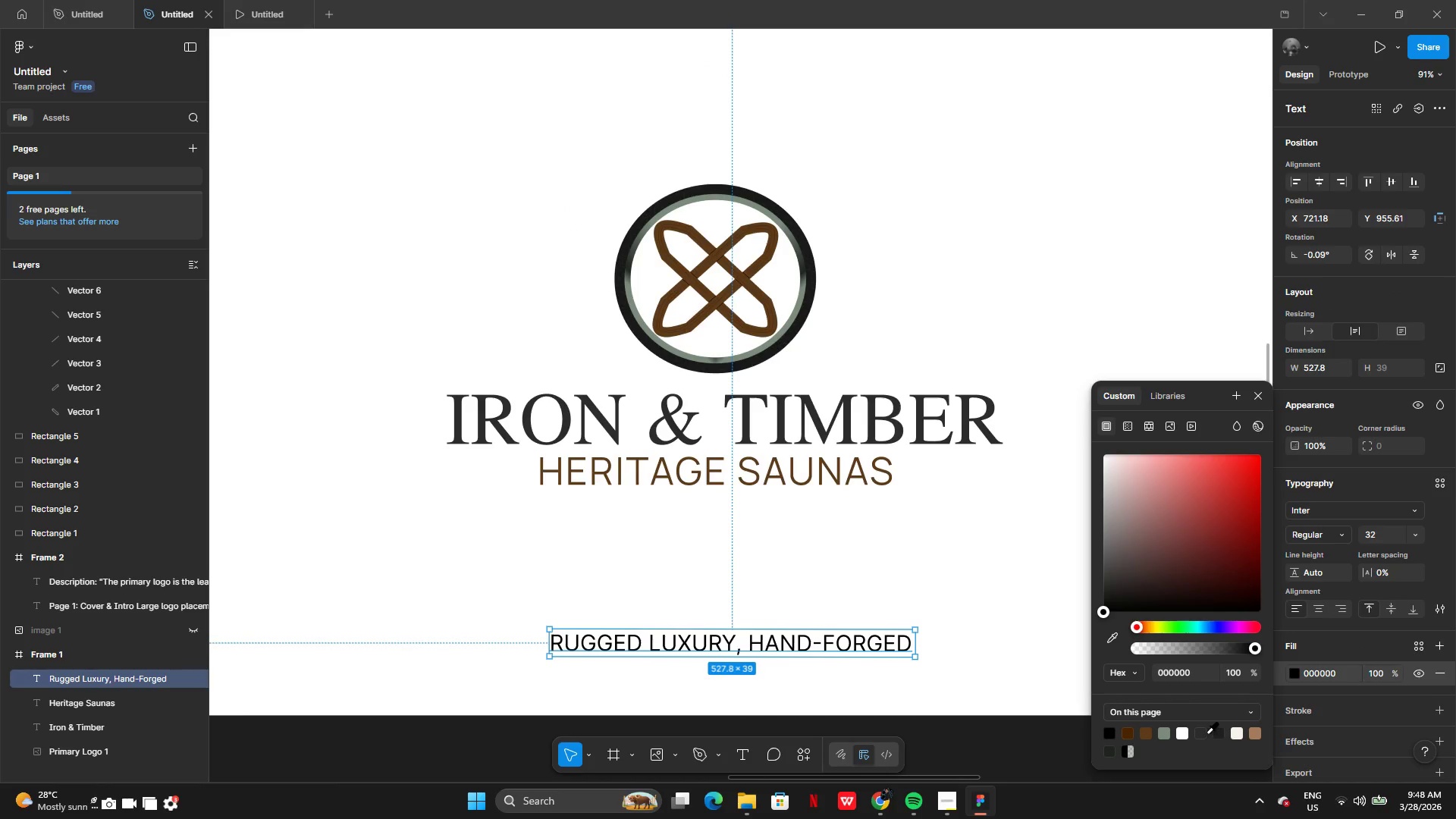 
left_click([1200, 734])
 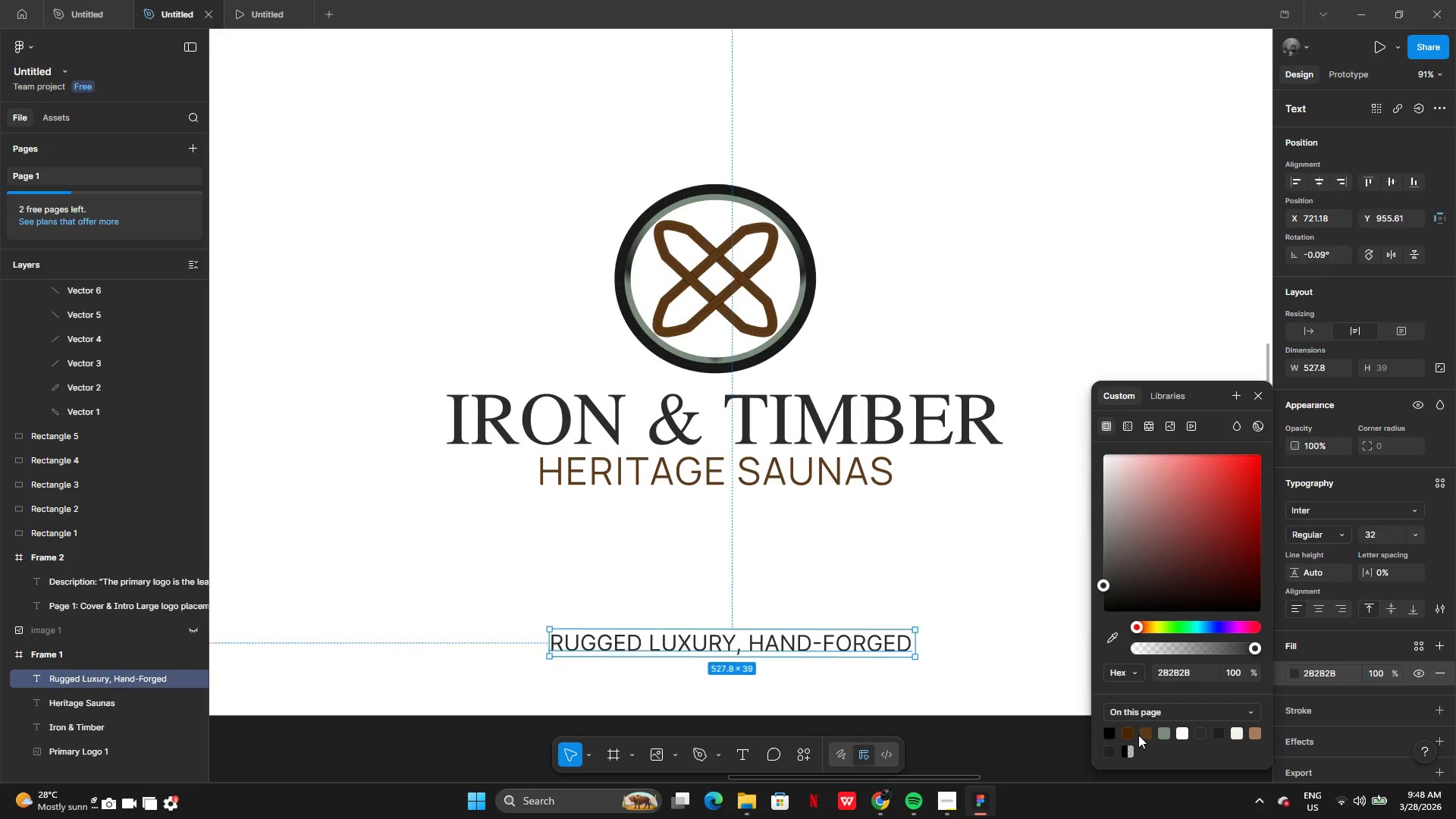 
double_click([1145, 734])
 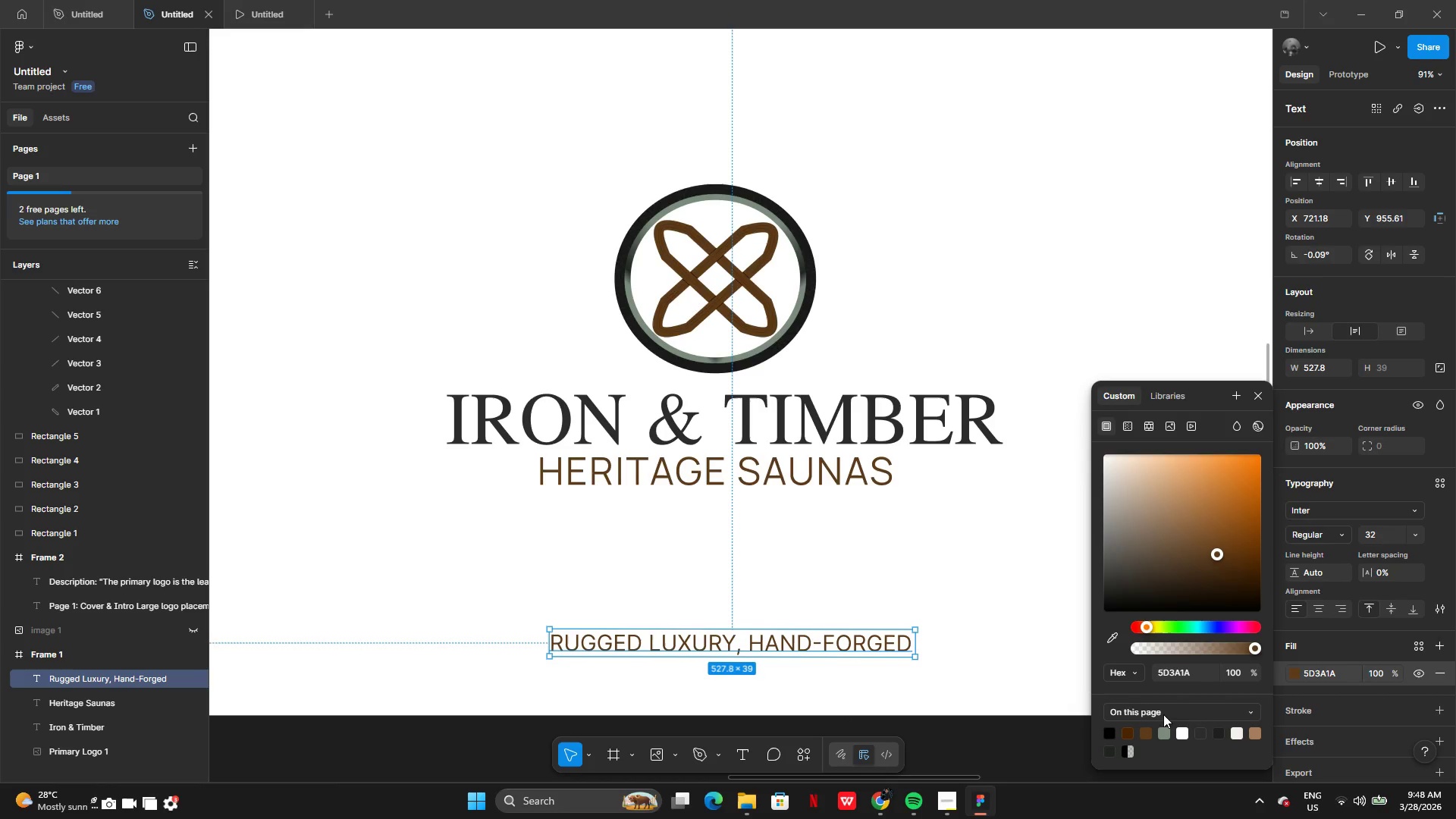 
left_click([1255, 732])
 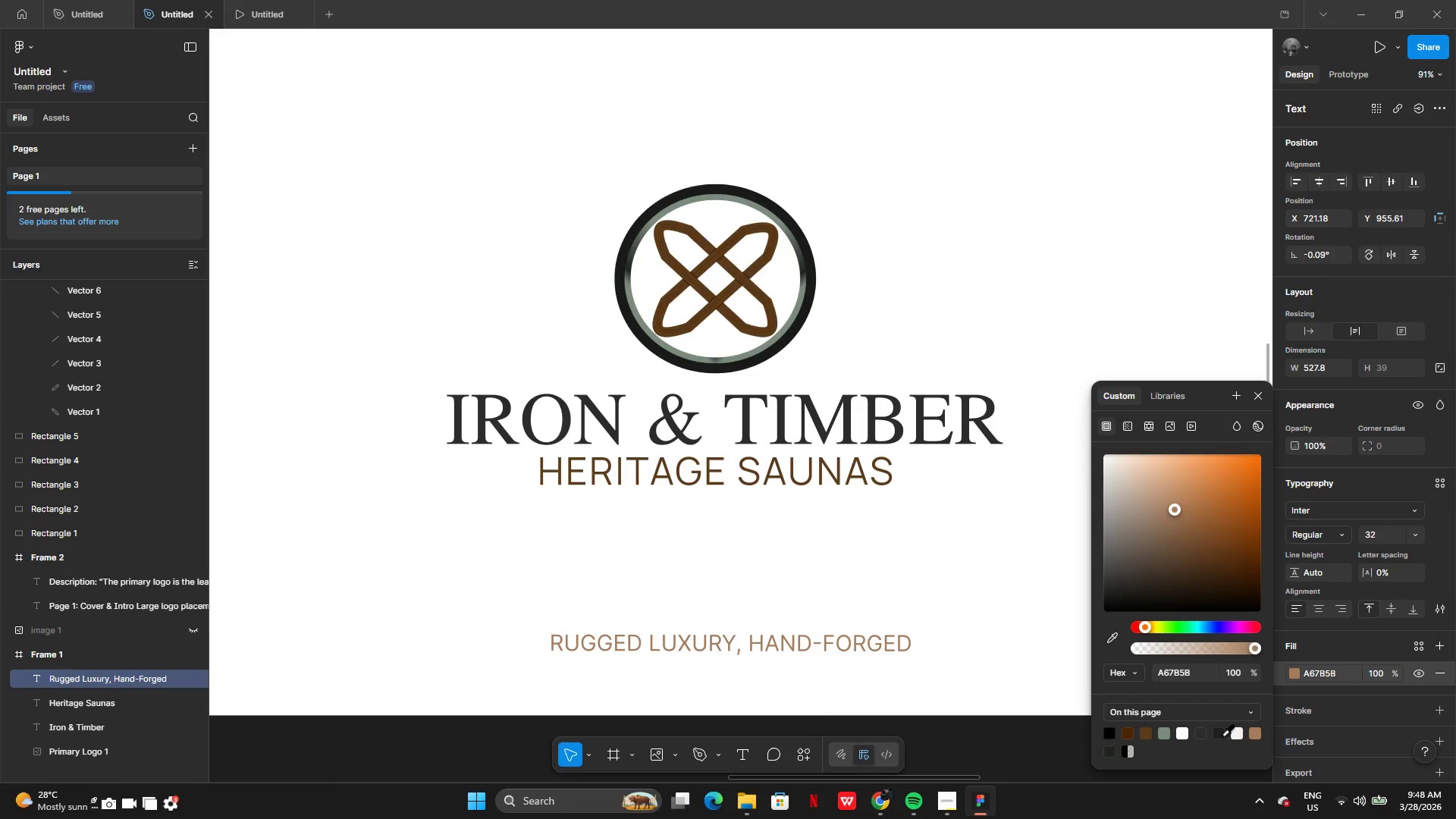 
left_click([1219, 736])
 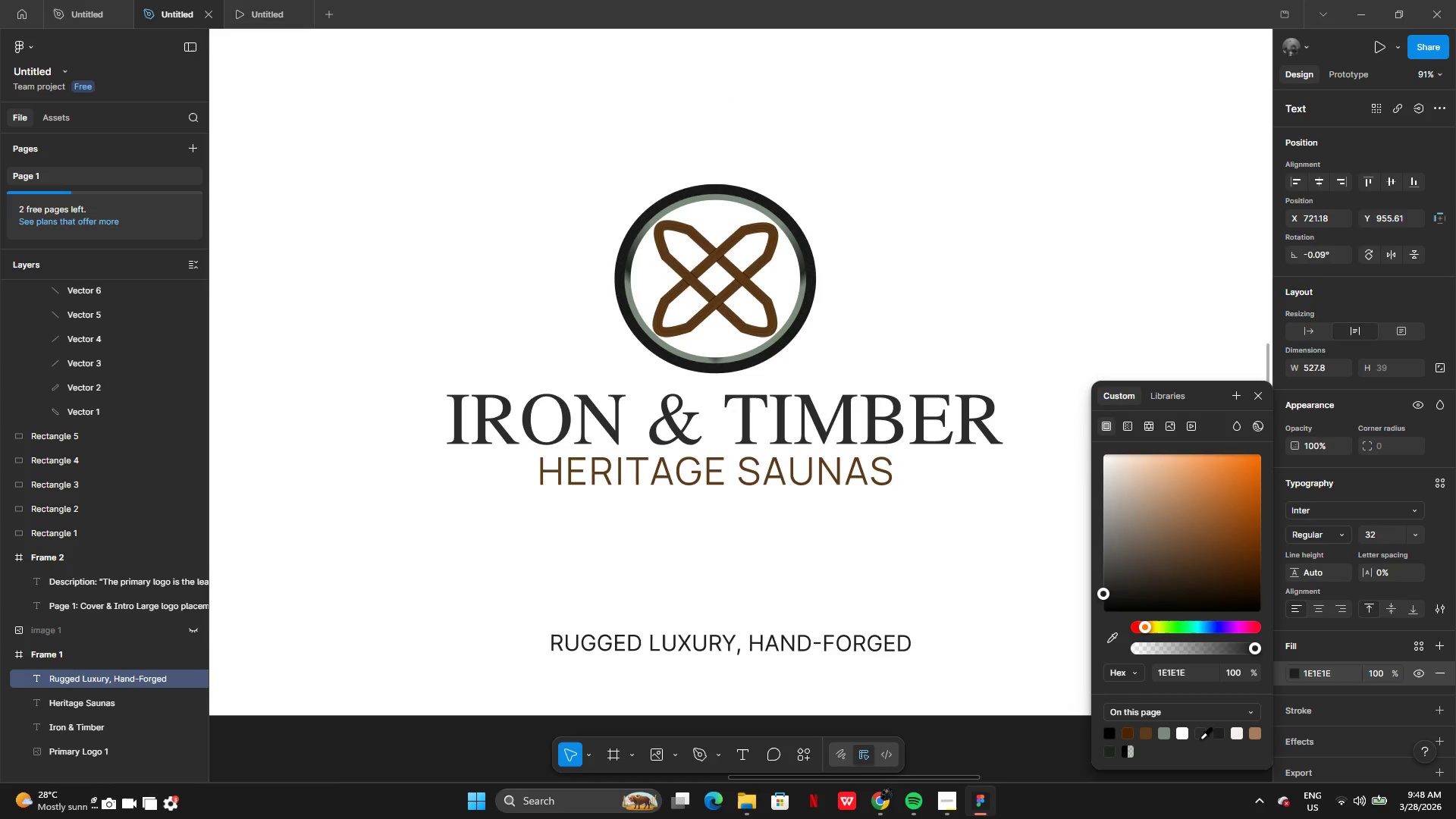 
left_click([1200, 739])
 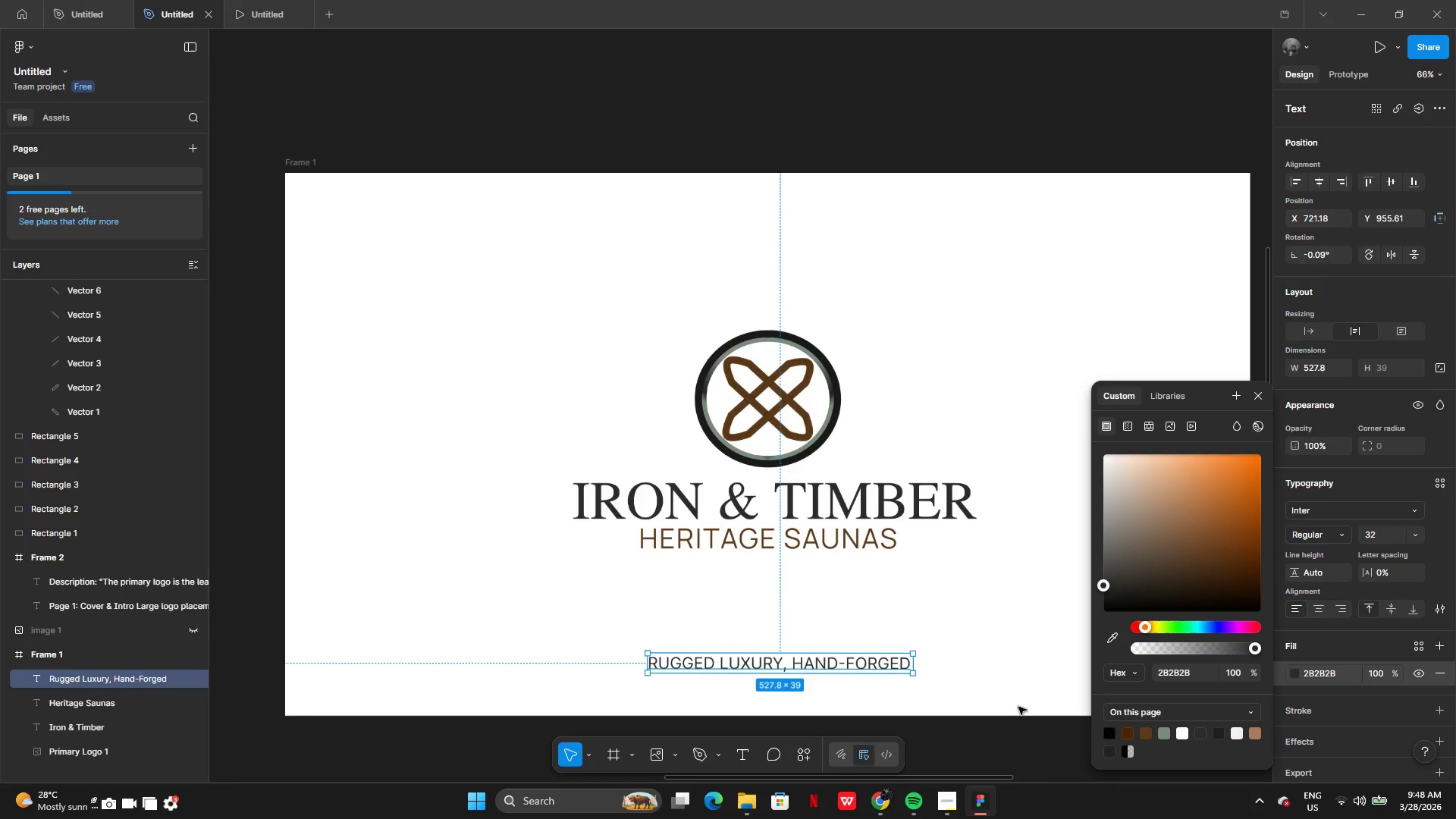 
left_click([858, 704])
 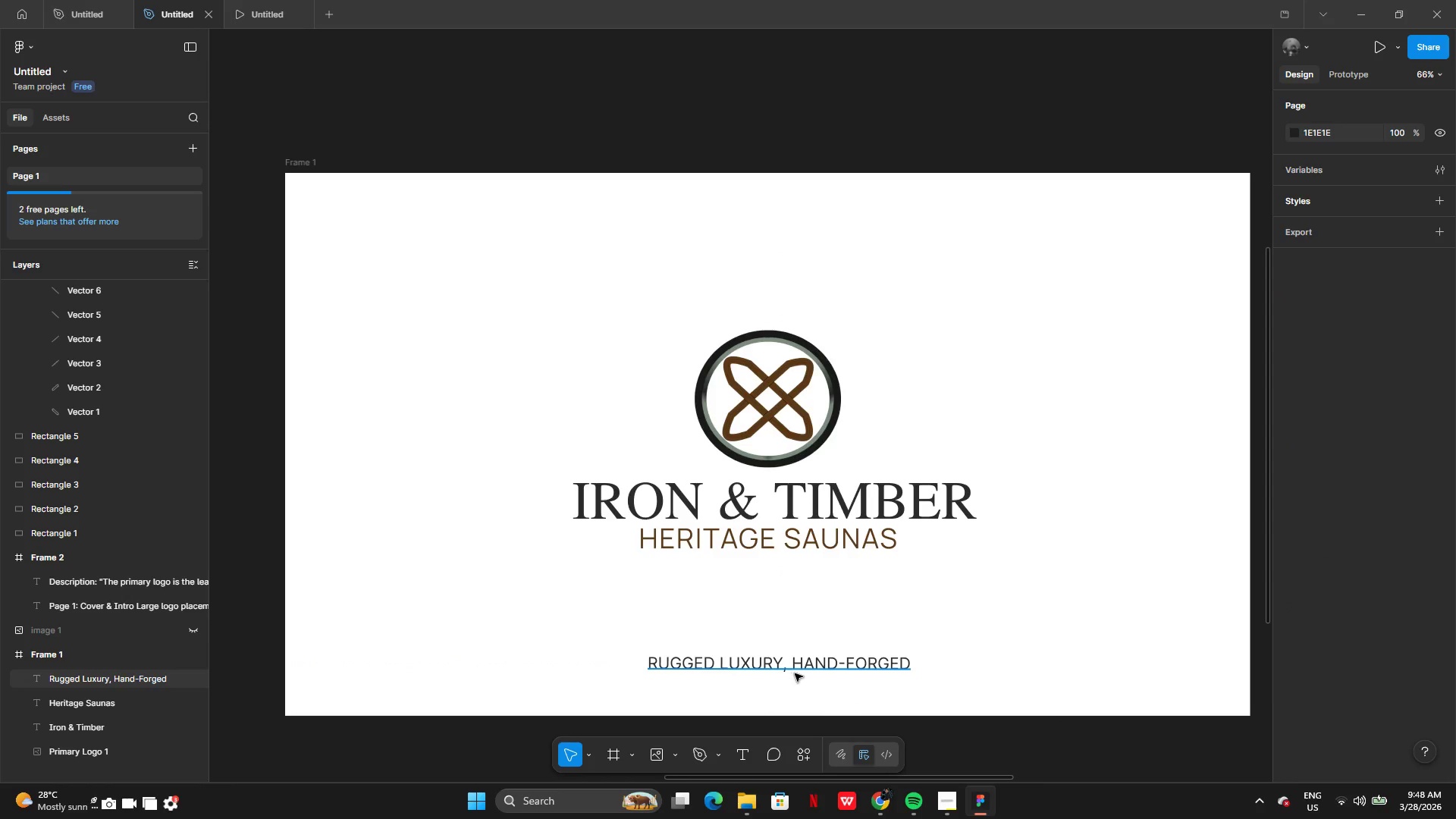 
left_click([798, 670])
 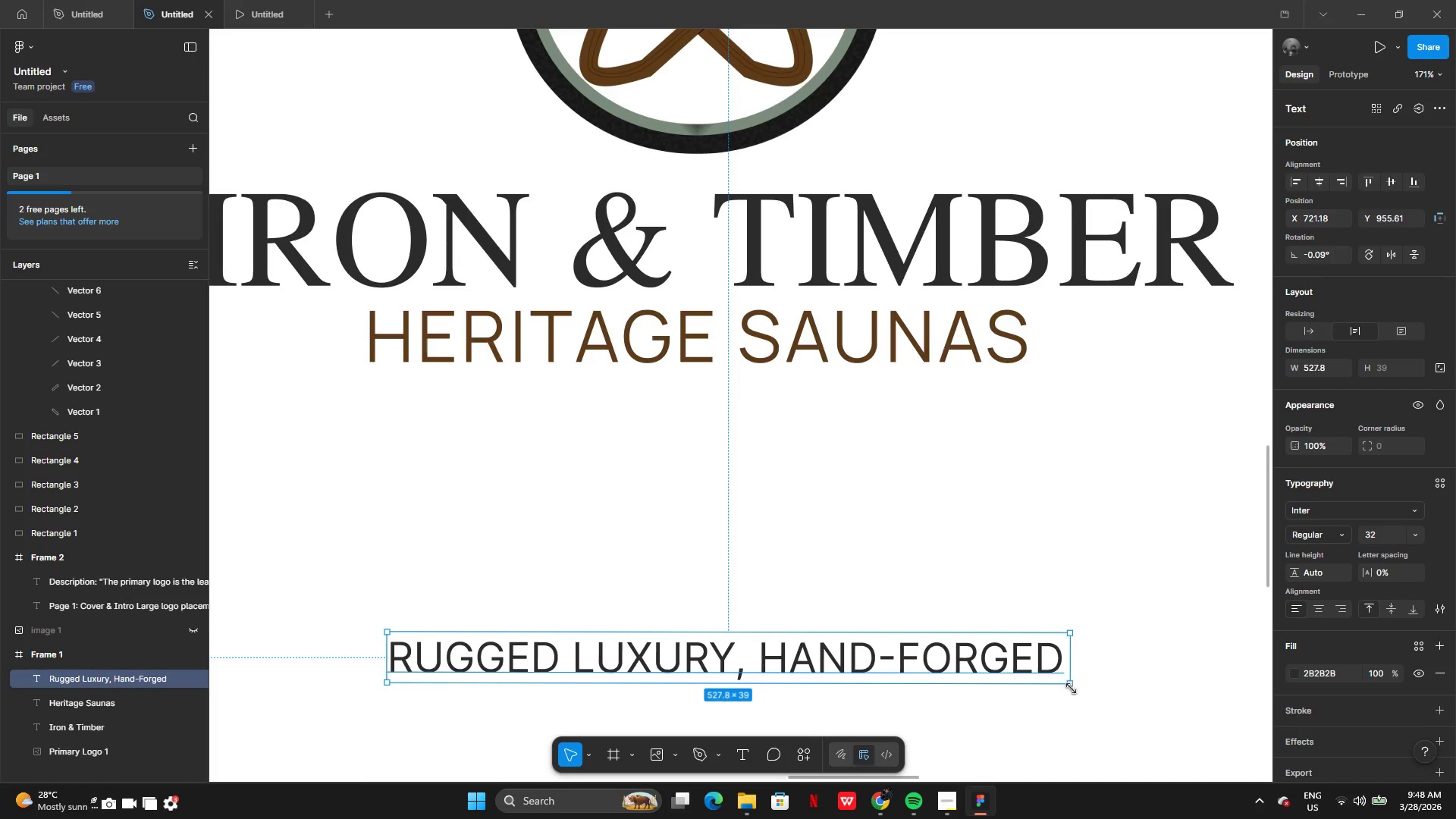 
left_click_drag(start_coordinate=[1073, 690], to_coordinate=[1070, 684])
 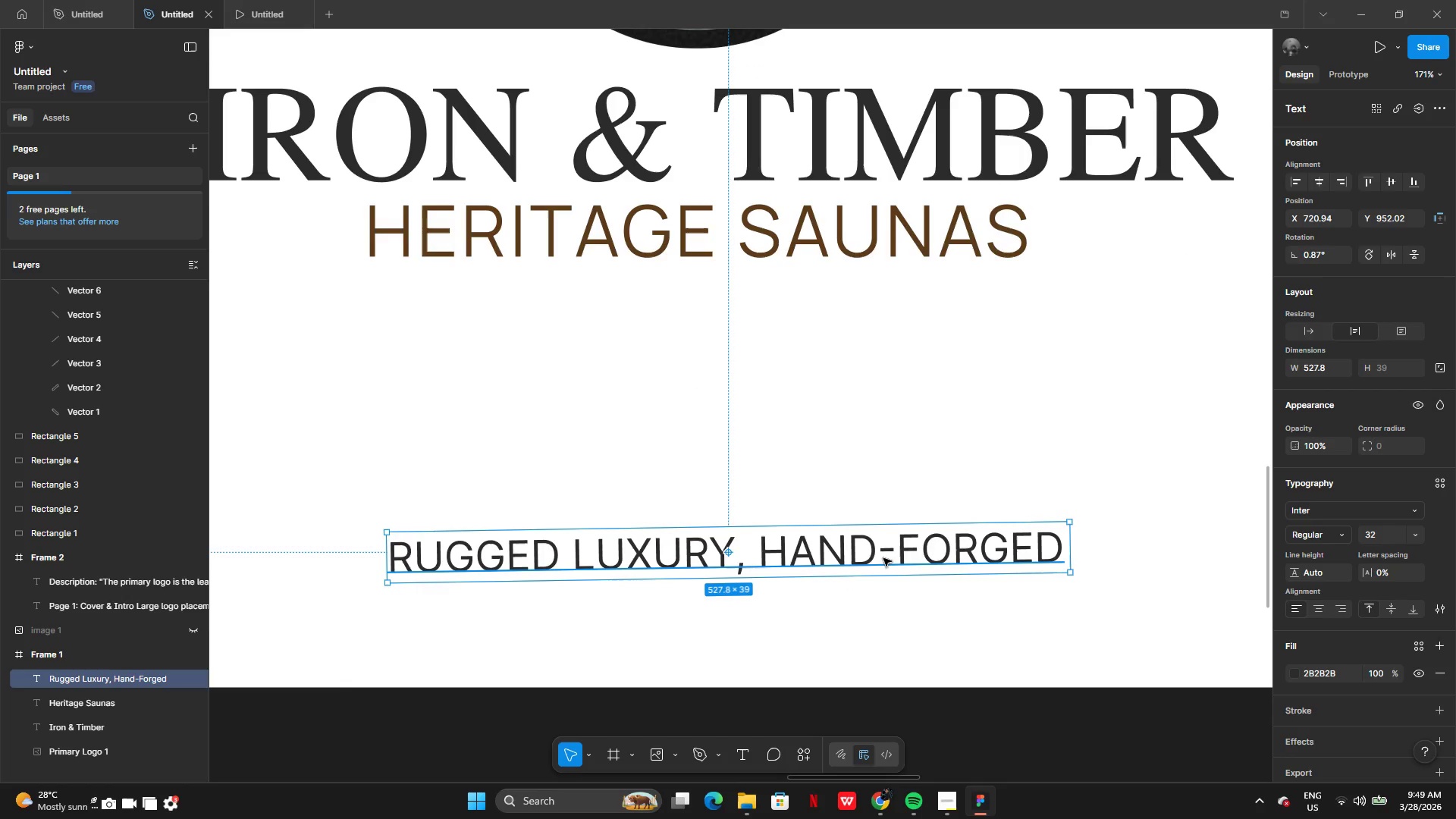 
left_click_drag(start_coordinate=[889, 553], to_coordinate=[894, 657])
 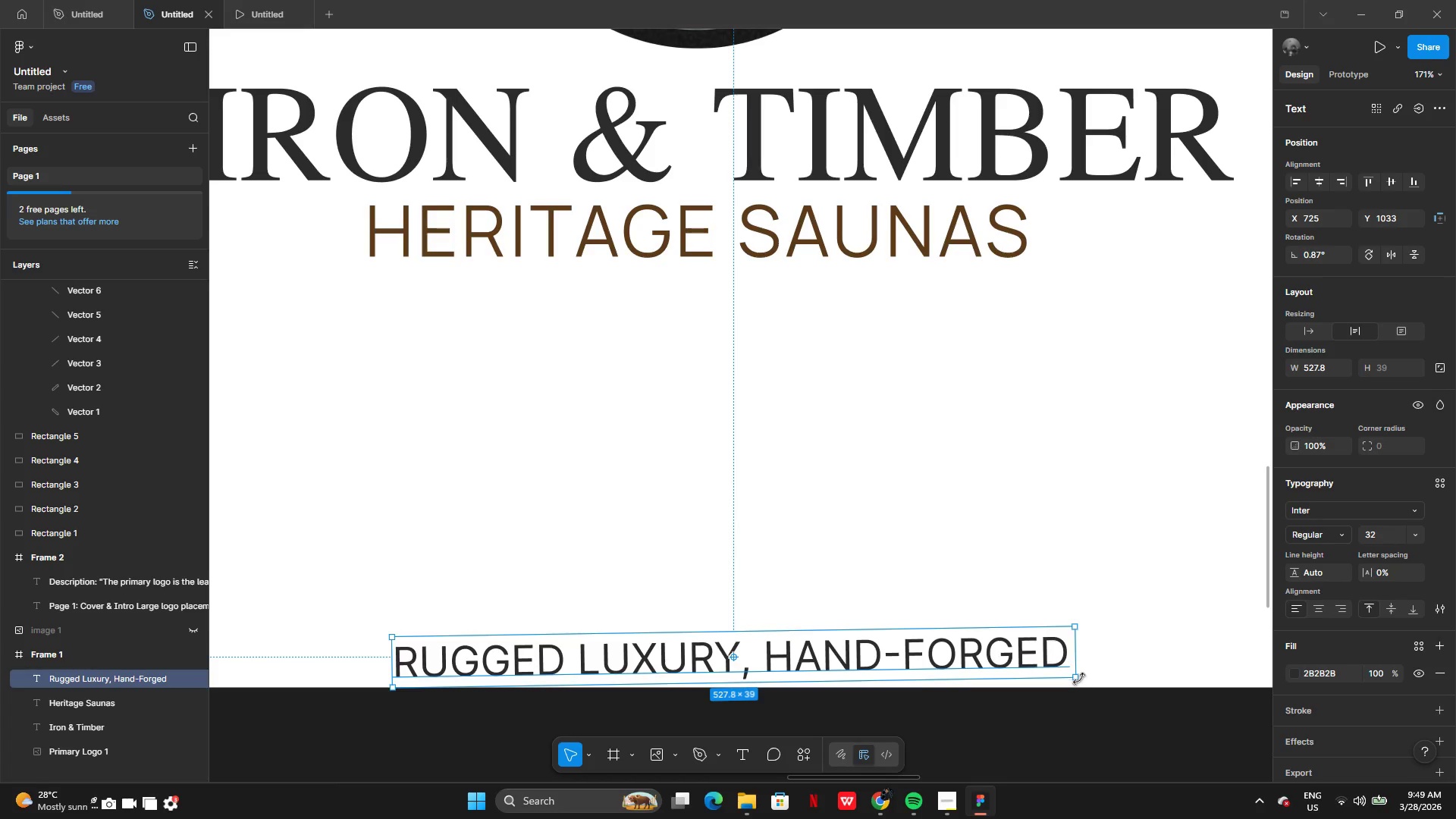 
left_click_drag(start_coordinate=[1079, 679], to_coordinate=[1074, 686])
 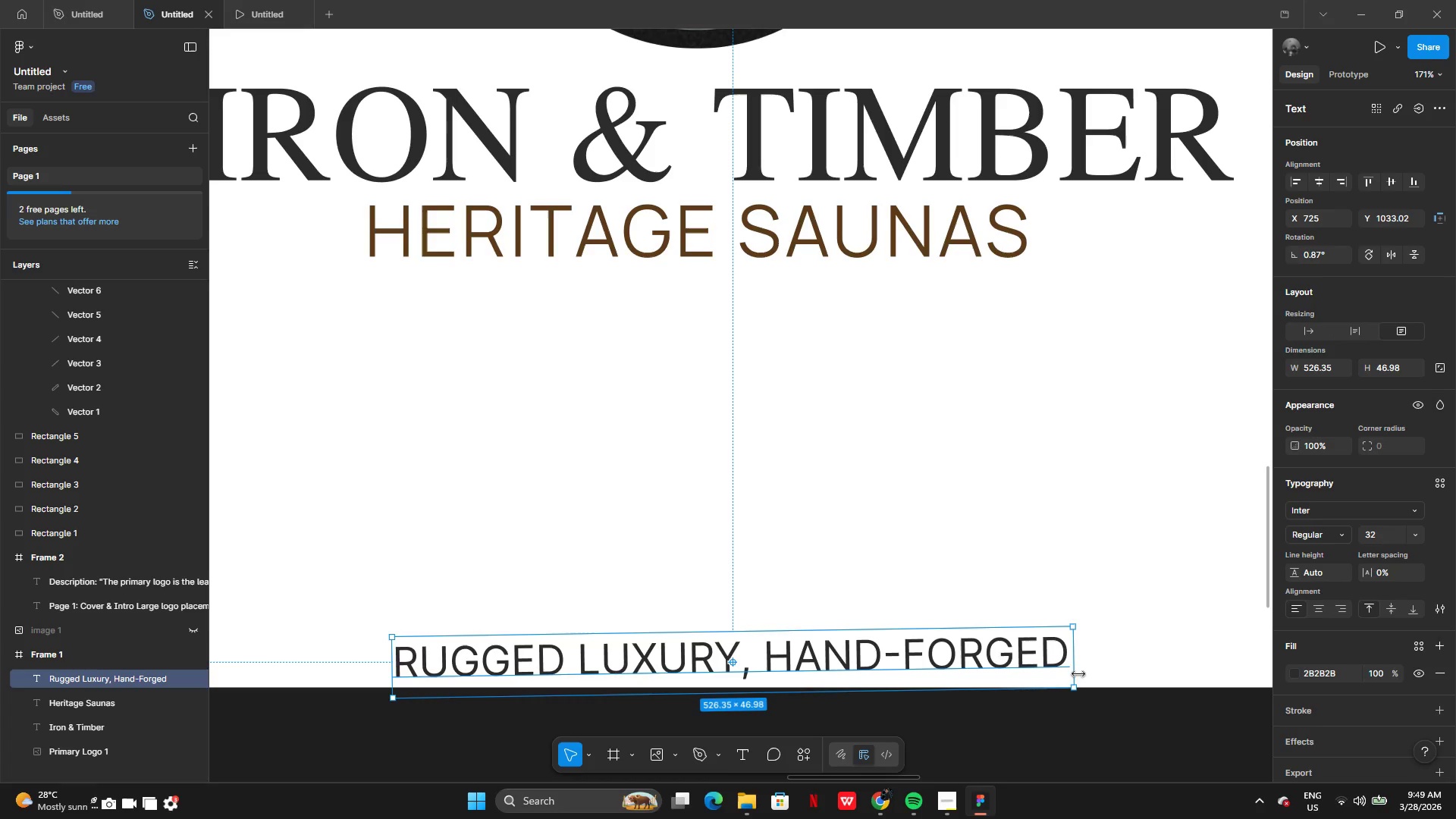 
key(Control+Z)
 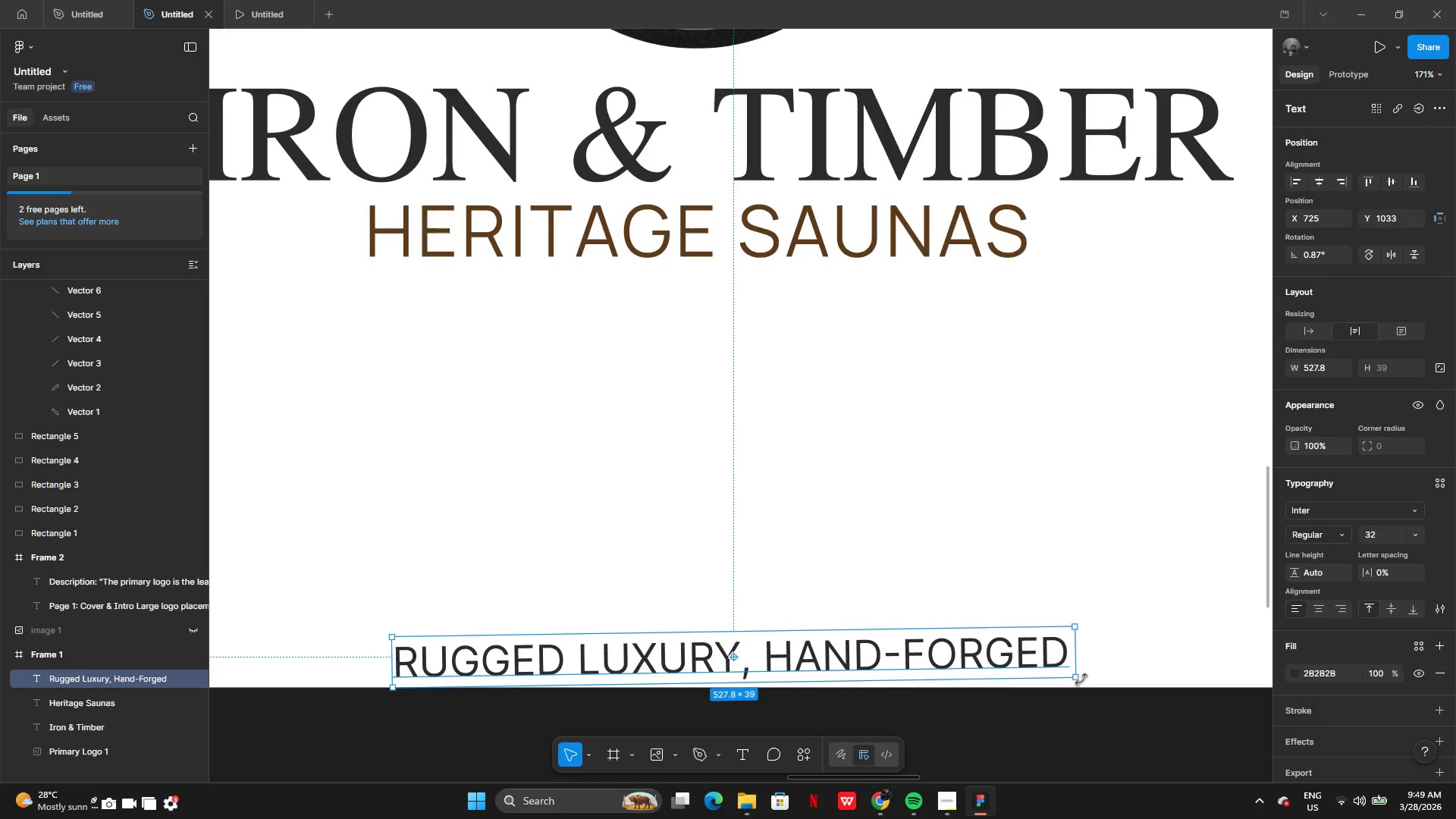 
left_click_drag(start_coordinate=[1081, 679], to_coordinate=[1080, 683])
 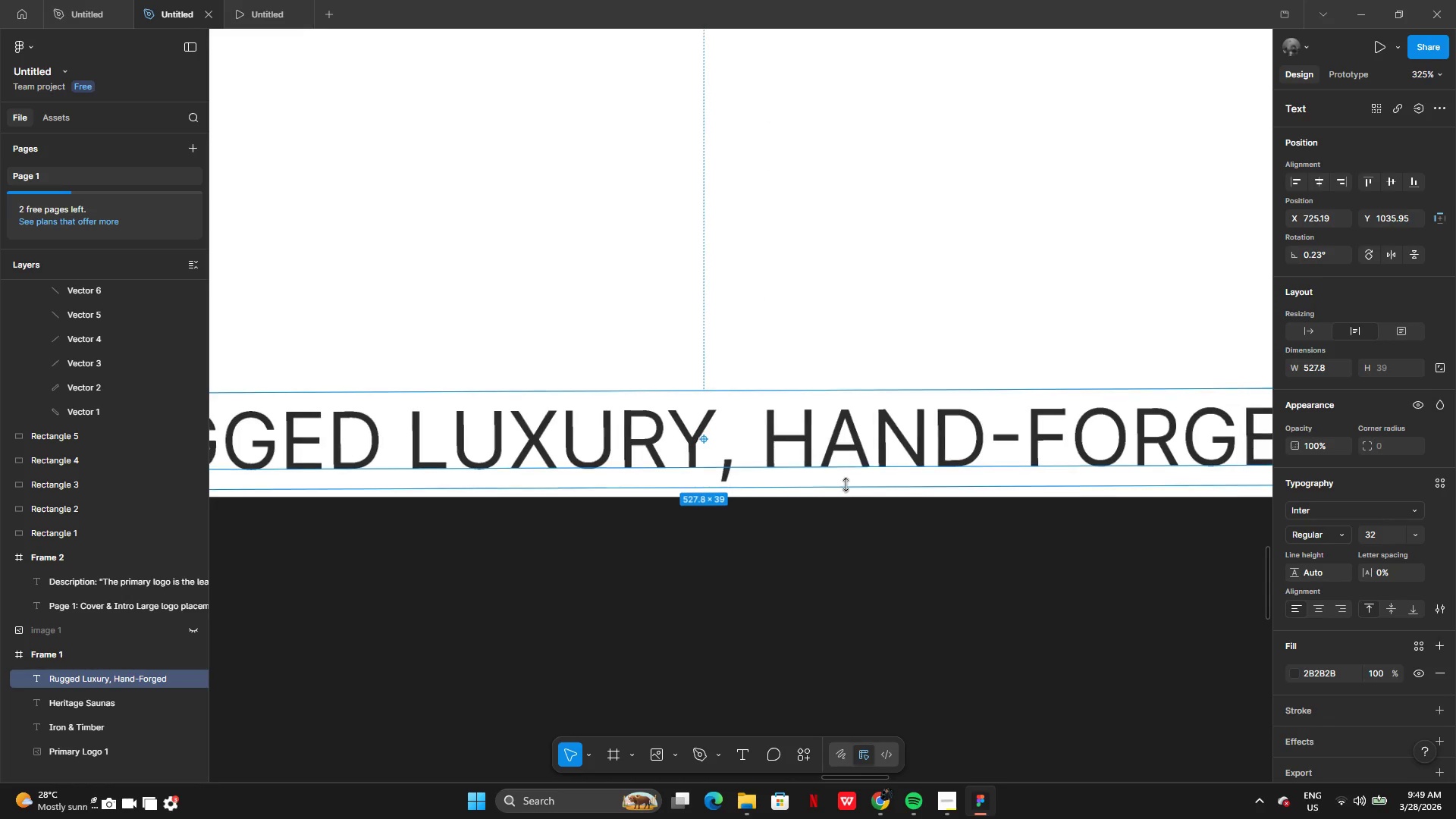 
left_click_drag(start_coordinate=[882, 435], to_coordinate=[874, 460])
 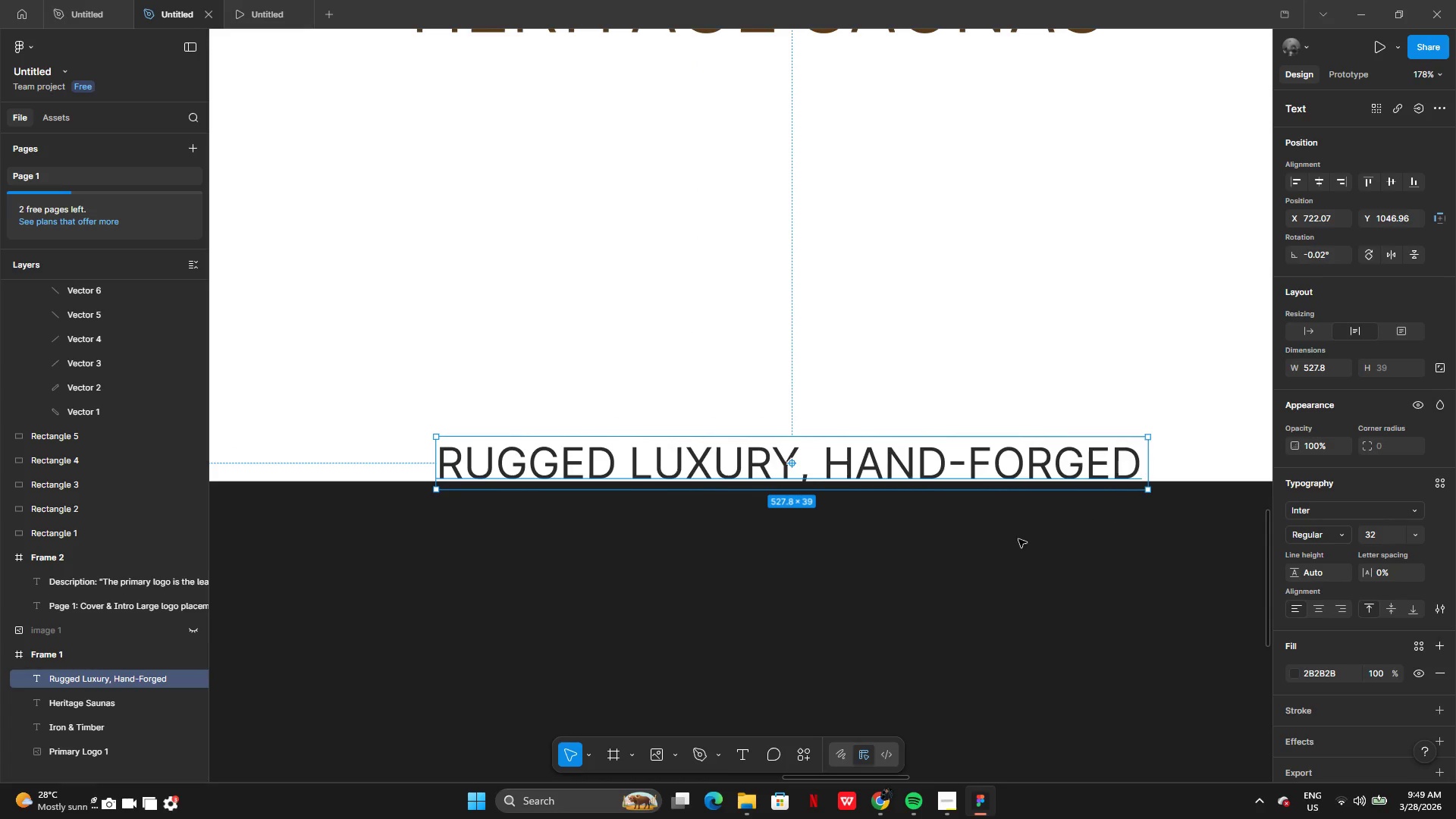 
wait(11.39)
 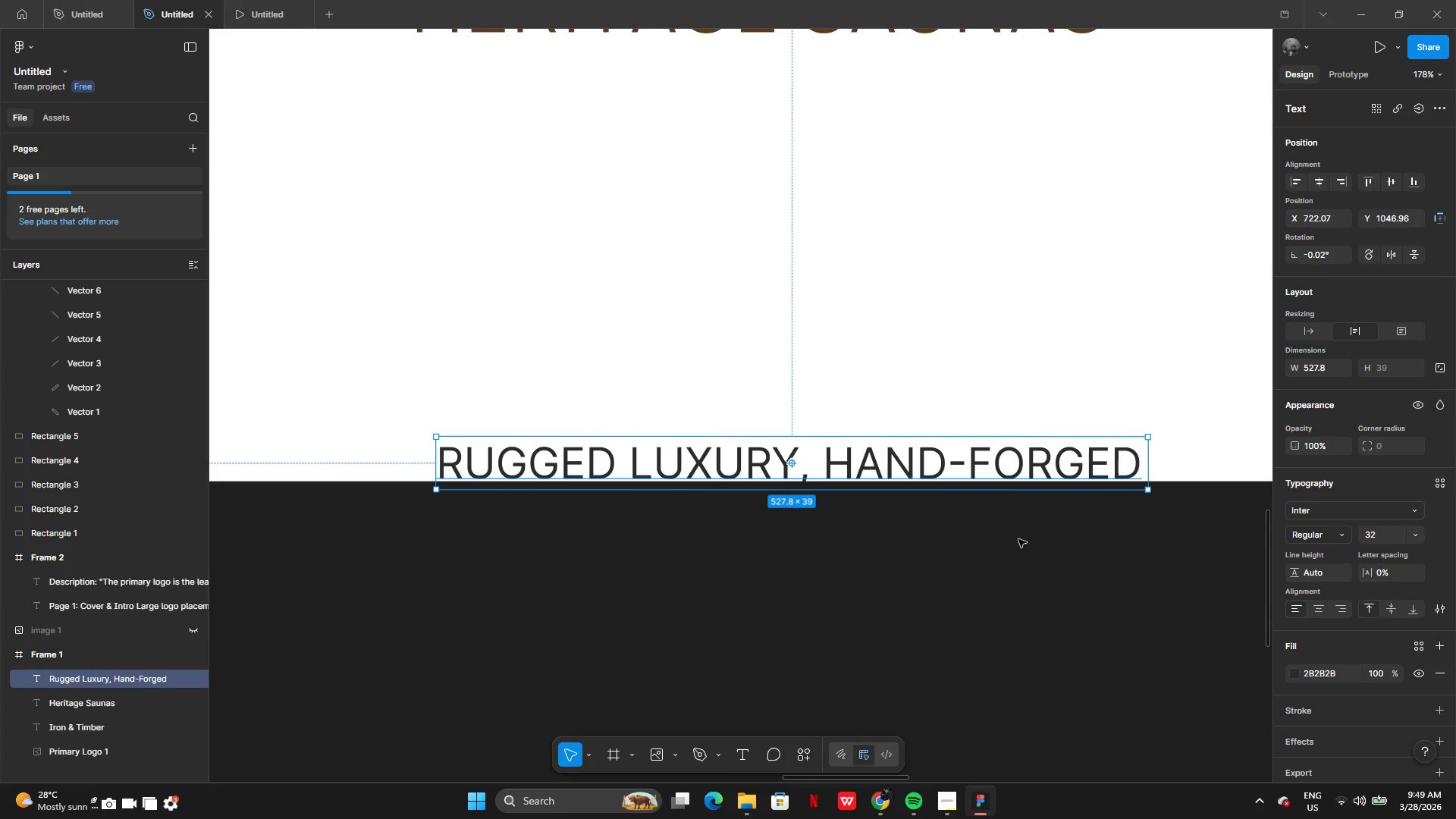 
left_click_drag(start_coordinate=[958, 643], to_coordinate=[954, 494])
 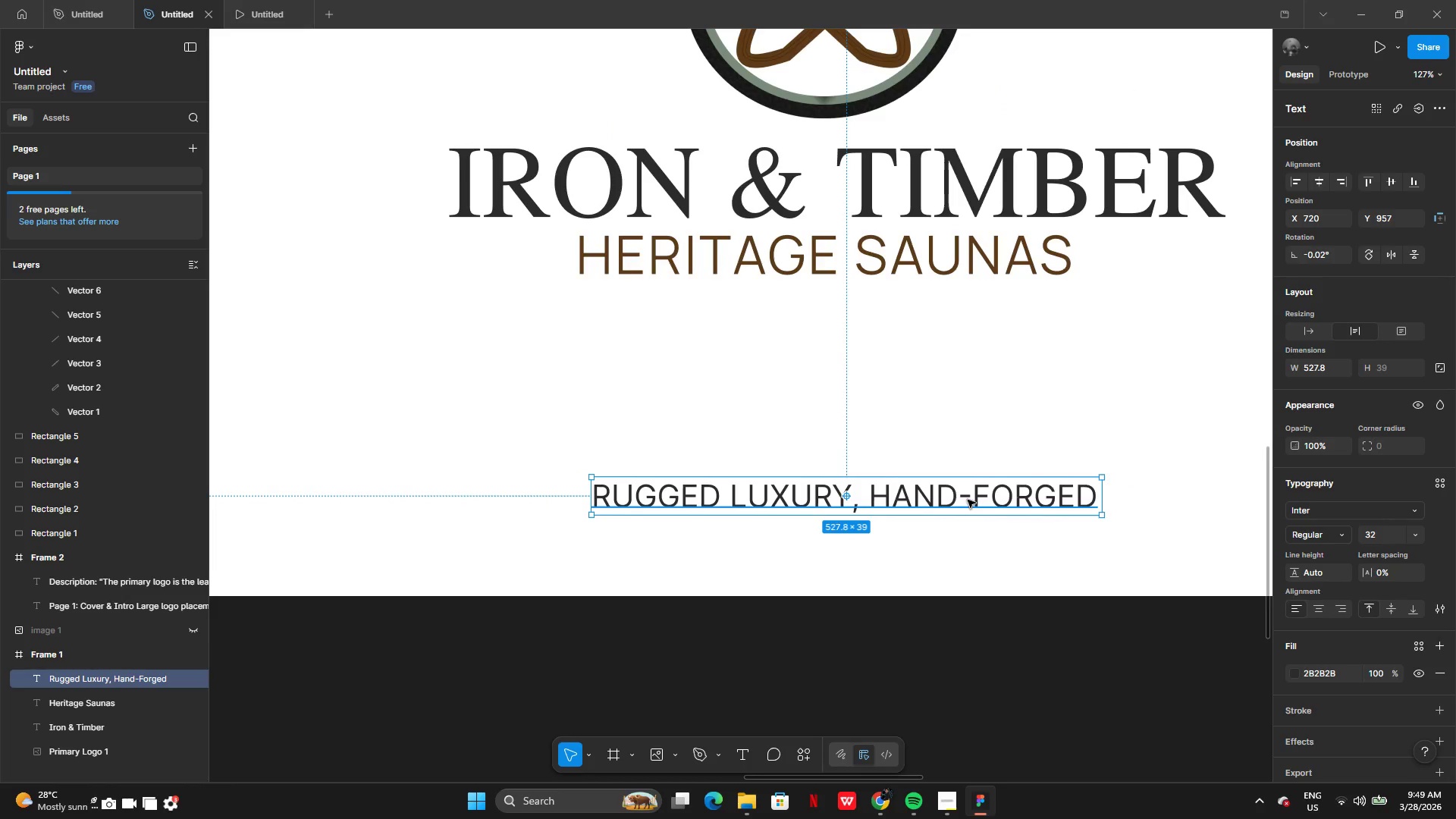 
left_click_drag(start_coordinate=[968, 499], to_coordinate=[965, 522])
 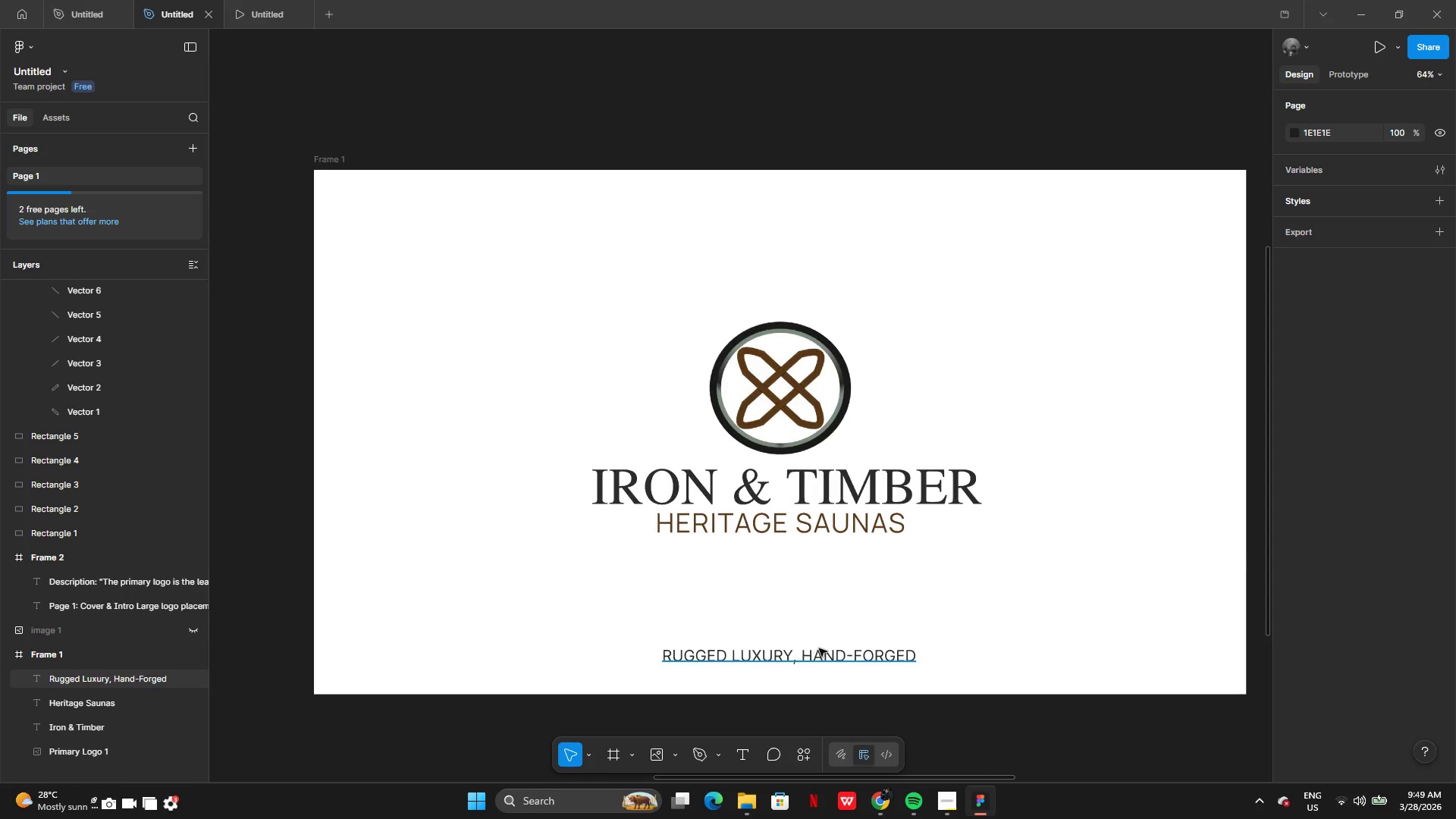 
left_click_drag(start_coordinate=[838, 655], to_coordinate=[830, 651])
 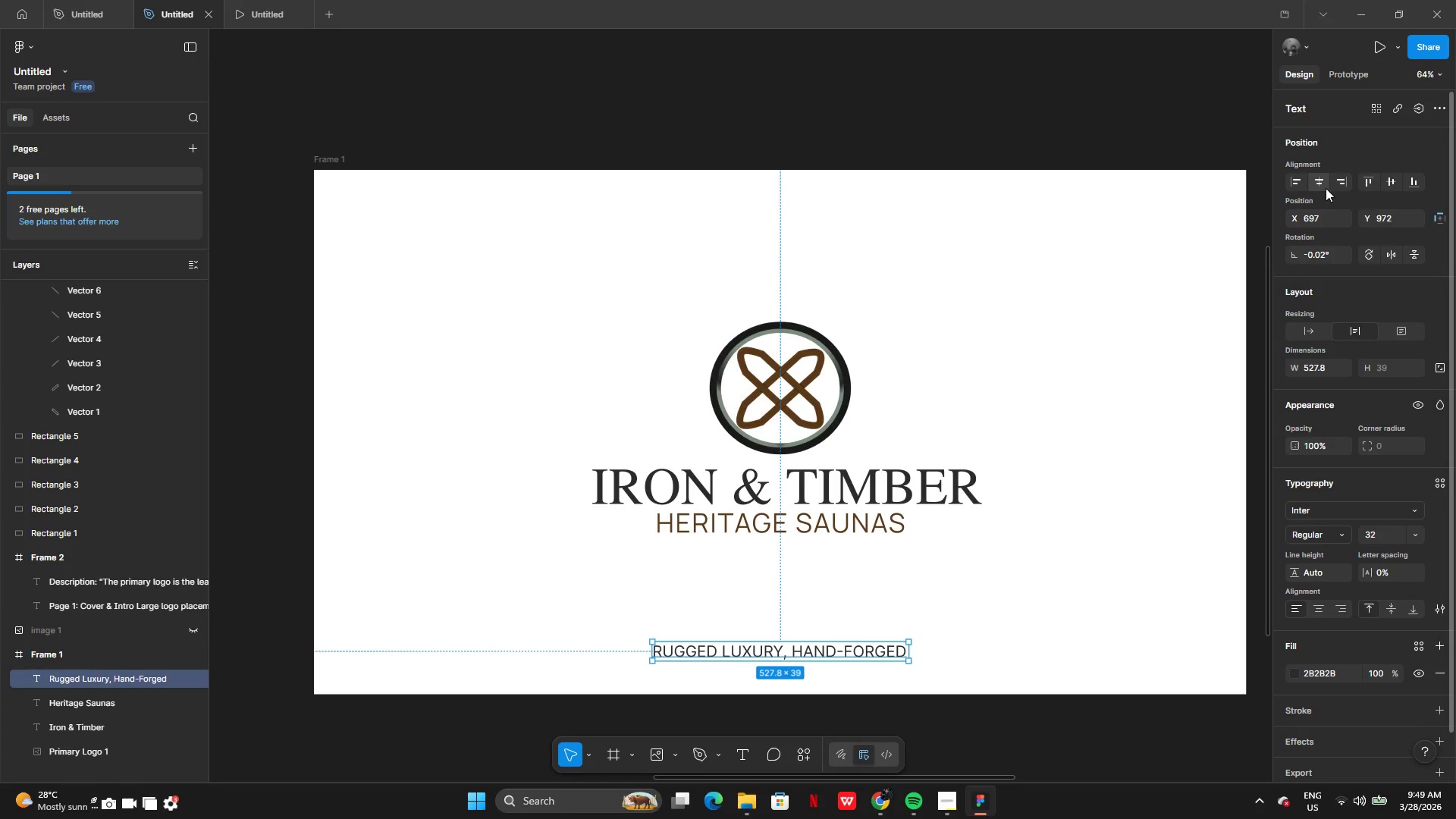 
left_click([1325, 185])
 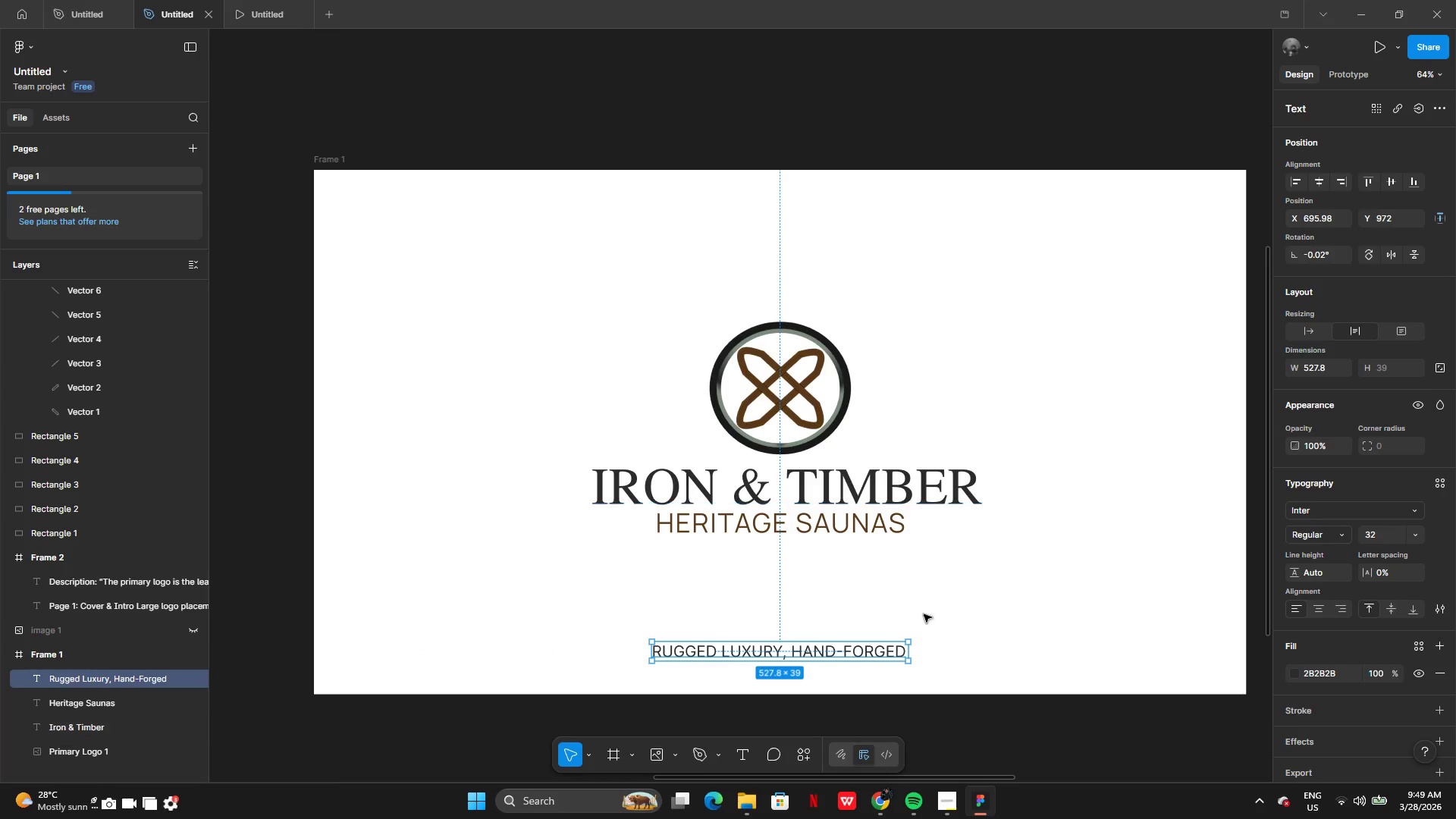 
left_click([921, 676])
 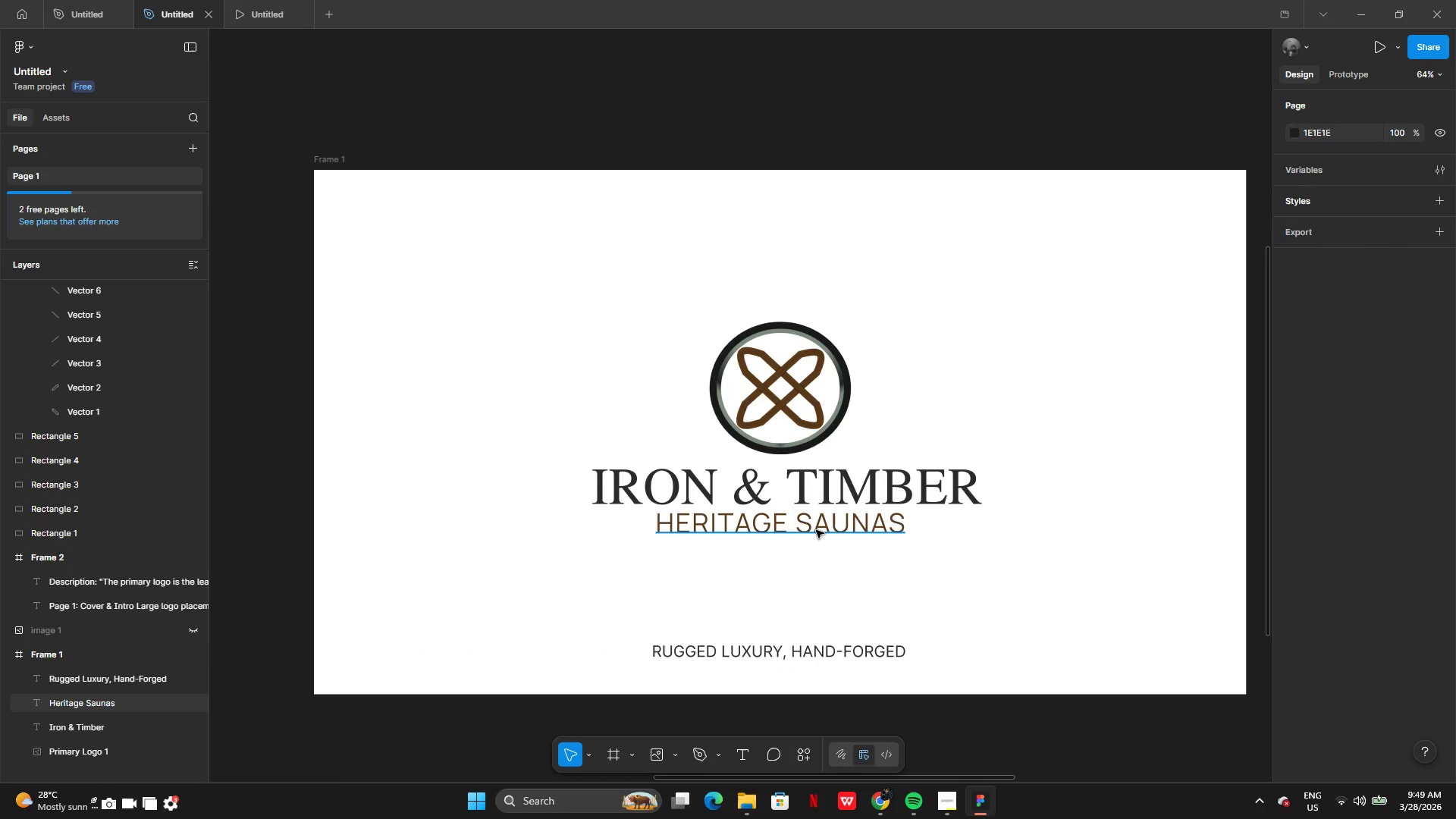 
left_click([815, 530])
 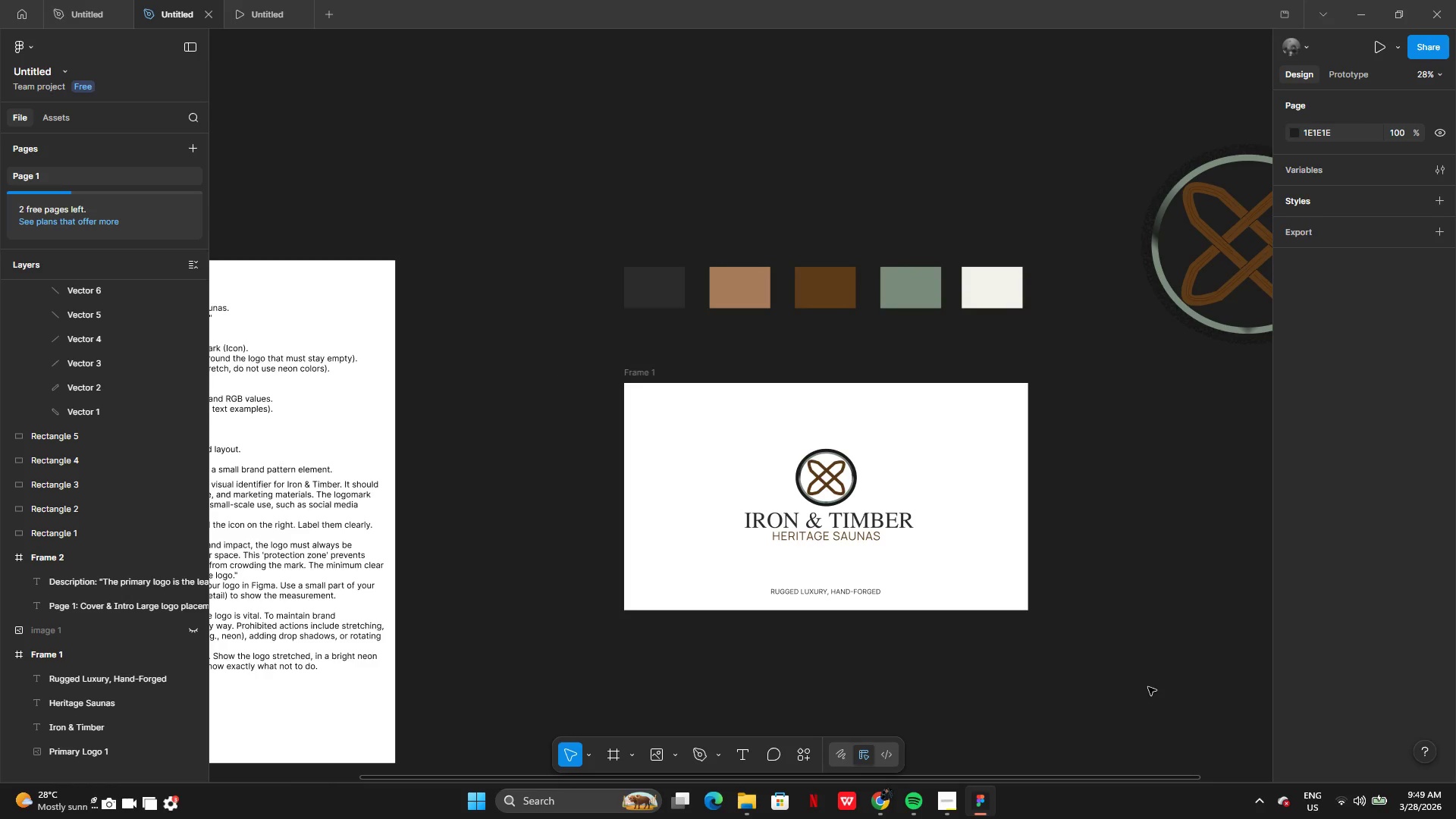 
wait(12.69)
 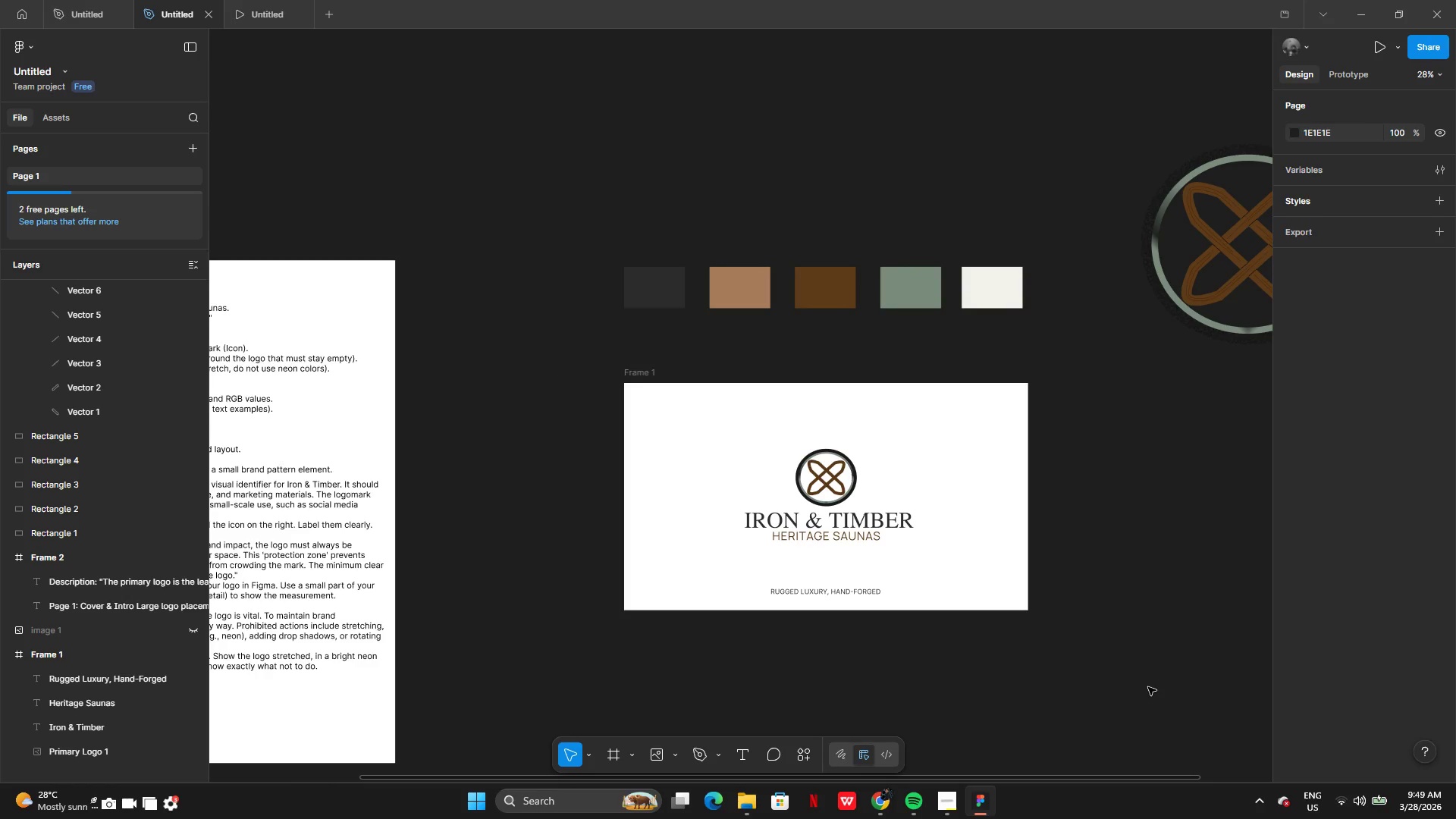 
hold_key(key=AltLeft, duration=0.83)
left_click_drag(start_coordinate=[601, 315], to_coordinate=[714, 315])
 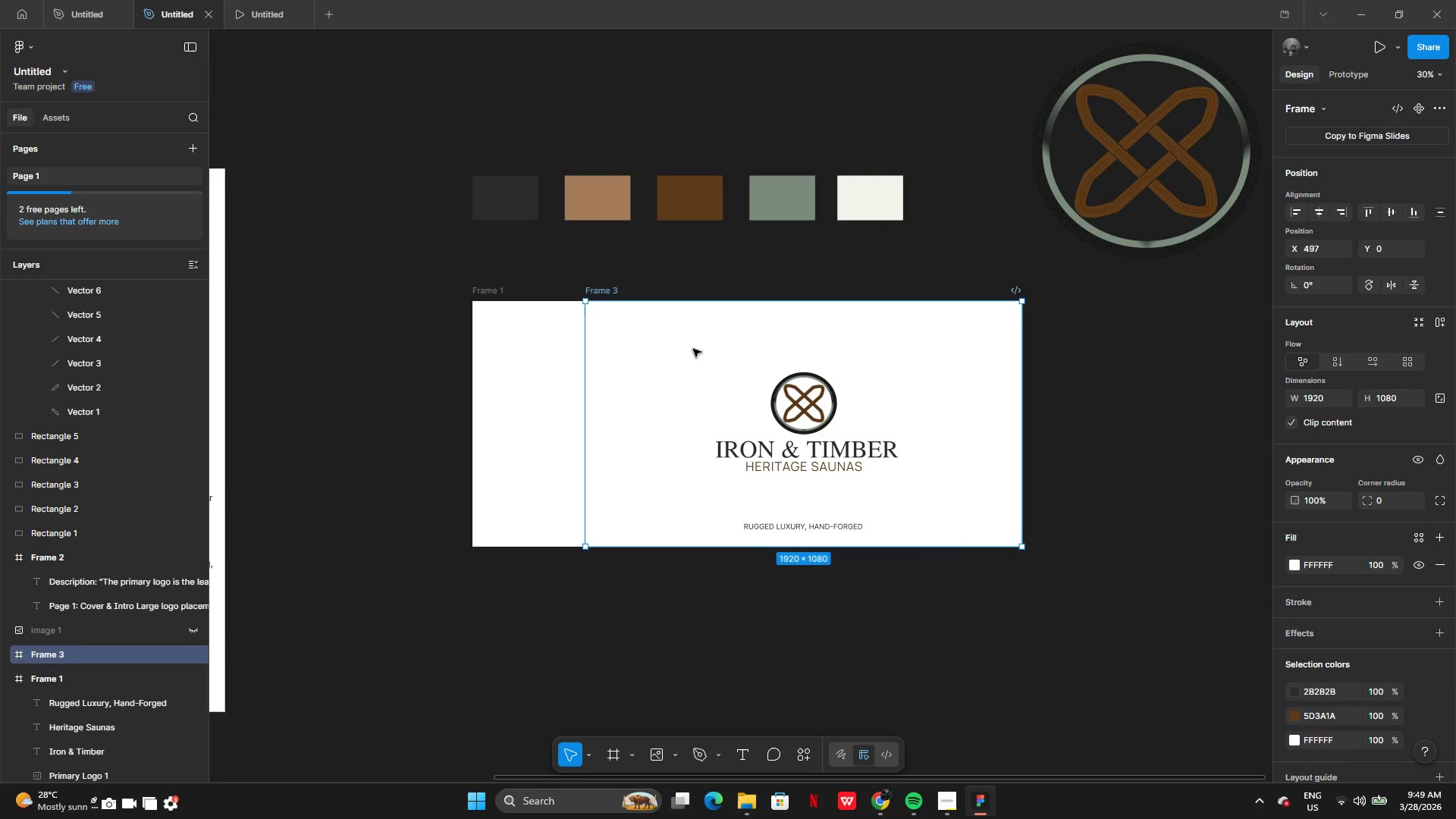 
key(Control+Z)
 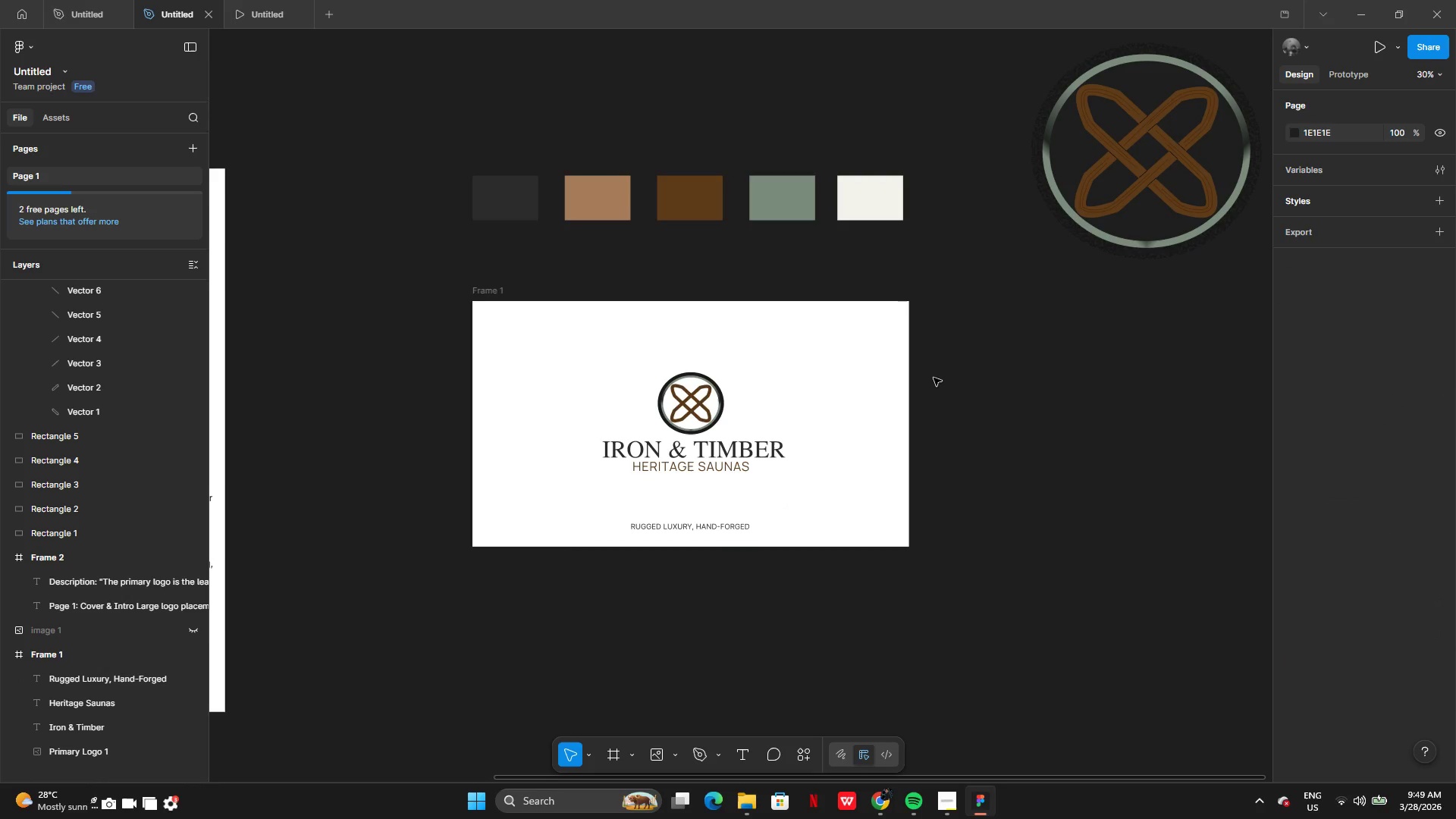 
left_click([934, 378])
 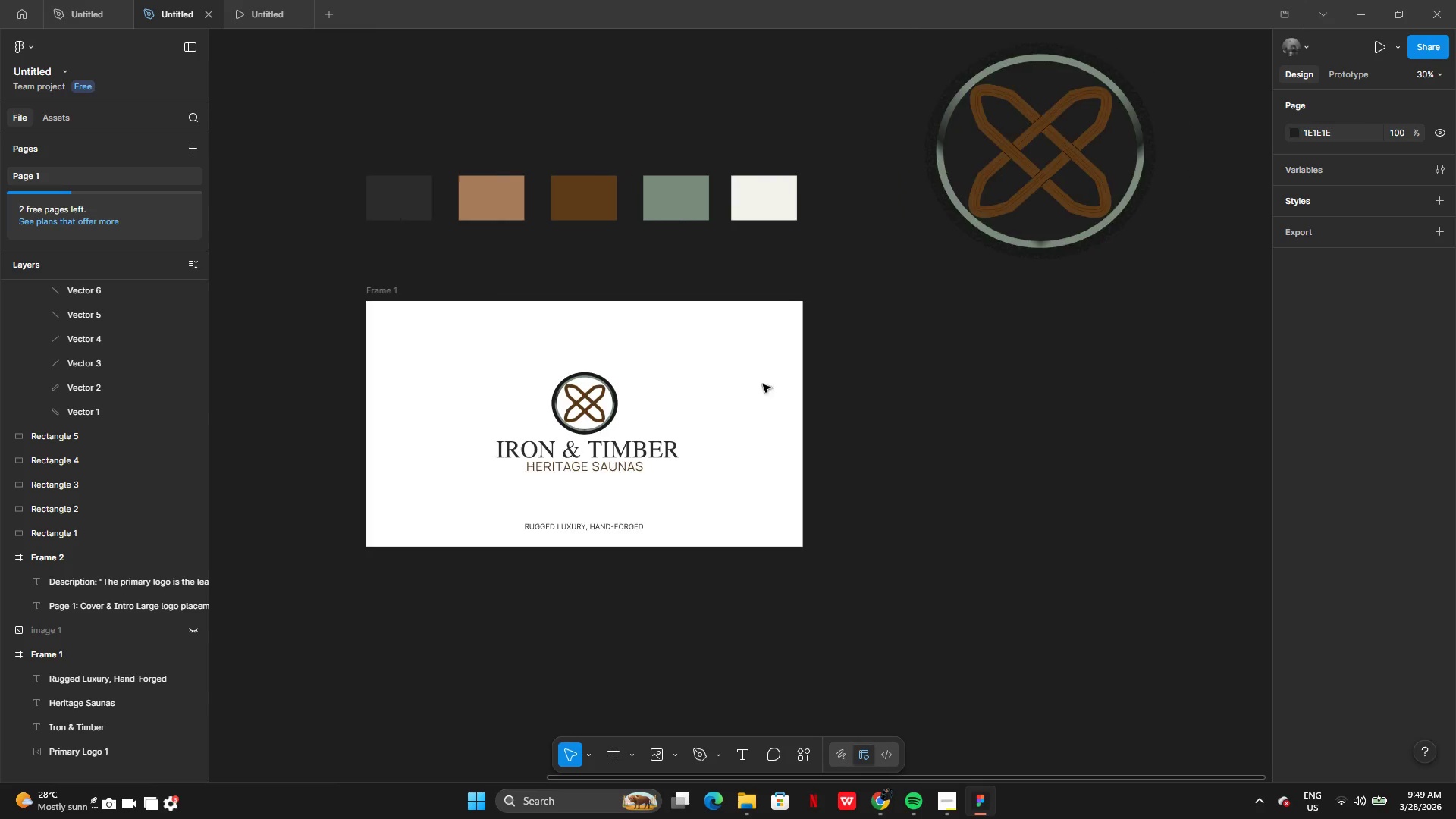 
left_click([723, 384])
 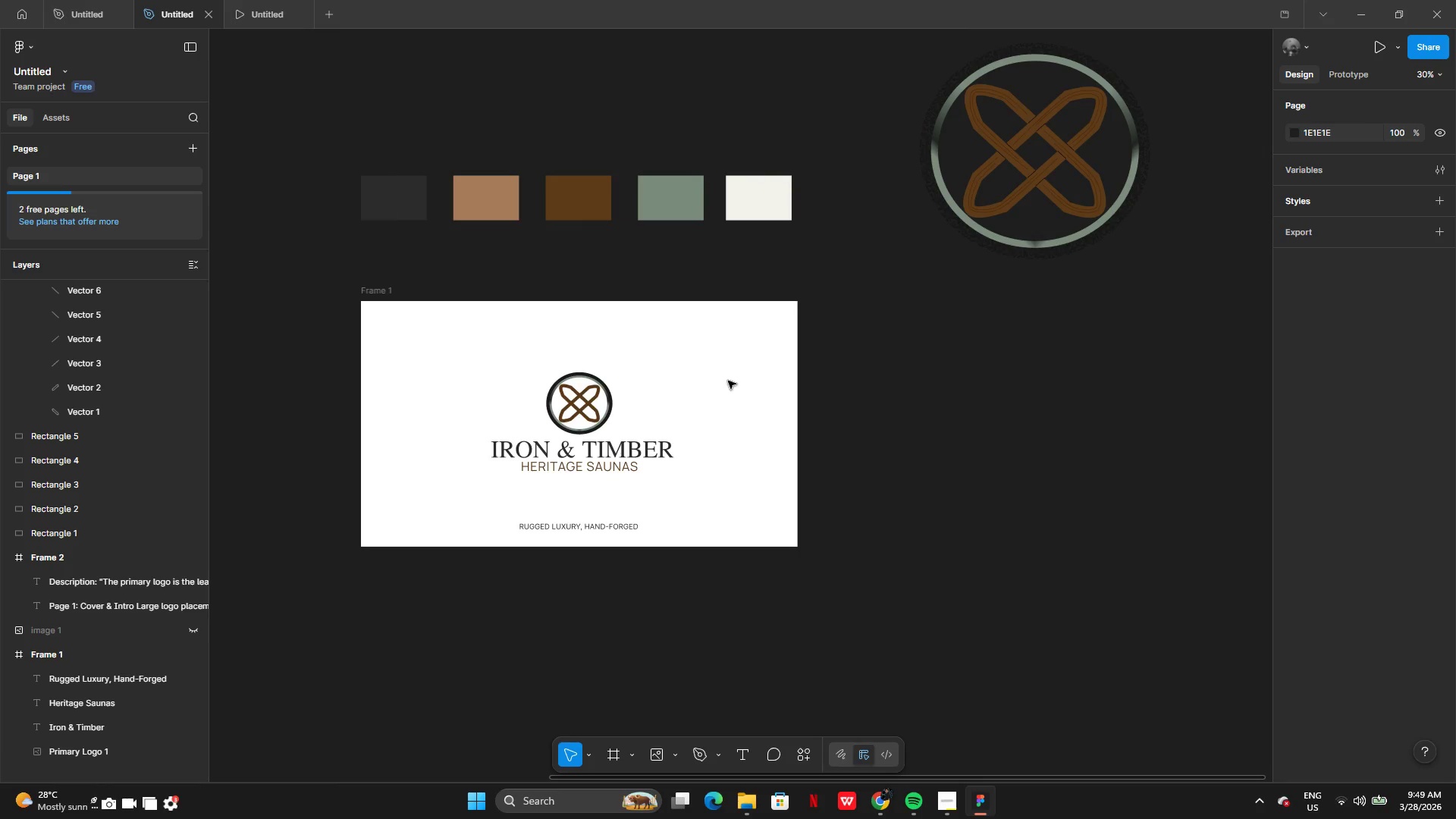 
hold_key(key=AltLeft, duration=0.5)
left_click_drag(start_coordinate=[732, 357], to_coordinate=[932, 357])
 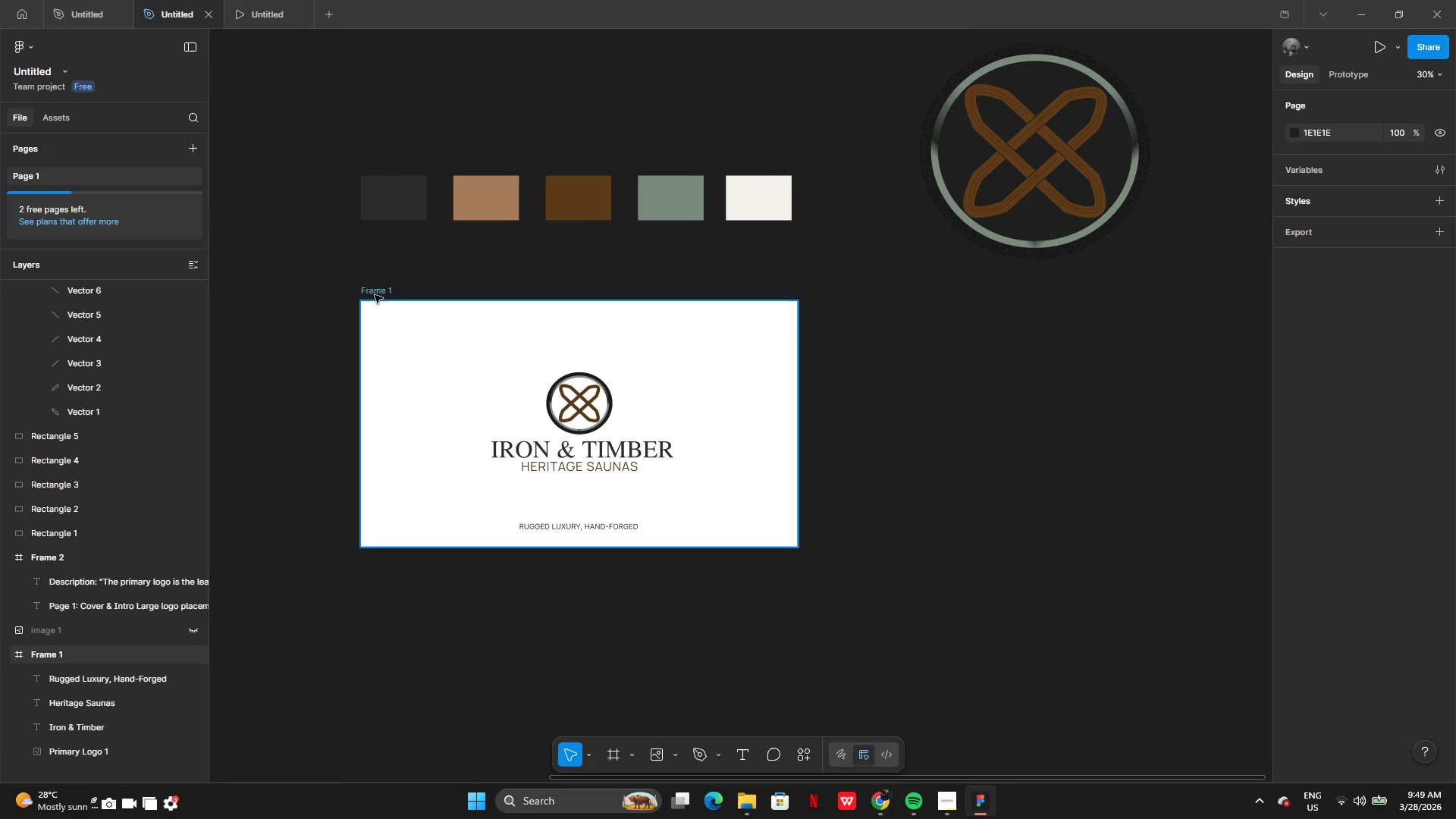 
hold_key(key=AltLeft, duration=0.36)
left_click_drag(start_coordinate=[371, 290], to_coordinate=[416, 309])
 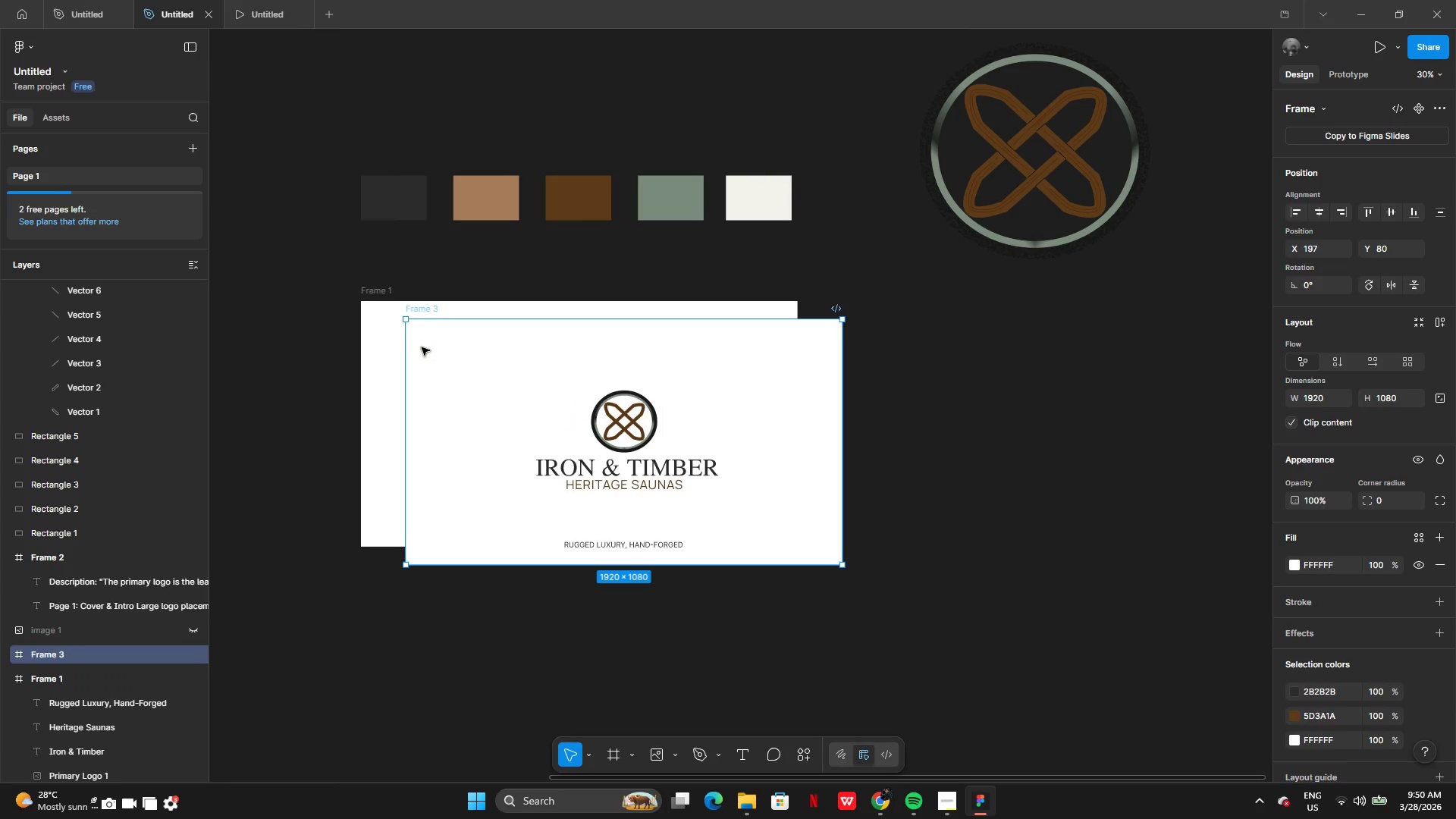 
left_click_drag(start_coordinate=[429, 348], to_coordinate=[871, 331])
 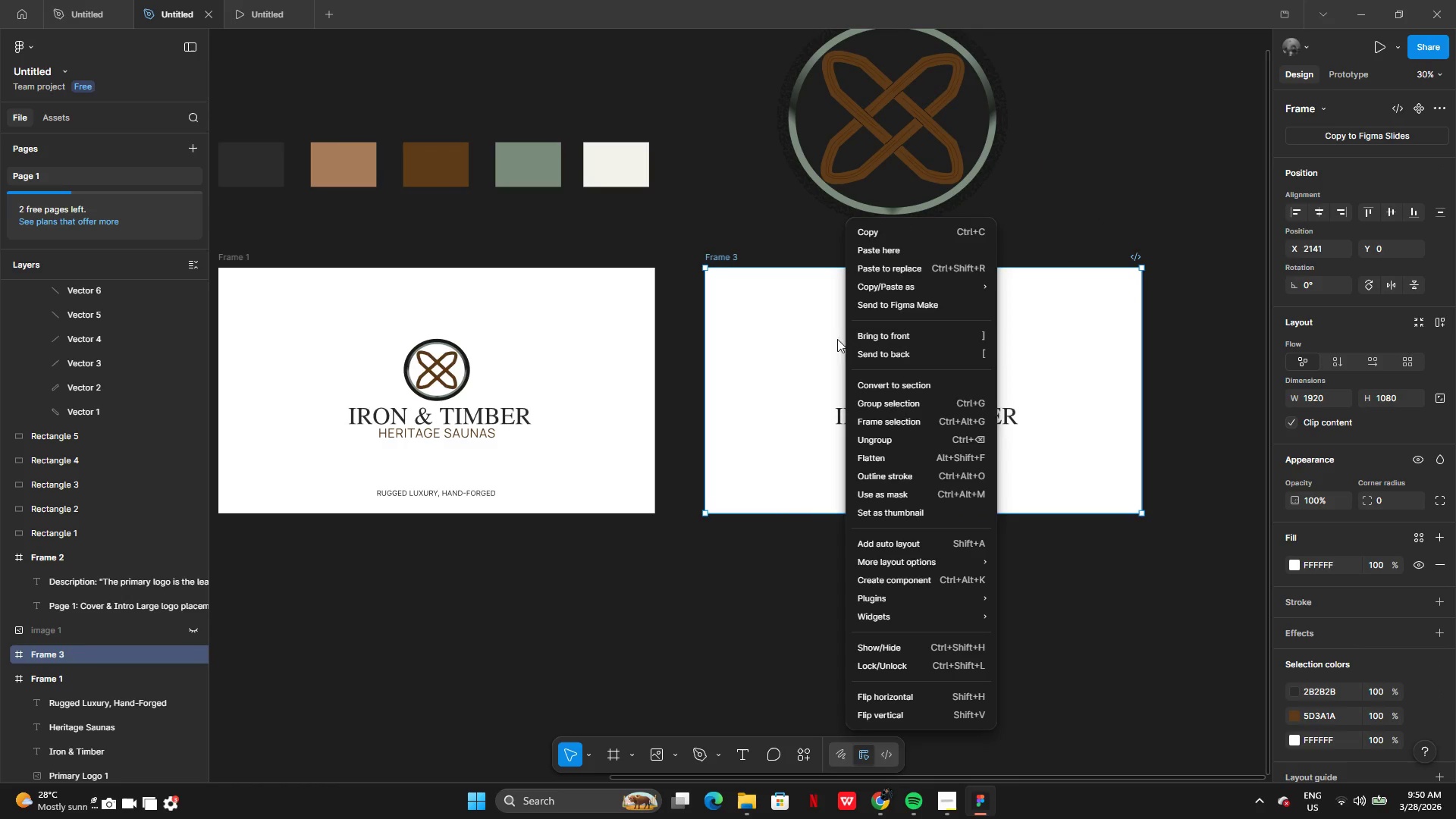 
left_click([823, 344])
 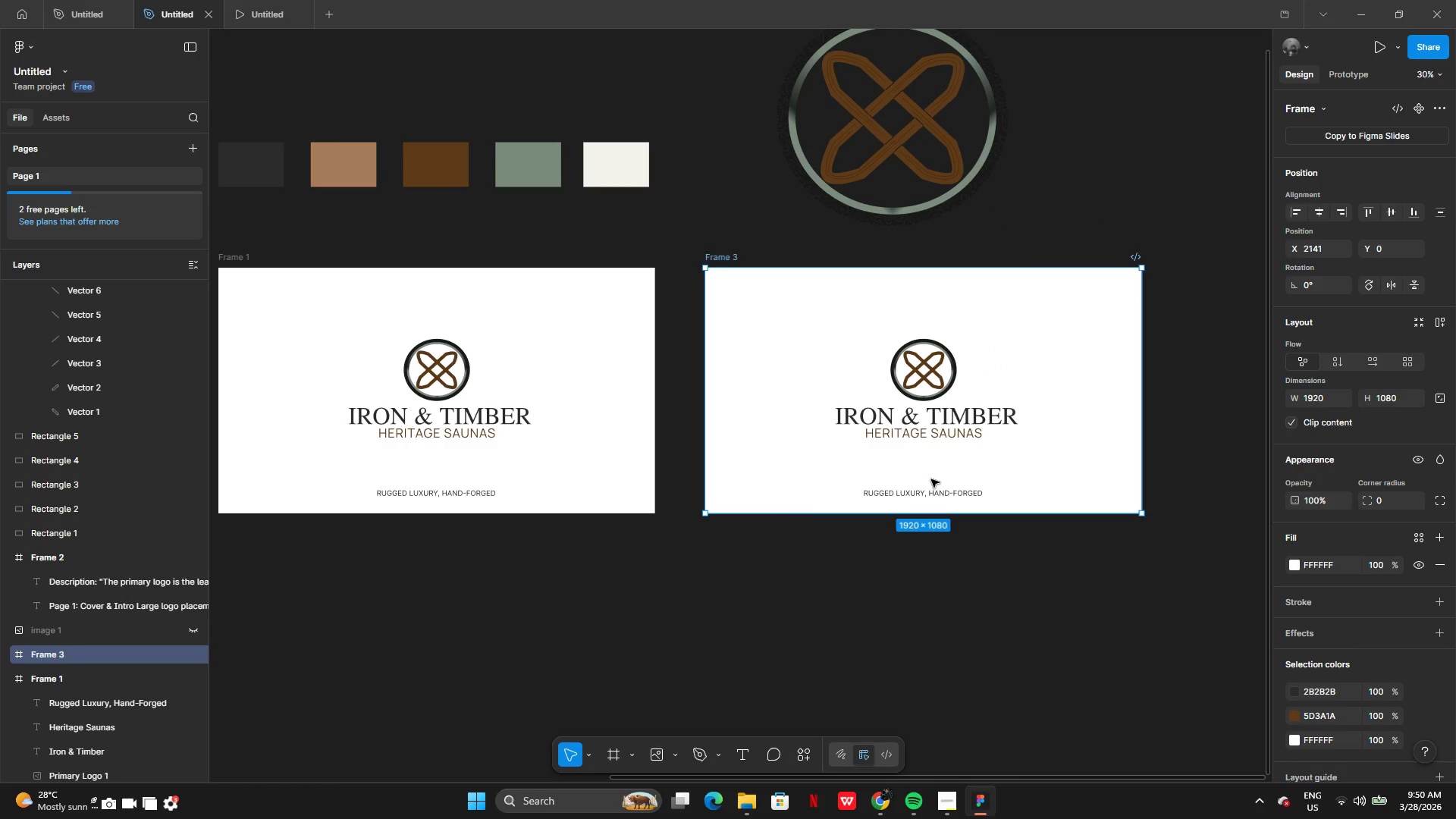 
left_click([933, 492])
 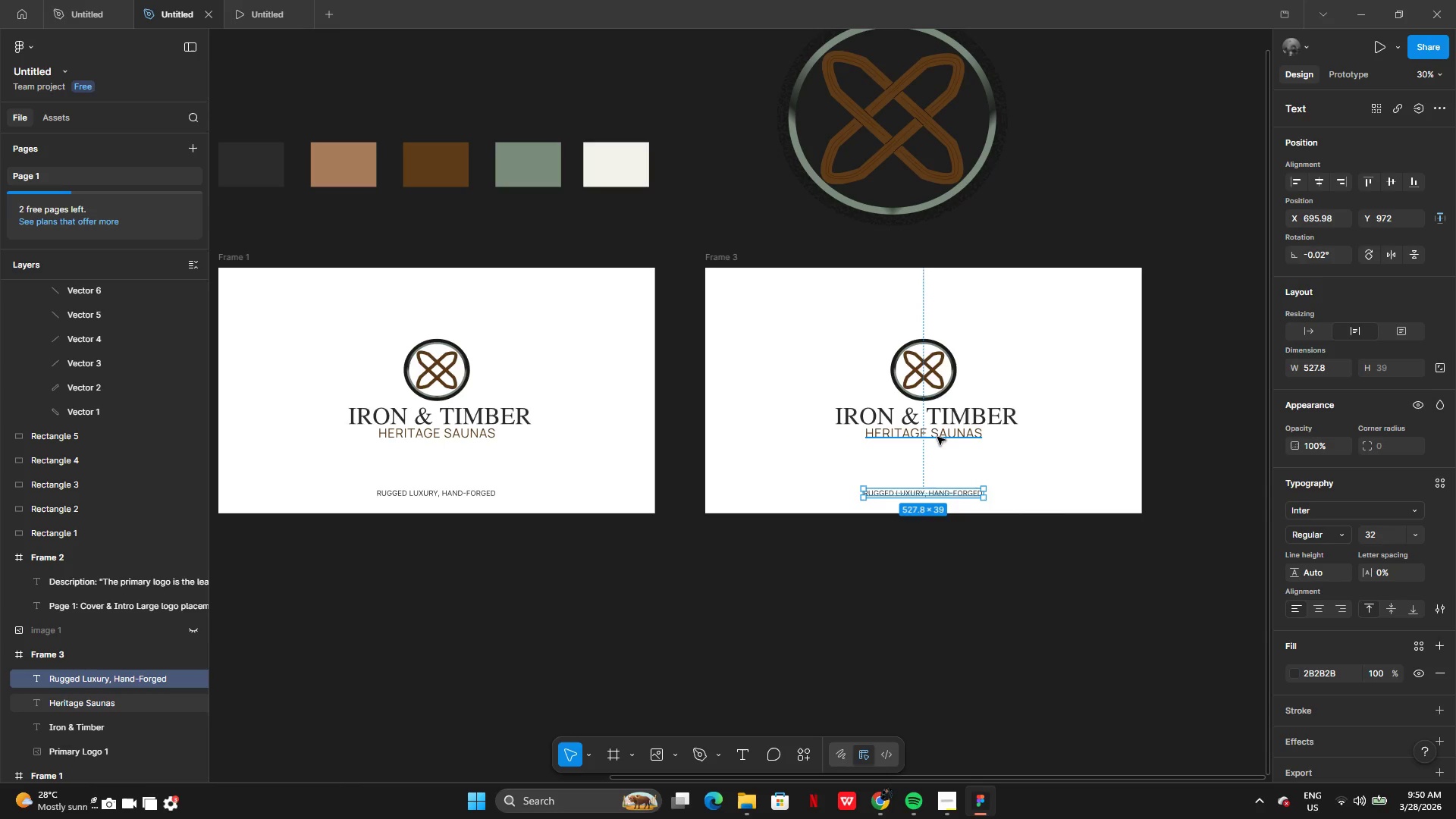 
left_click([940, 455])
 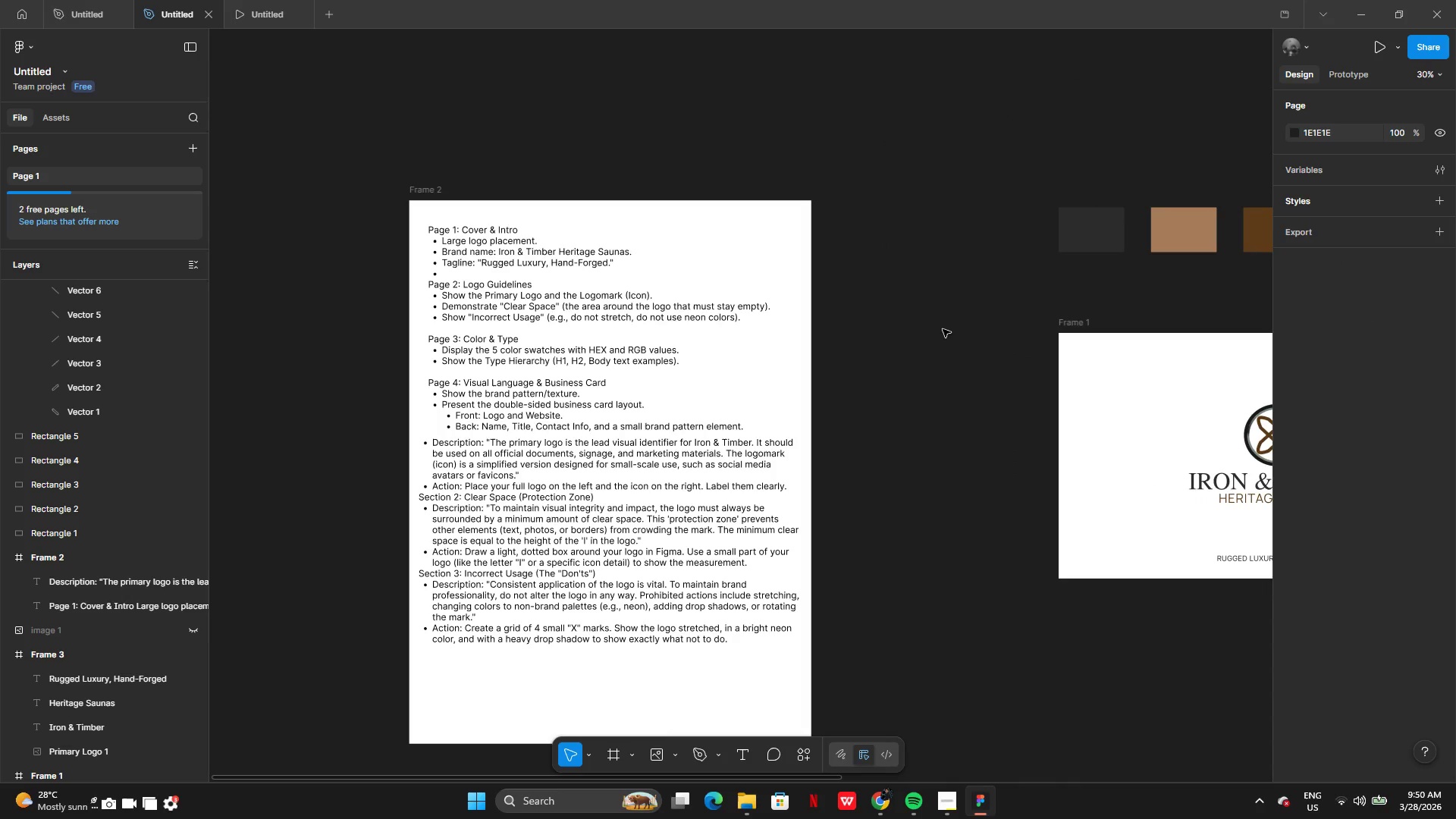 
wait(14.78)
 